 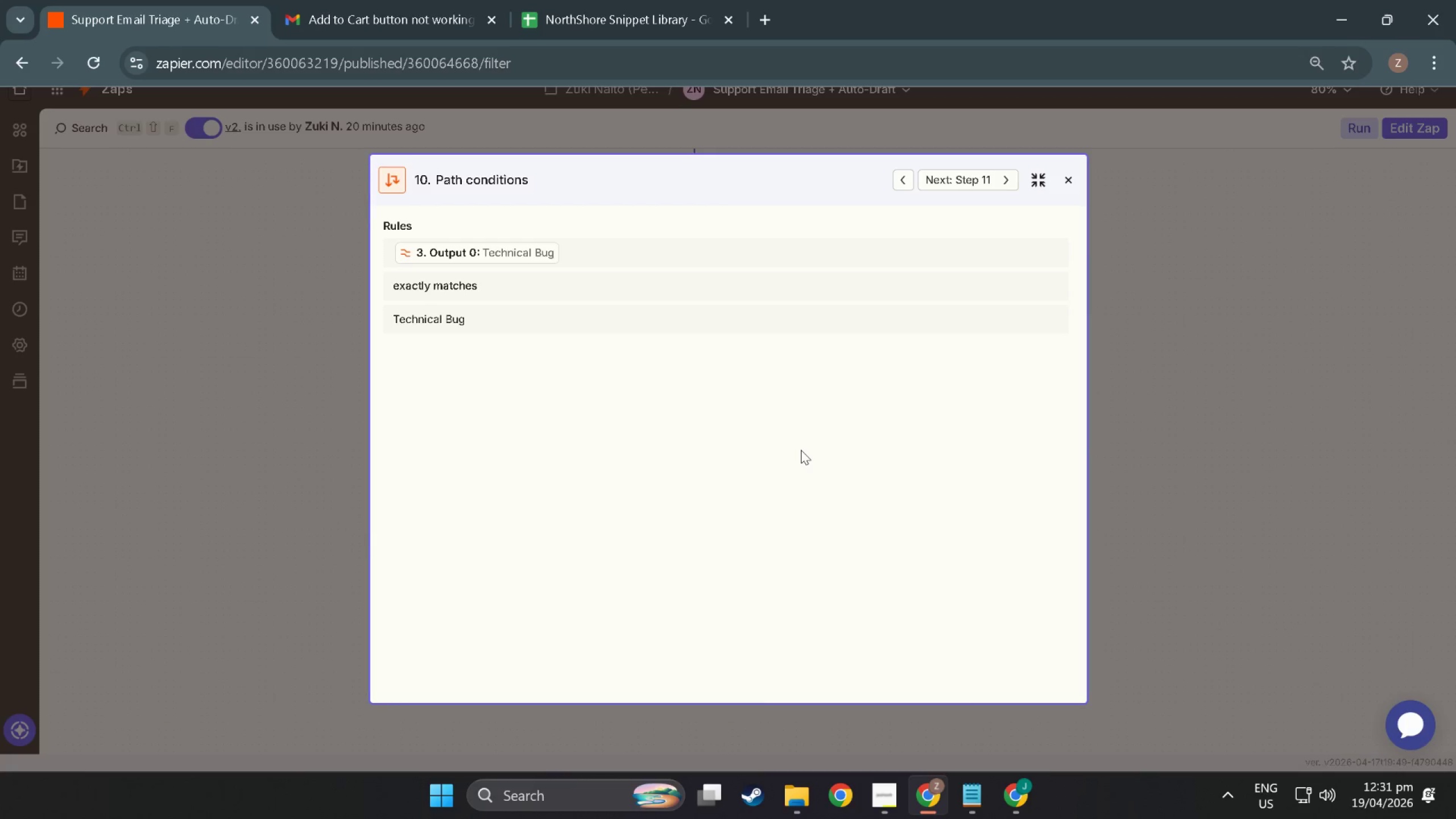 
left_click([1069, 187])
 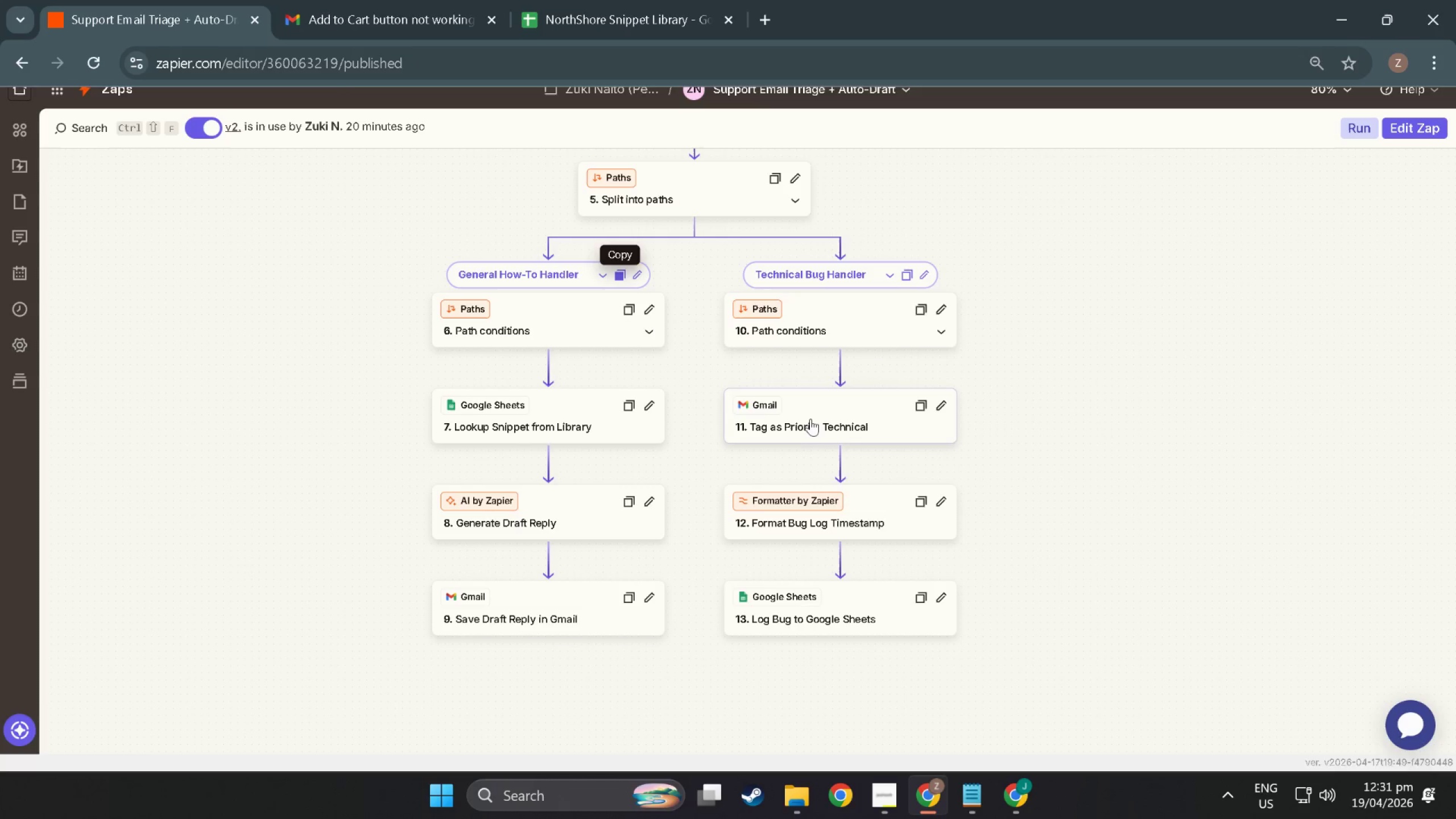 
left_click([810, 417])
 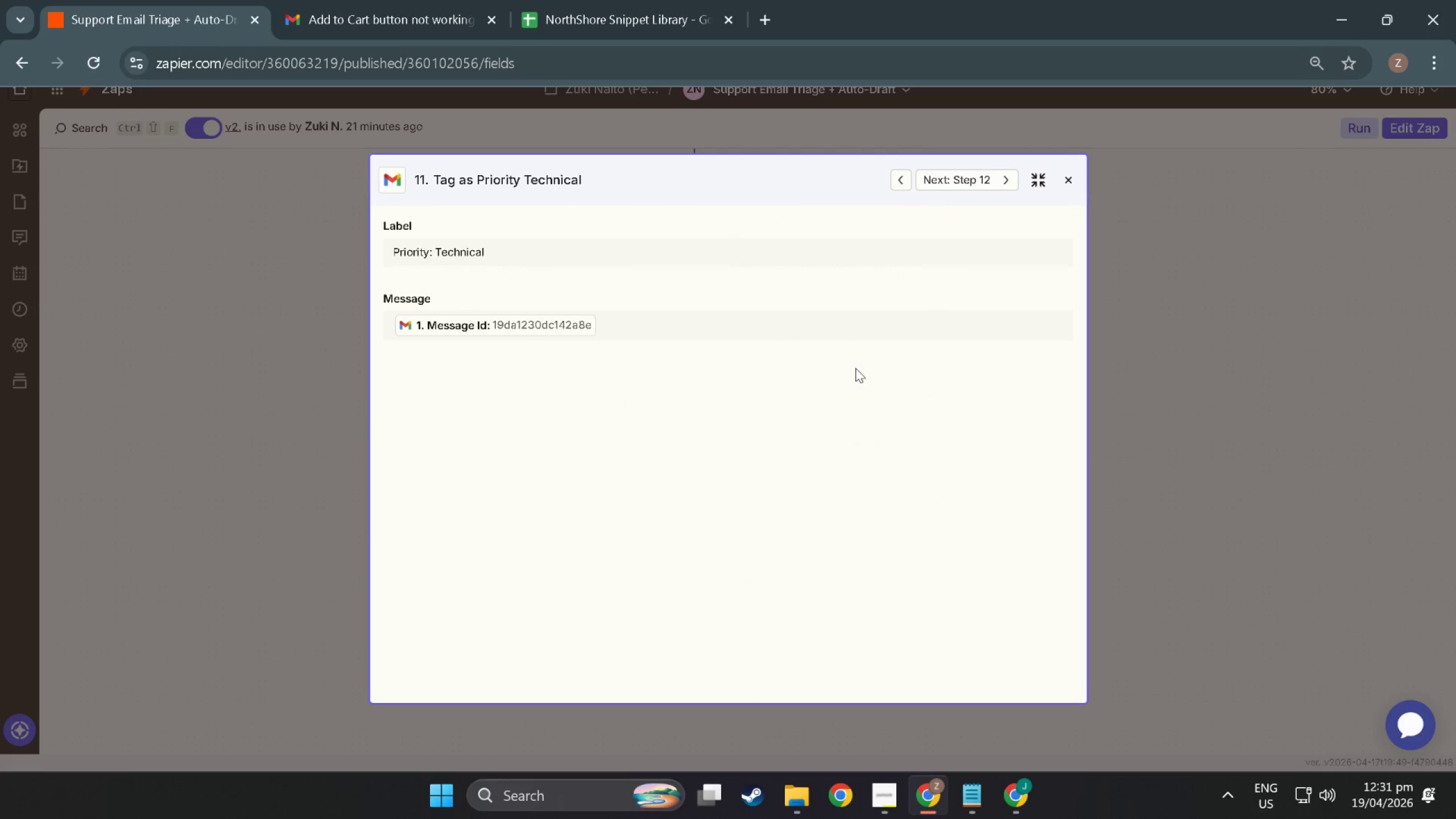 
key(Meta+MetaLeft)
 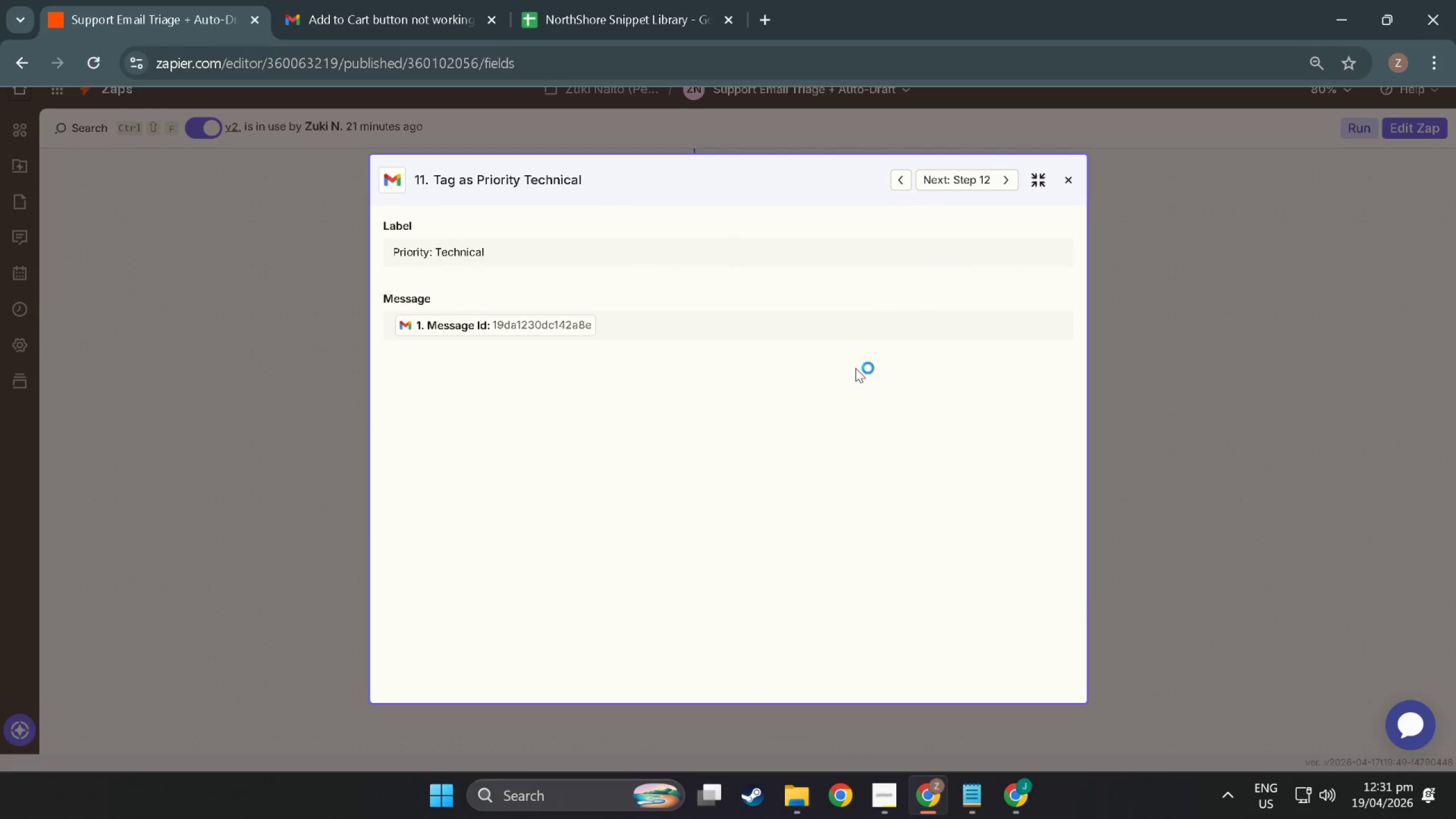 
key(Meta+Shift+ShiftLeft)
 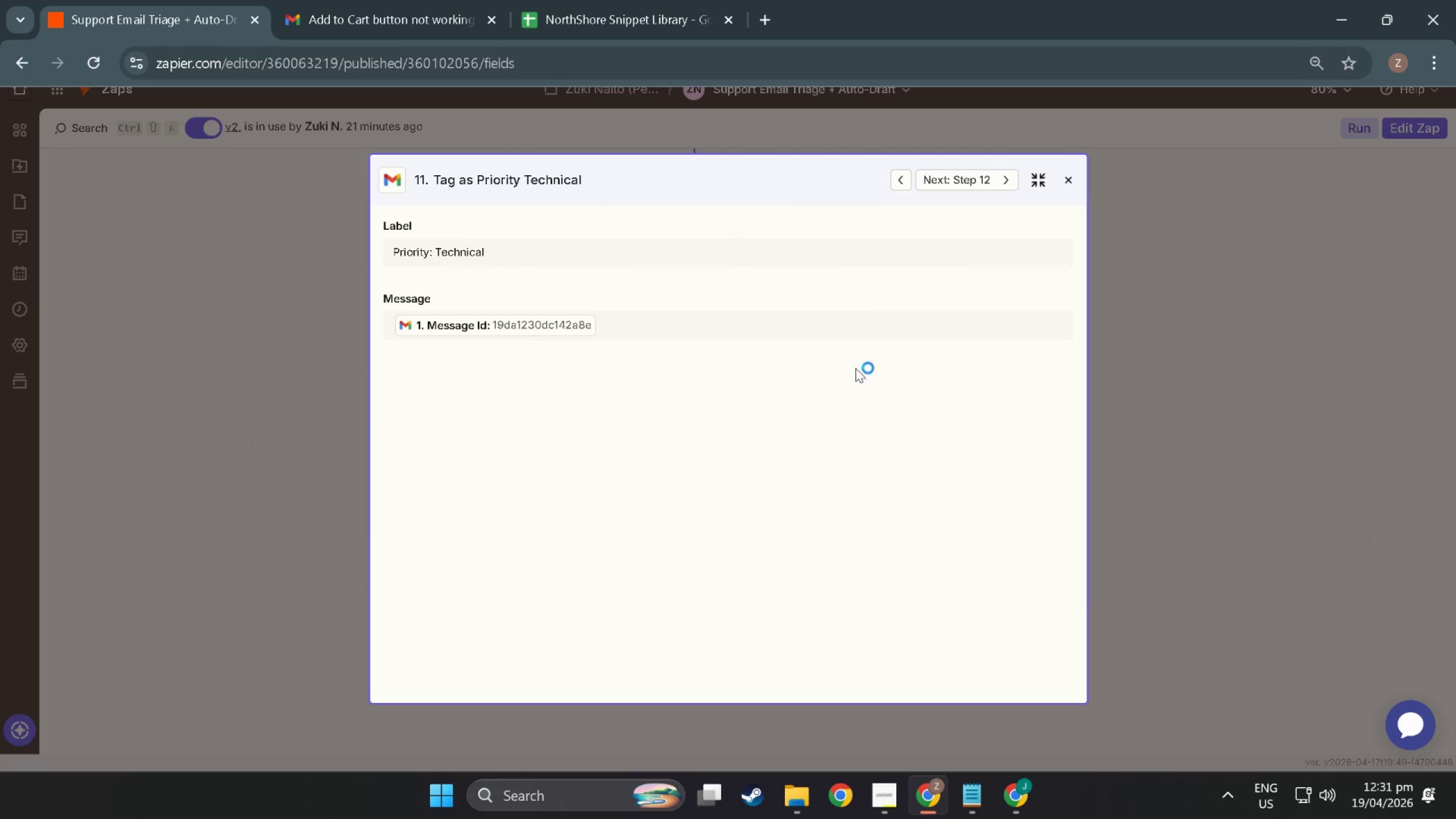 
key(Meta+Shift+S)
 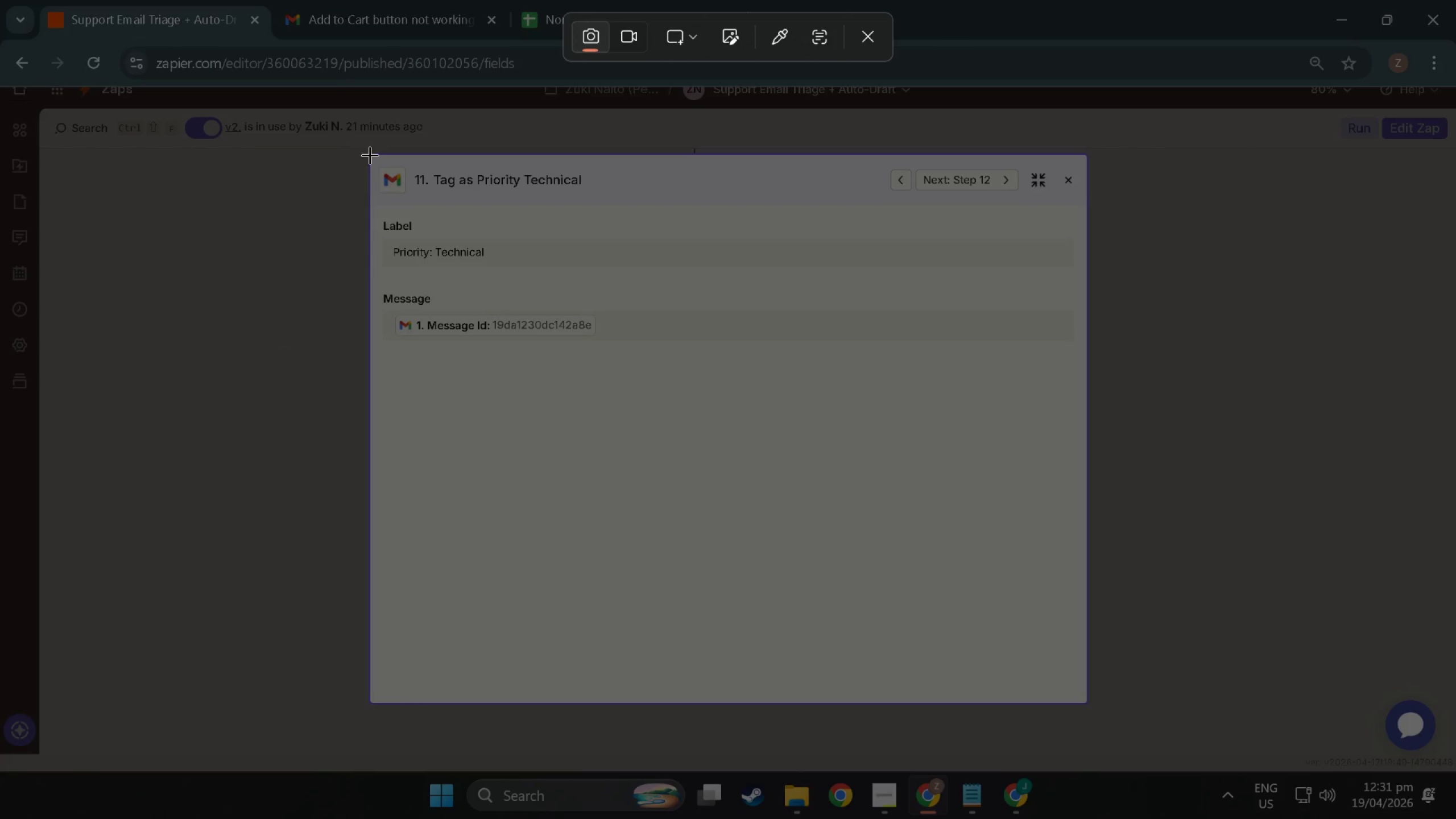 
left_click_drag(start_coordinate=[373, 156], to_coordinate=[1083, 700])
 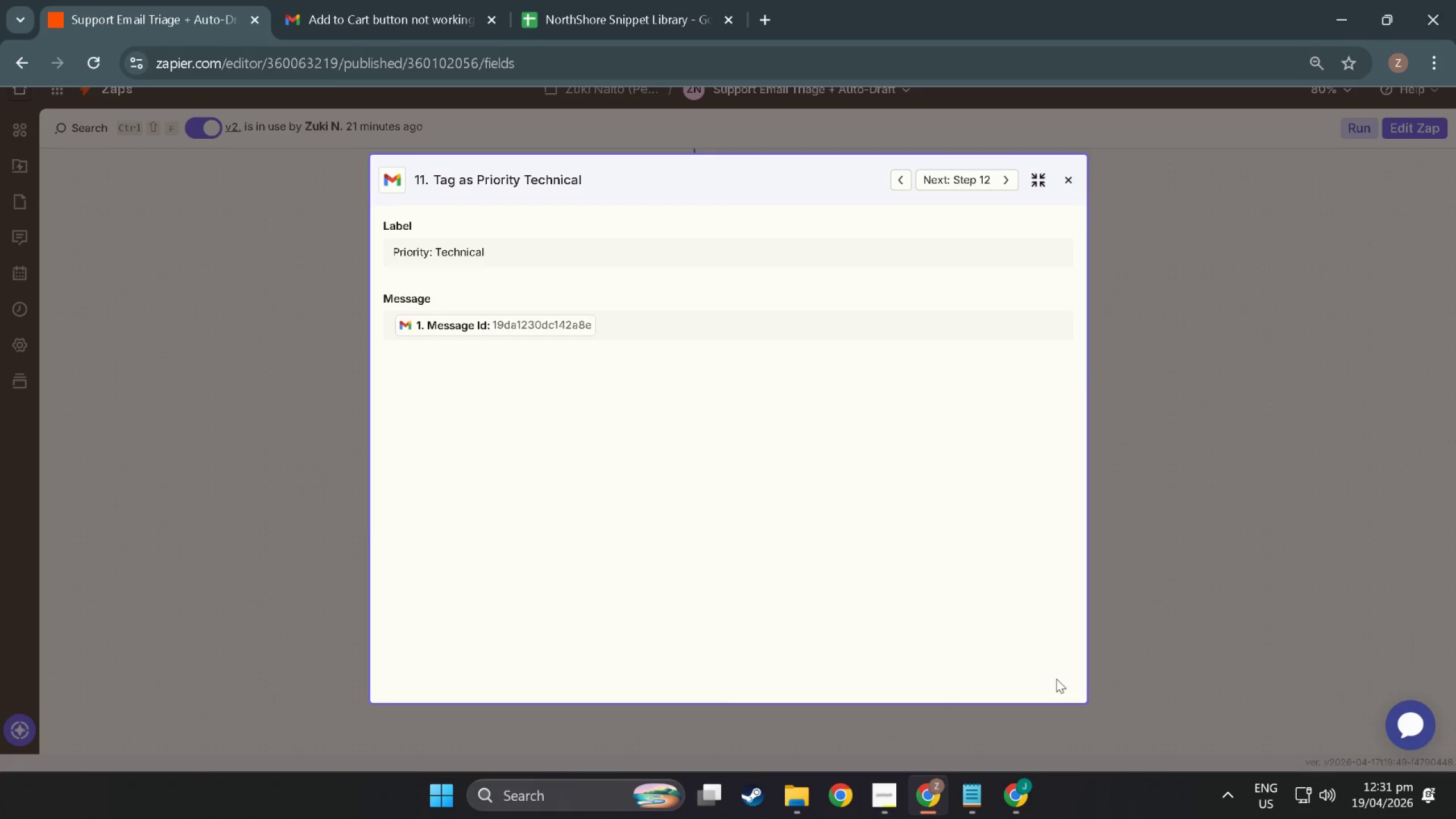 
key(Alt+Tab)
 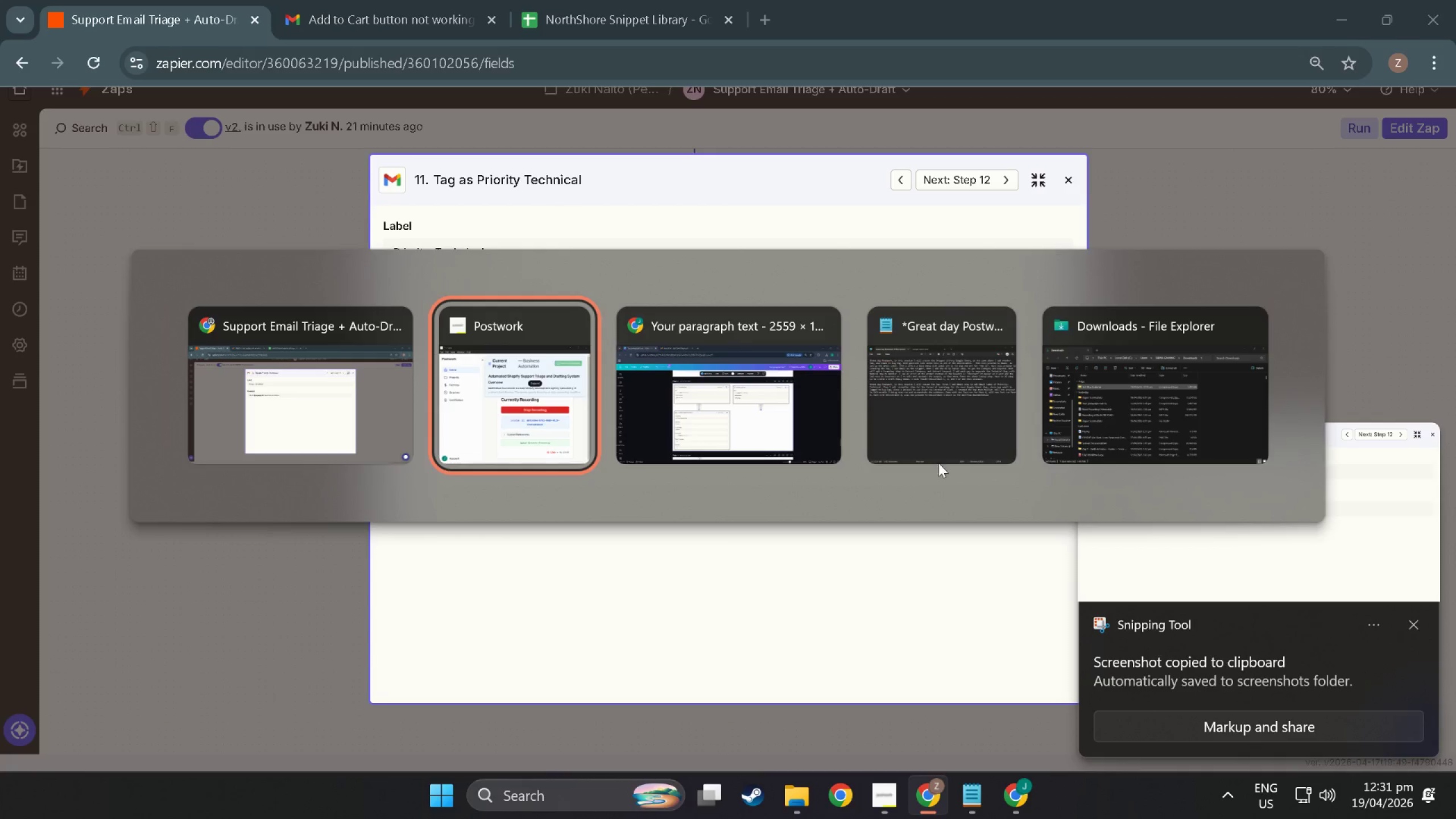 
key(Alt+Tab)
 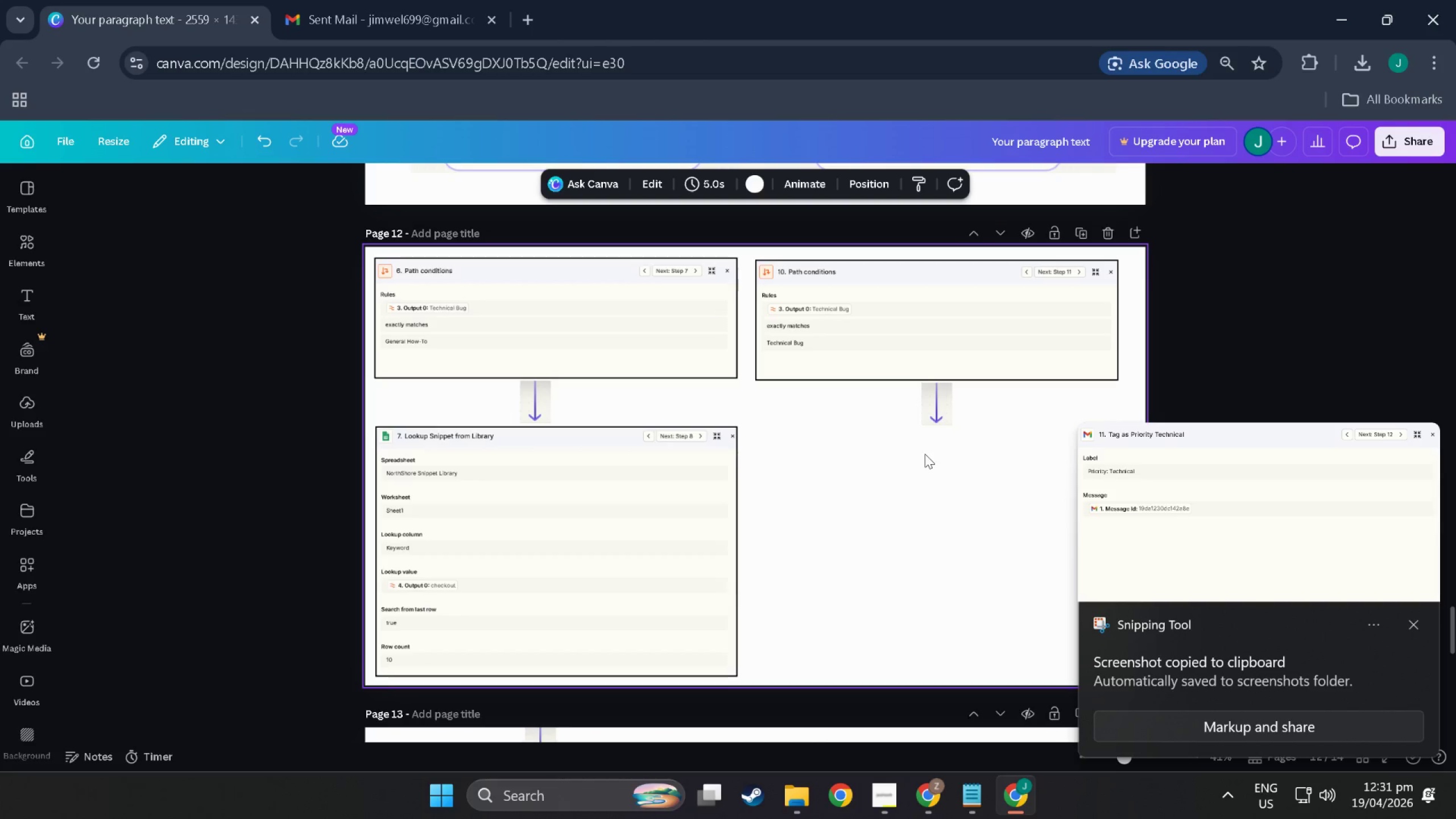 
left_click([926, 462])
 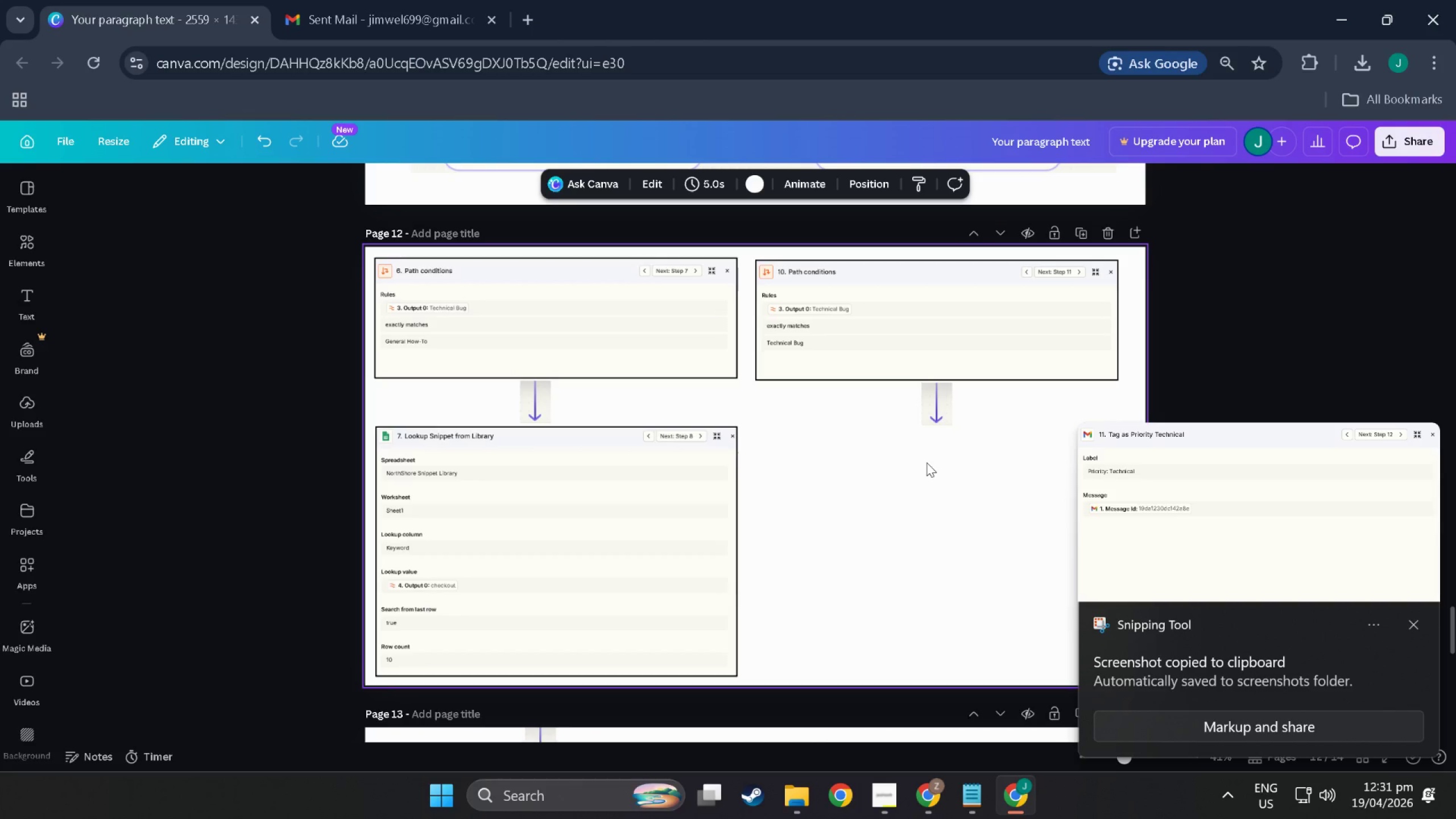 
key(Control+V)
 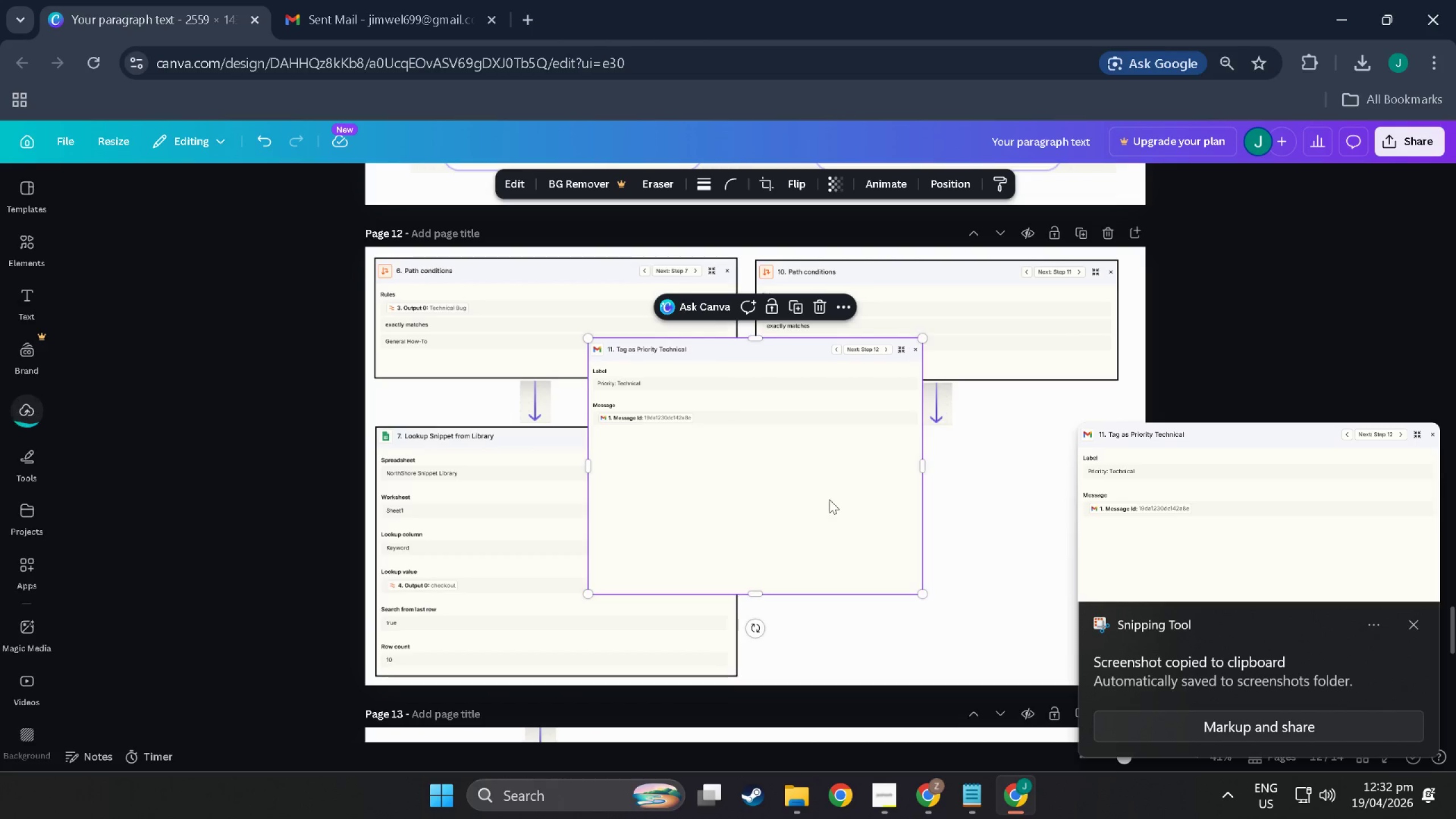 
left_click_drag(start_coordinate=[783, 489], to_coordinate=[944, 583])
 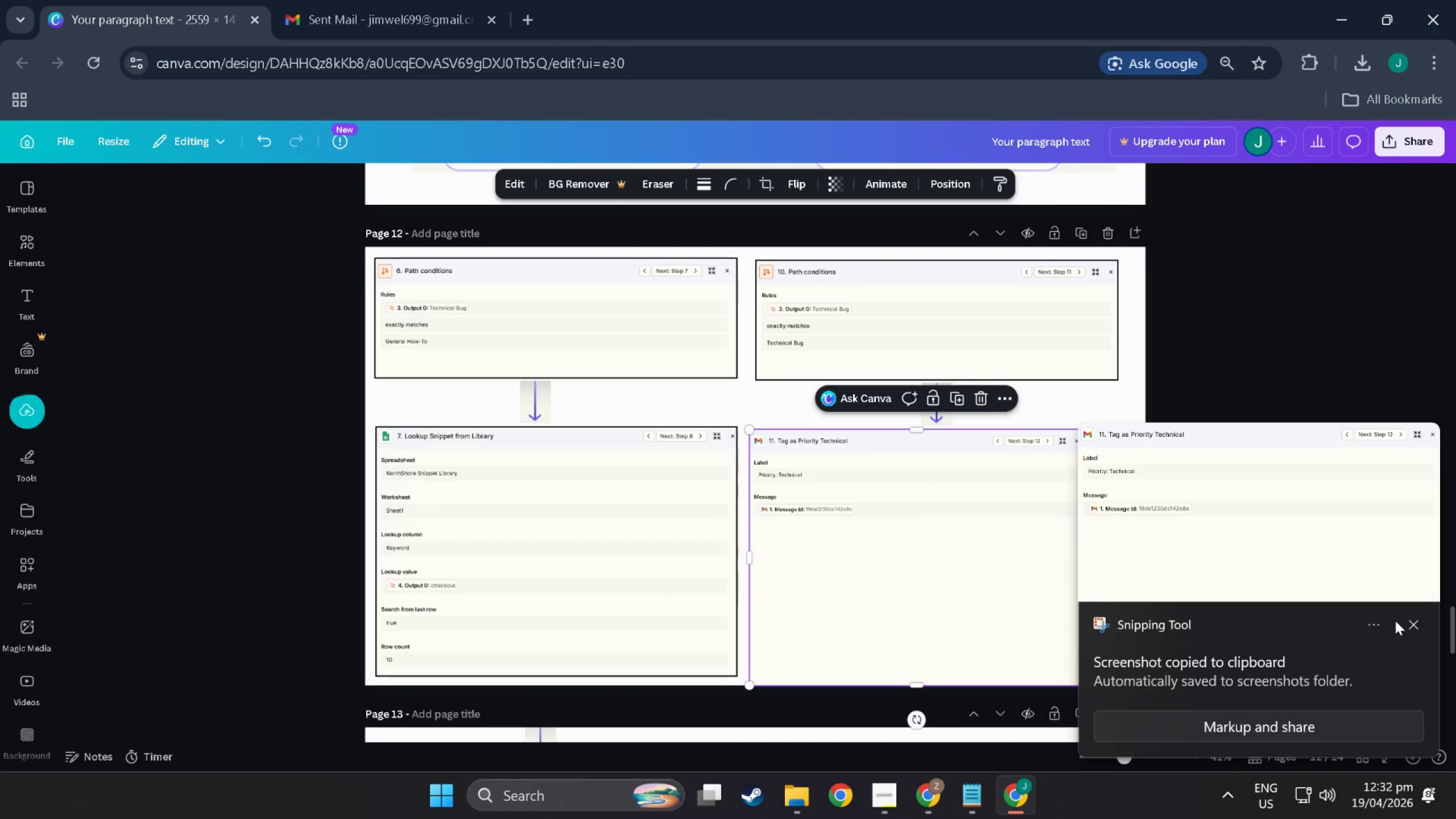 
left_click([1410, 622])
 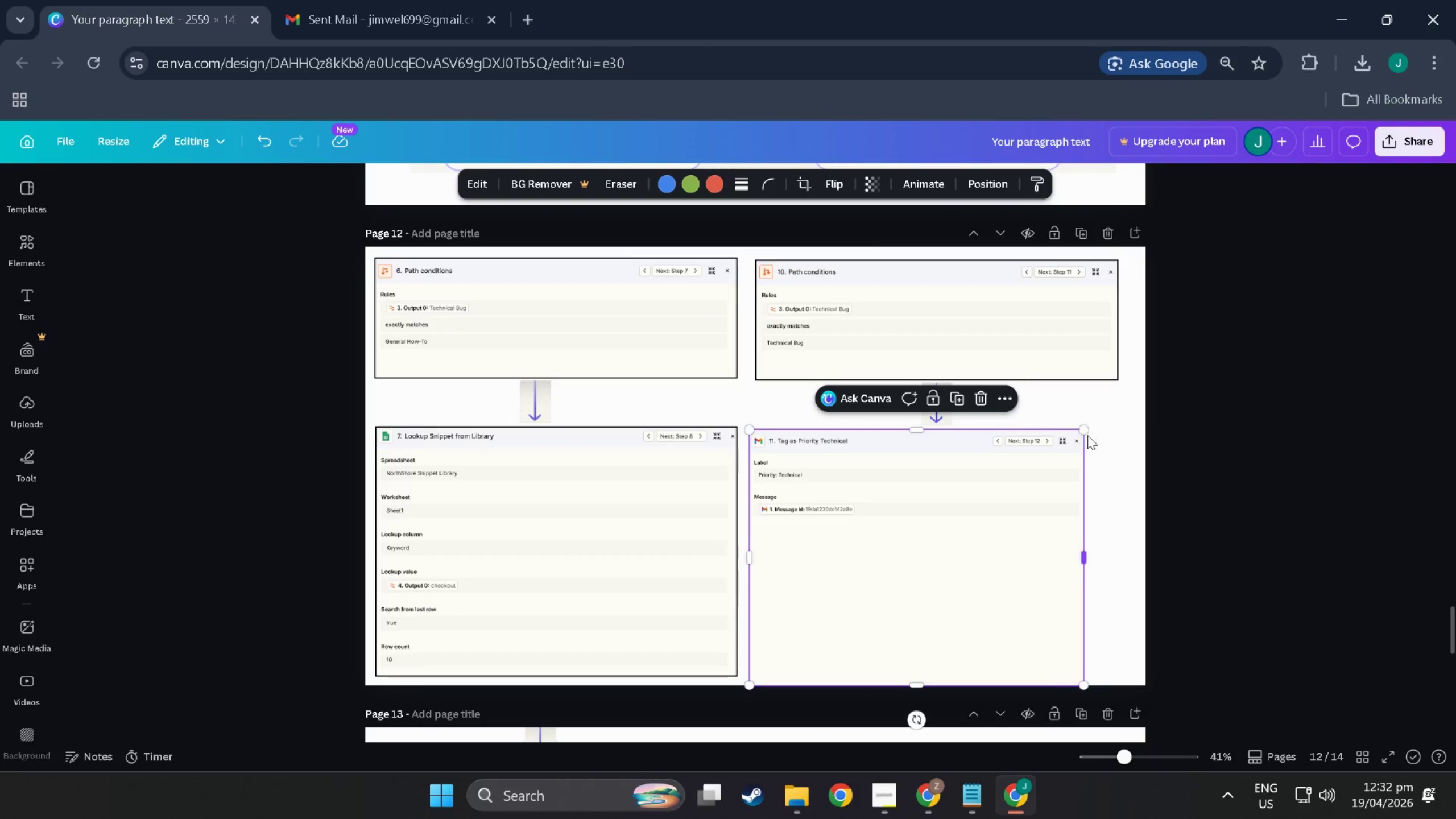 
left_click_drag(start_coordinate=[1084, 433], to_coordinate=[1122, 410])
 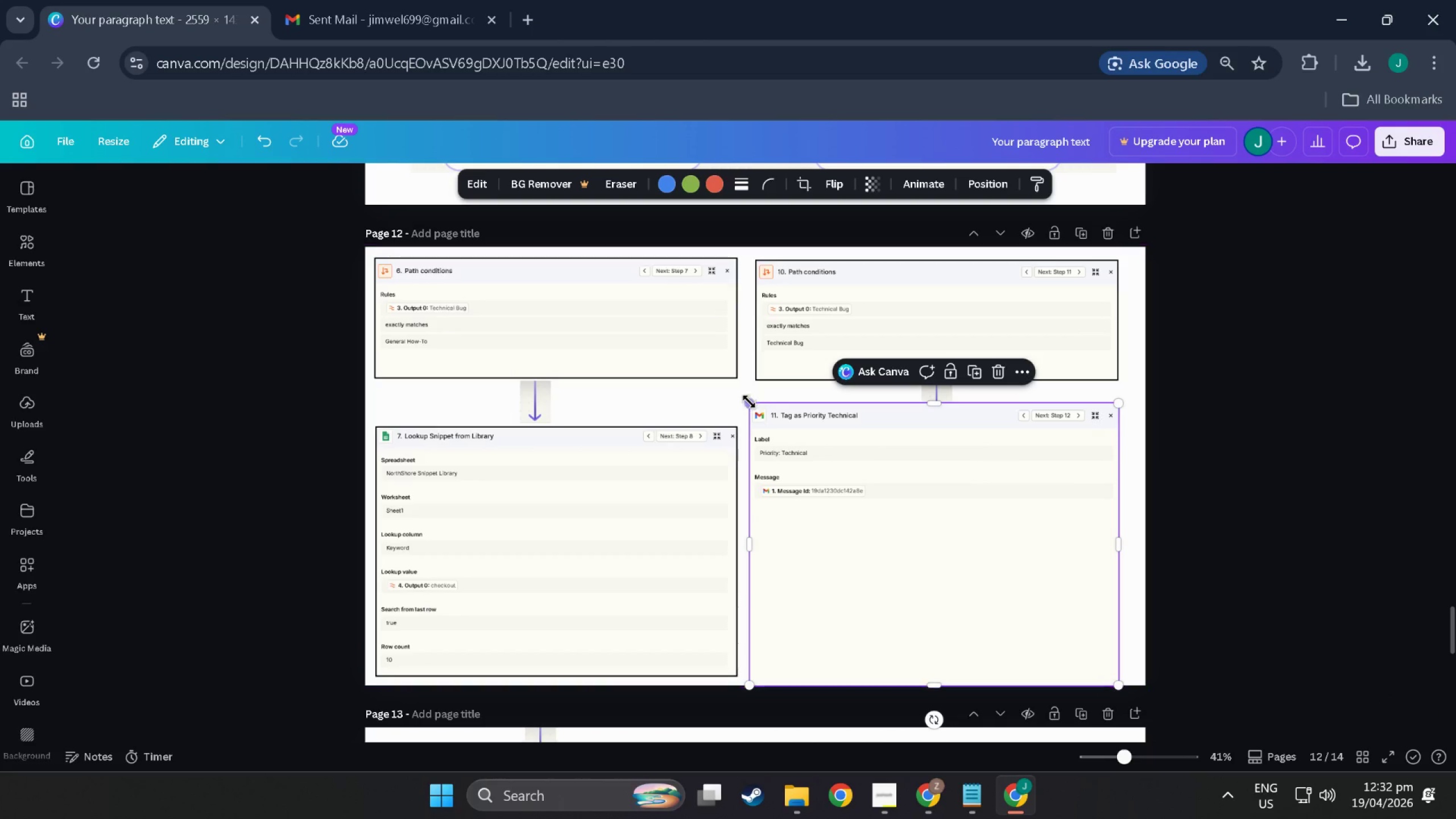 
left_click_drag(start_coordinate=[749, 402], to_coordinate=[754, 405])
 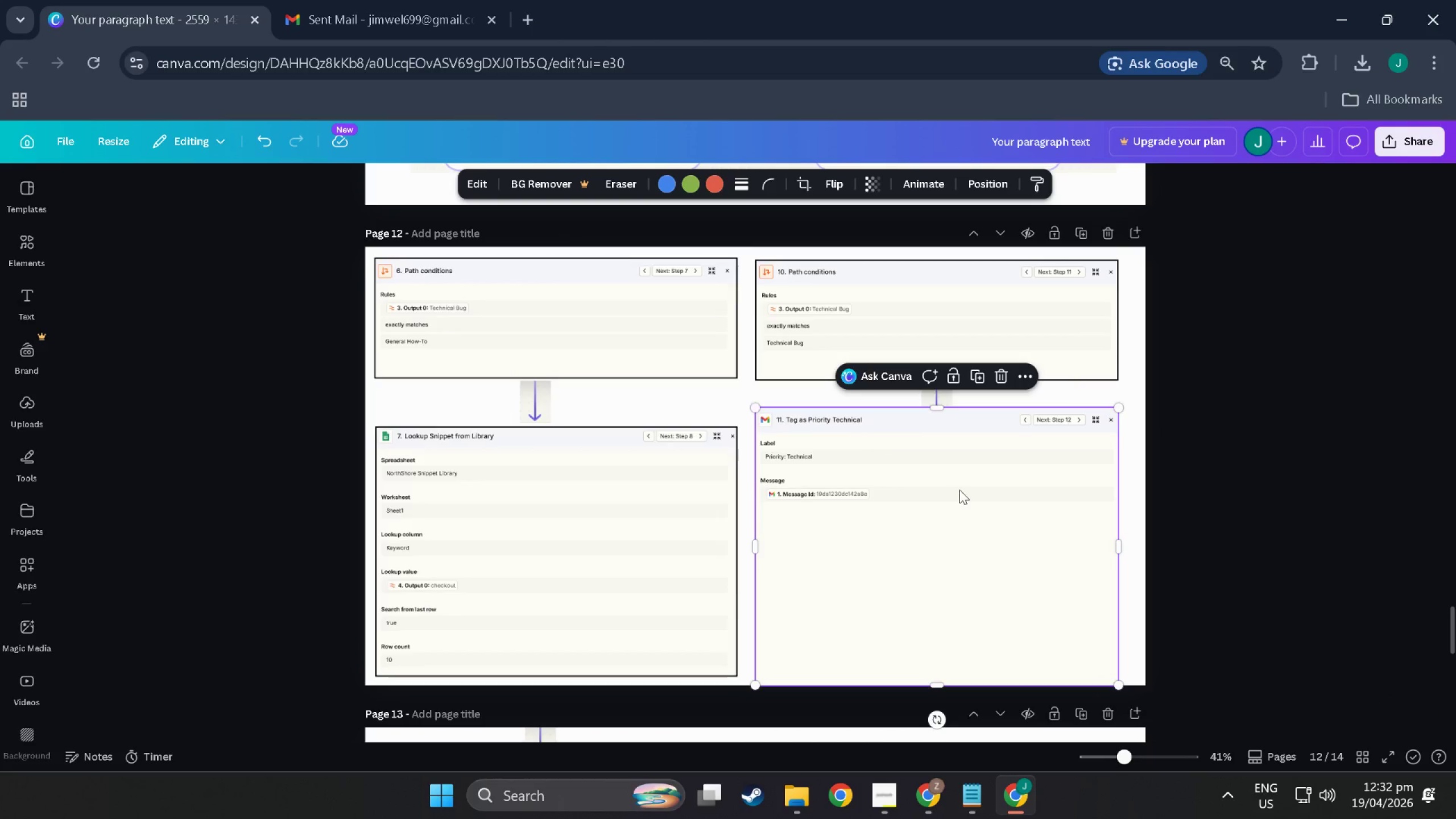 
left_click_drag(start_coordinate=[959, 490], to_coordinate=[956, 514])
 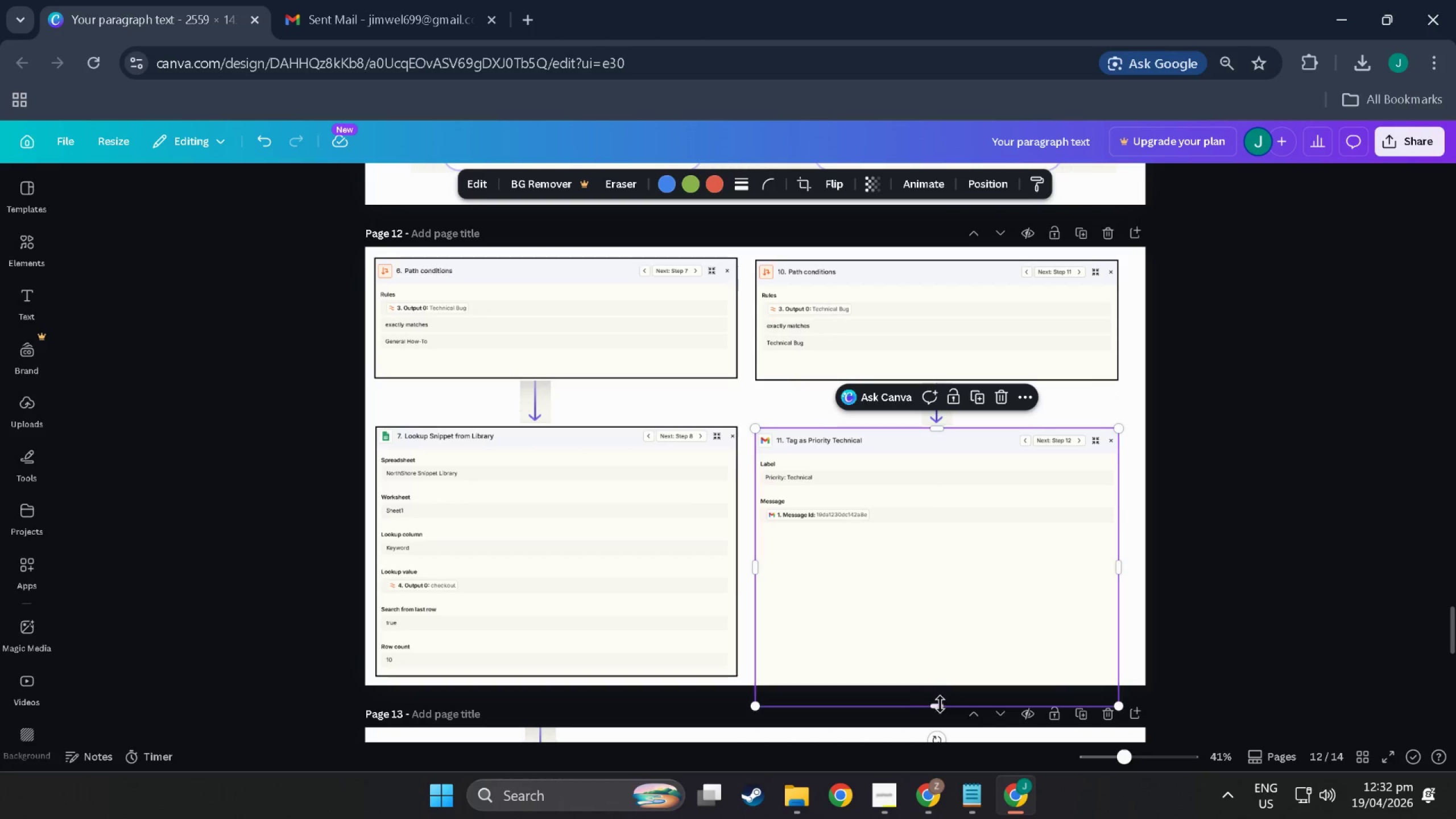 
left_click_drag(start_coordinate=[937, 709], to_coordinate=[940, 552])
 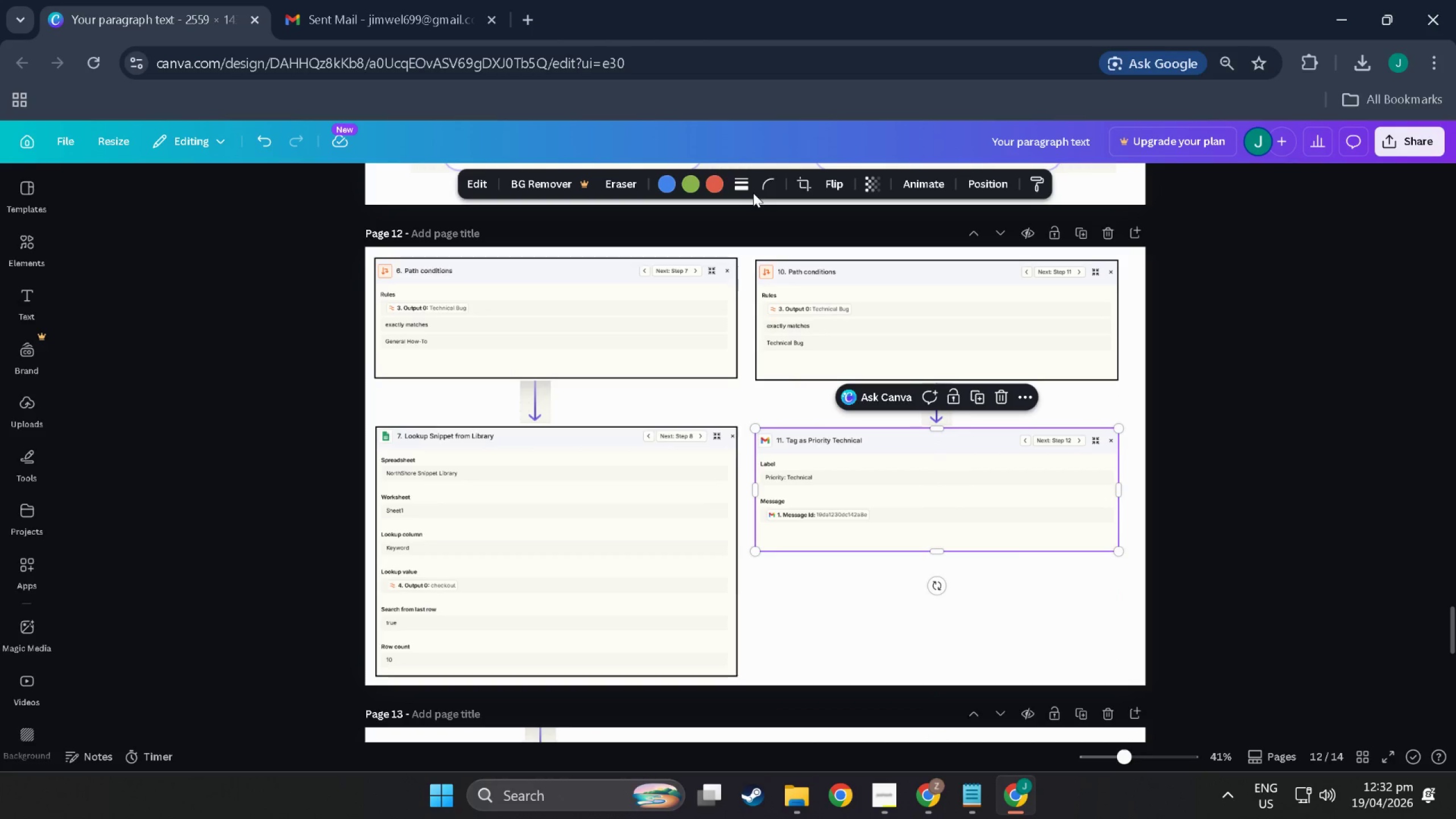 
left_click([746, 188])
 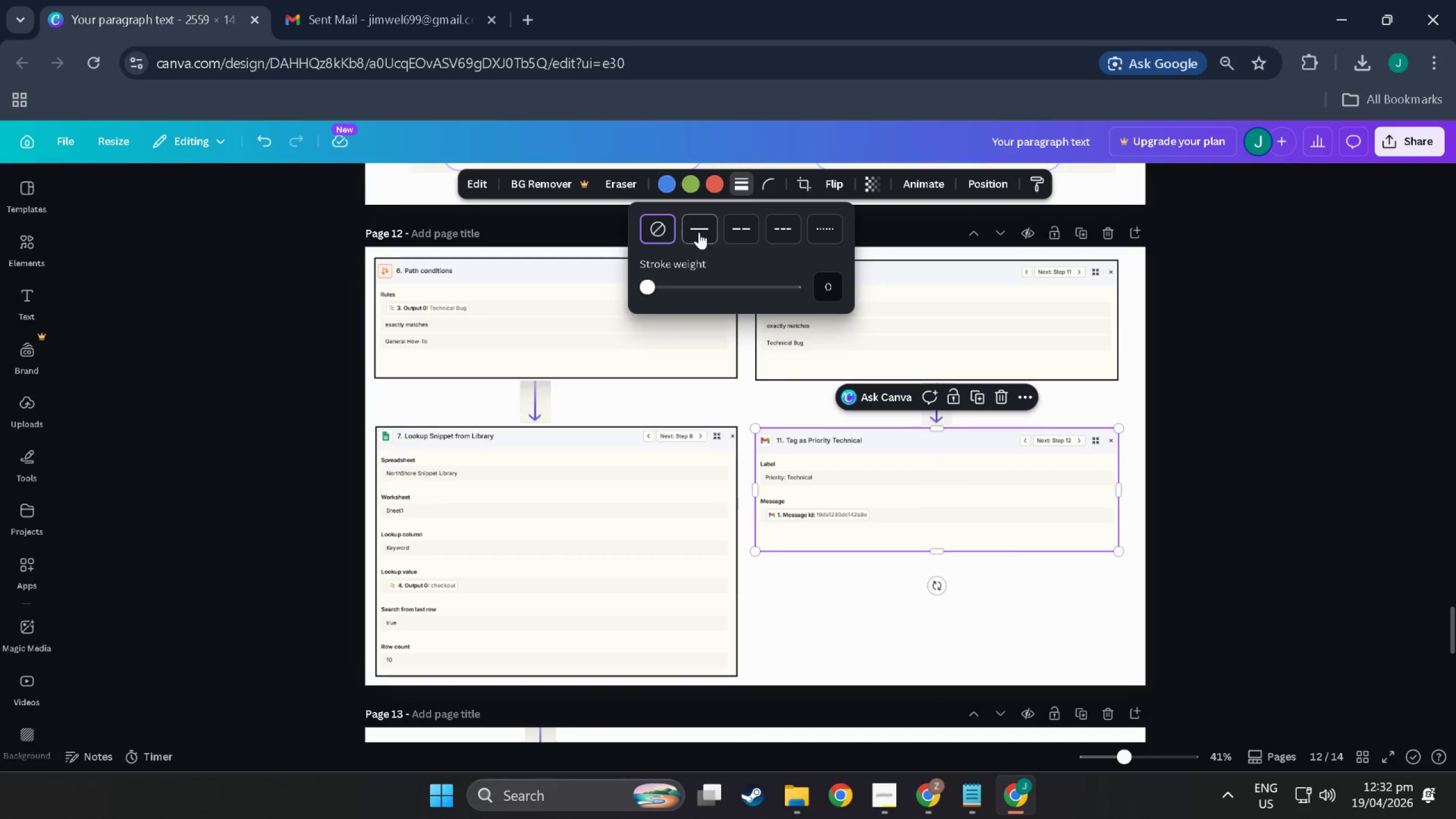 
left_click([699, 232])
 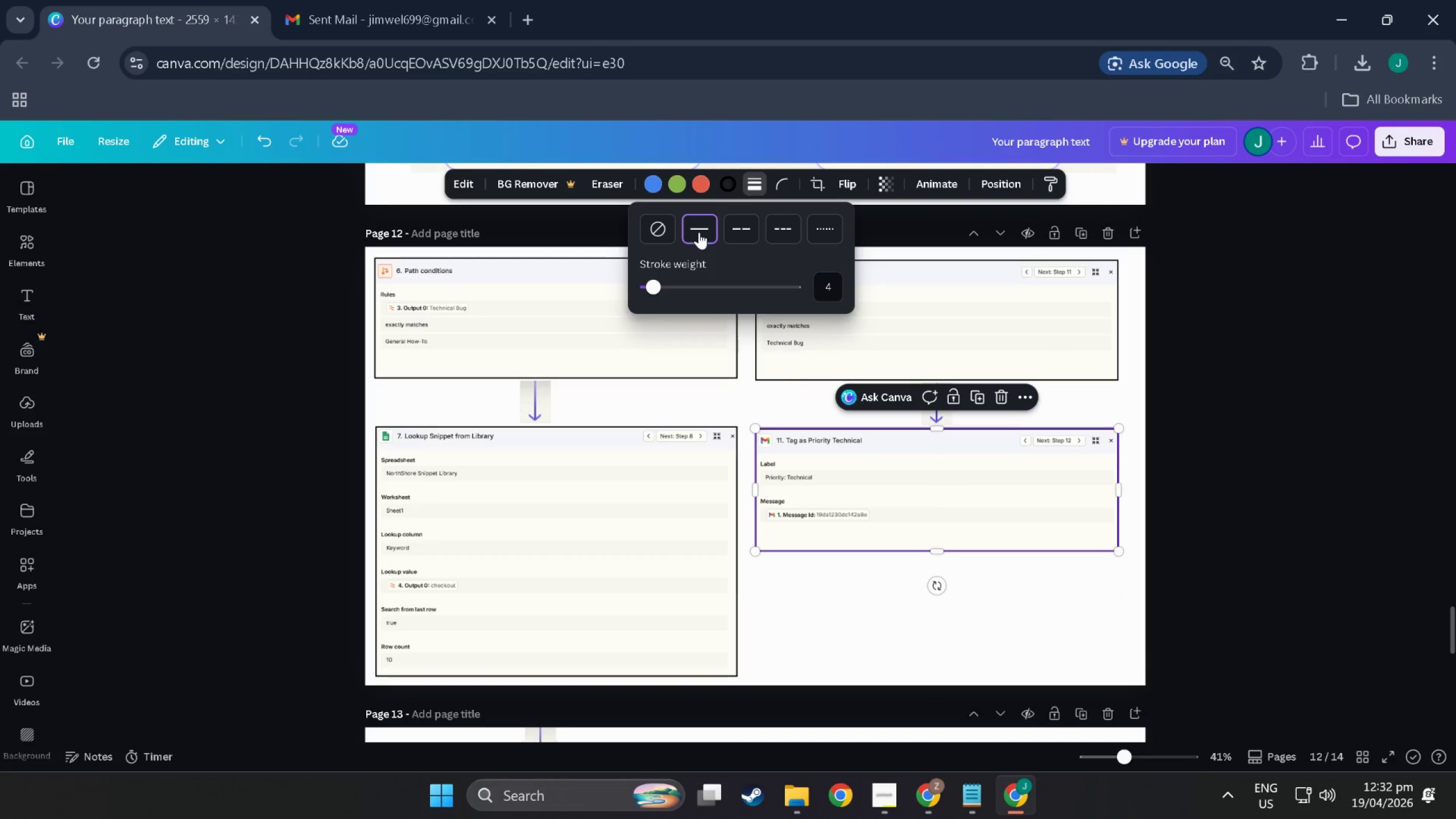 
wait(12.03)
 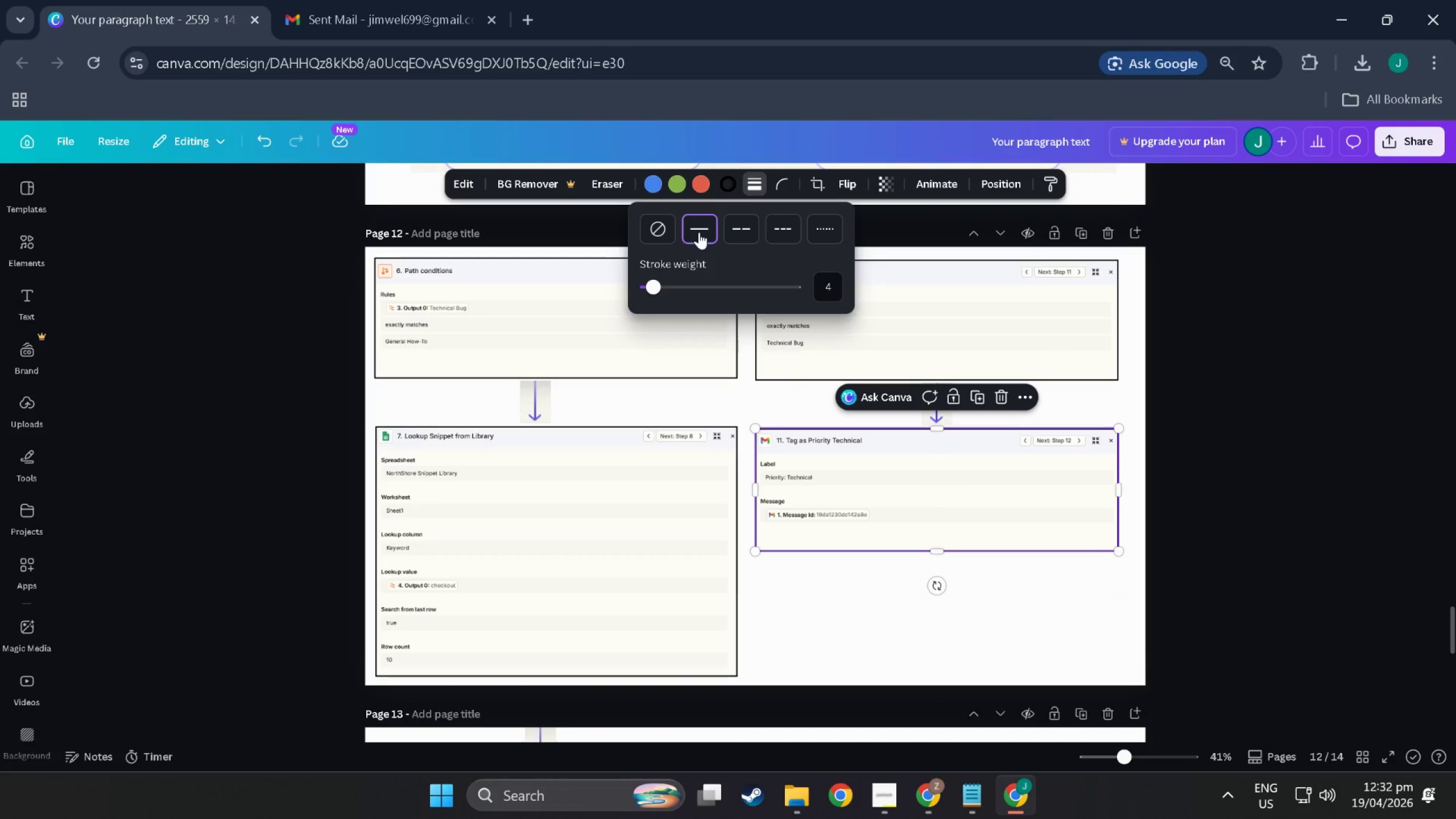 
left_click([887, 600])
 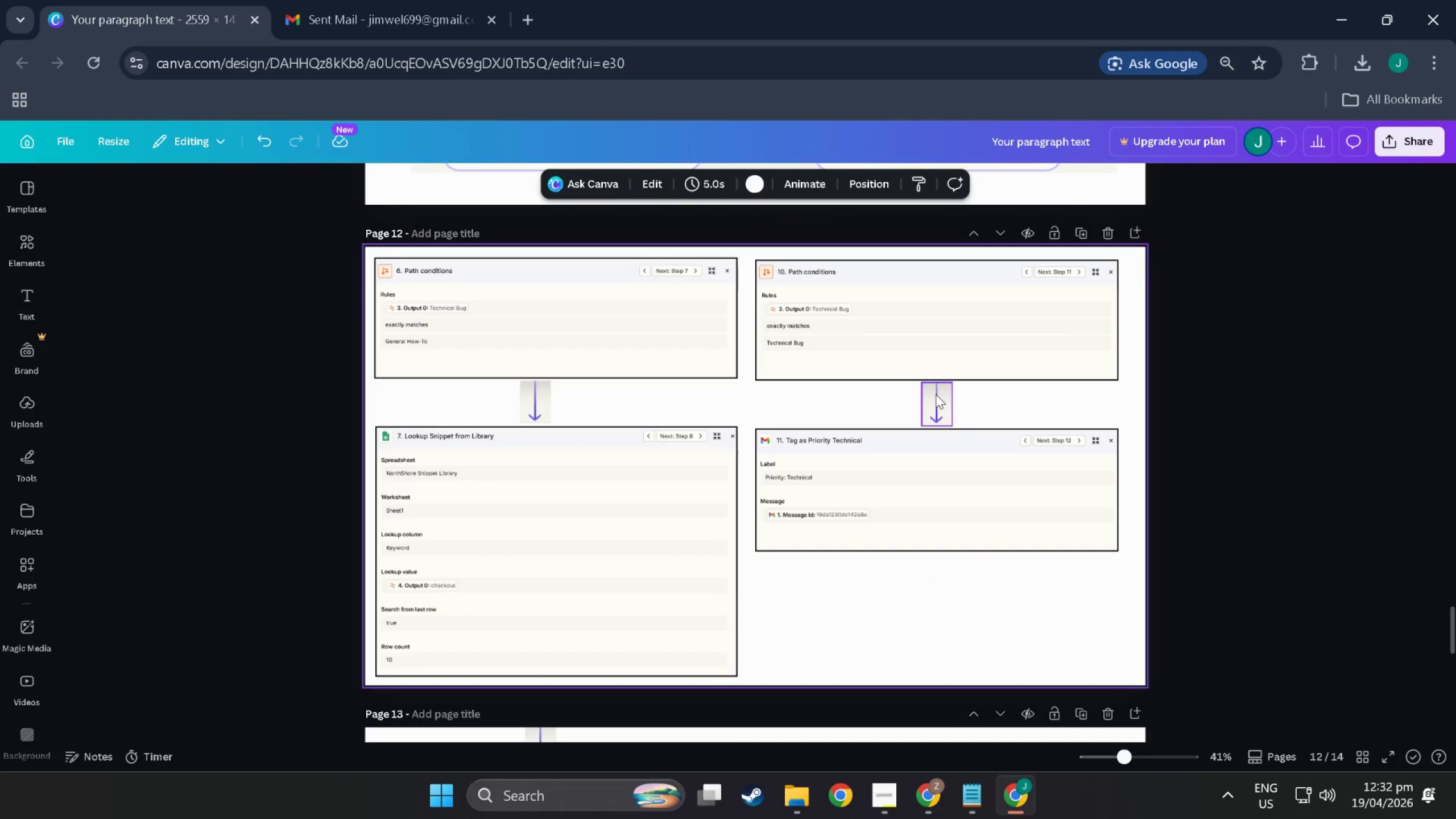 
left_click([936, 391])
 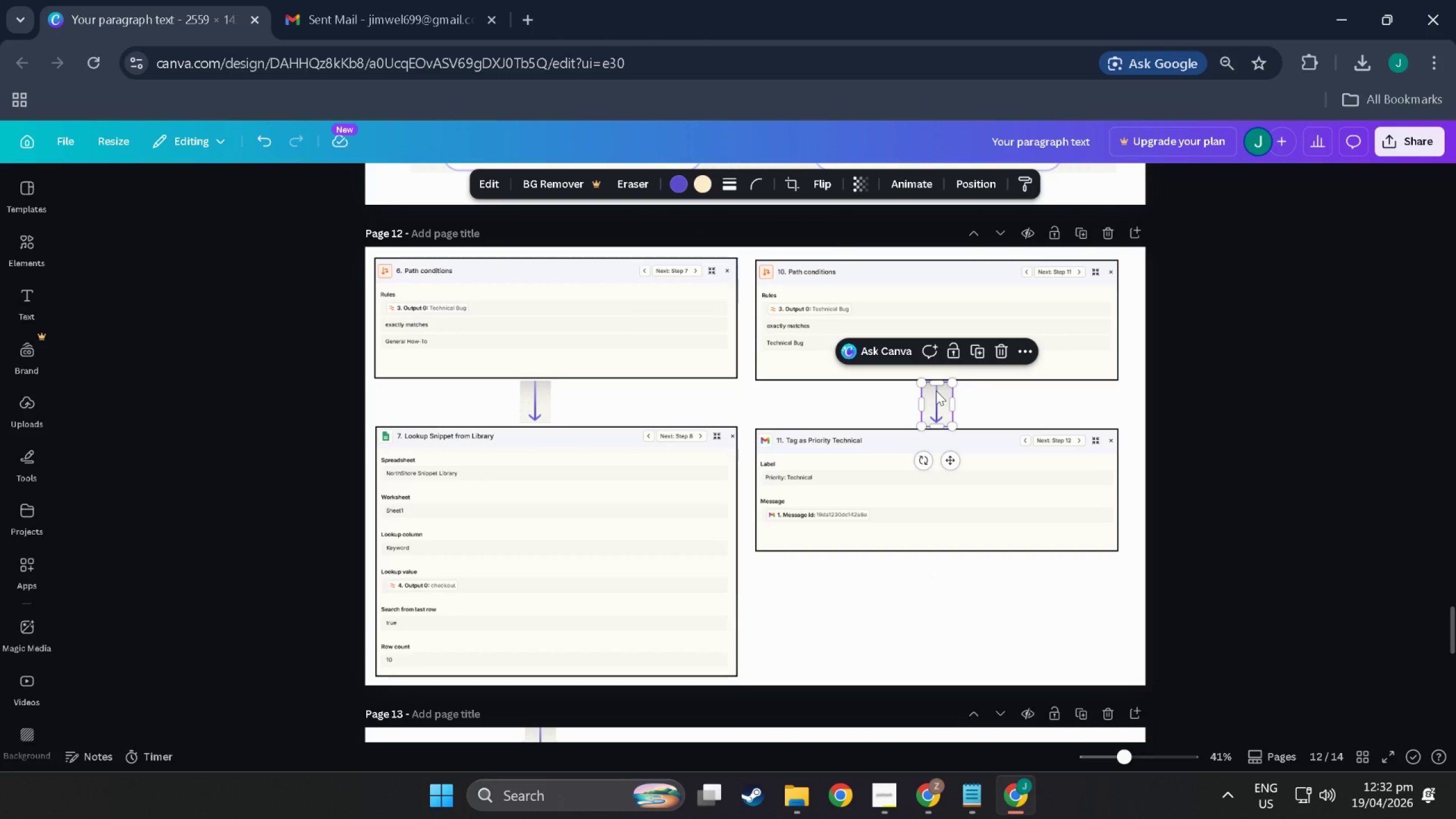 
key(Control+C)
 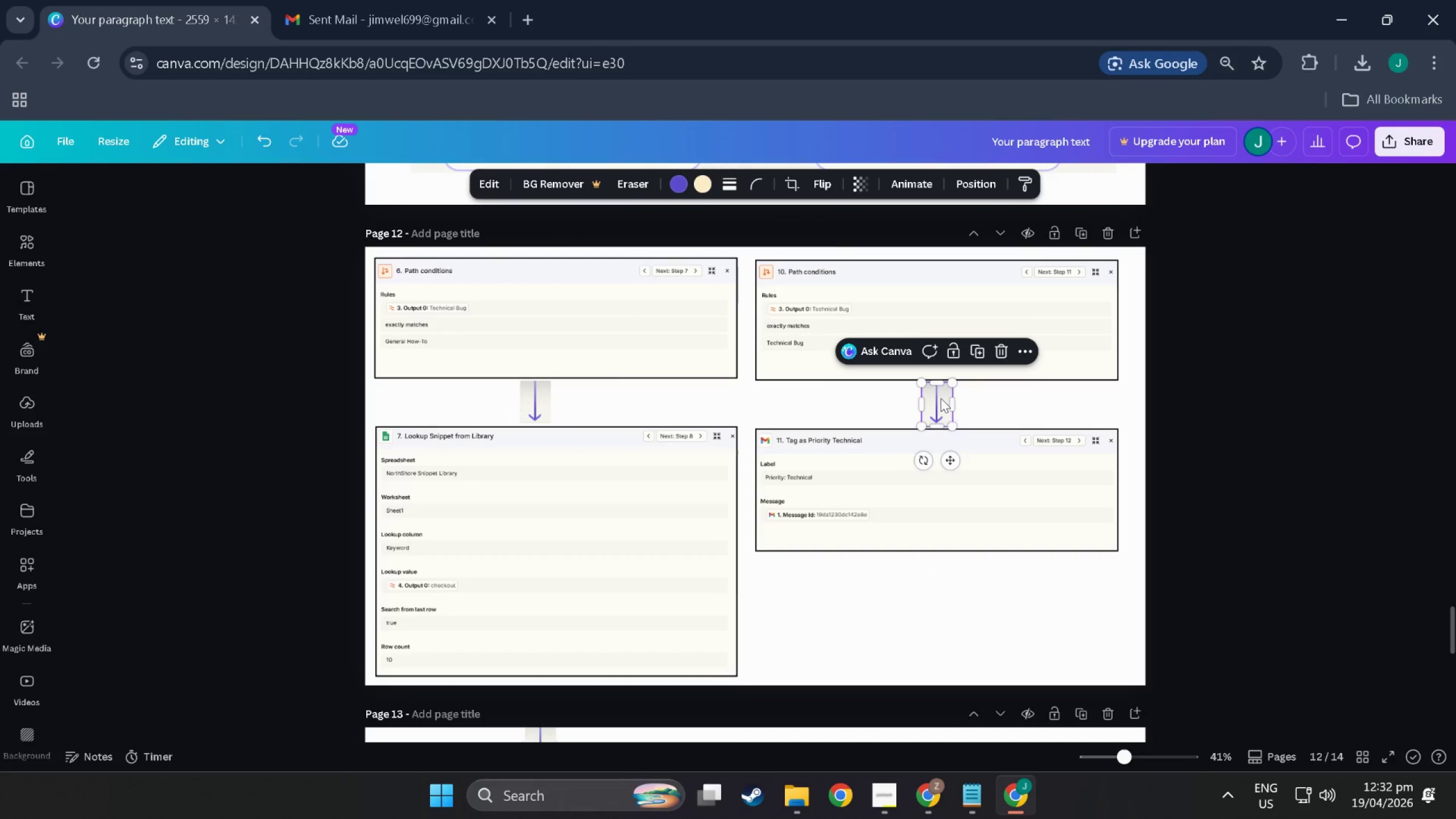 
key(Control+V)
 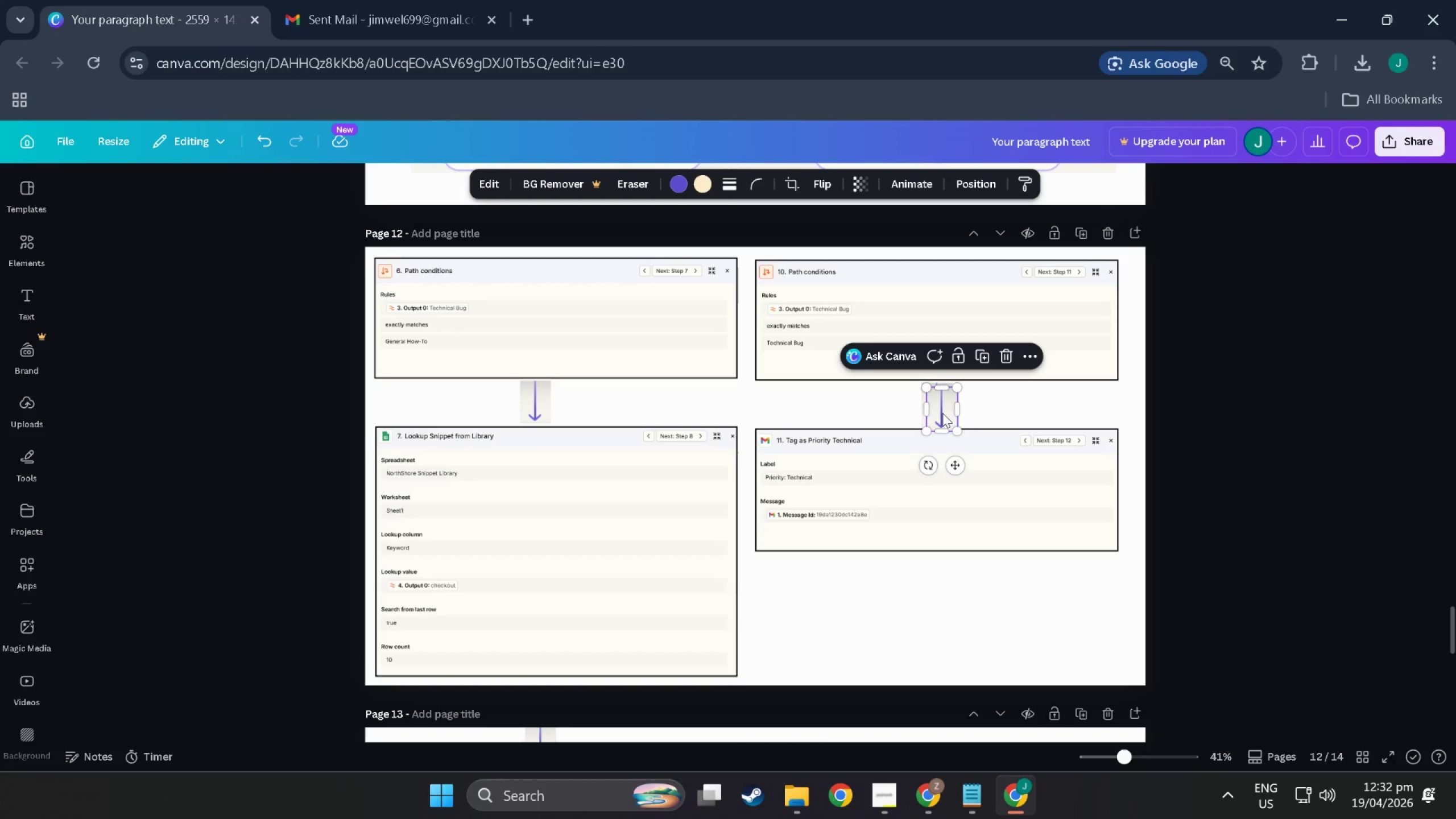 
left_click_drag(start_coordinate=[945, 413], to_coordinate=[944, 575])
 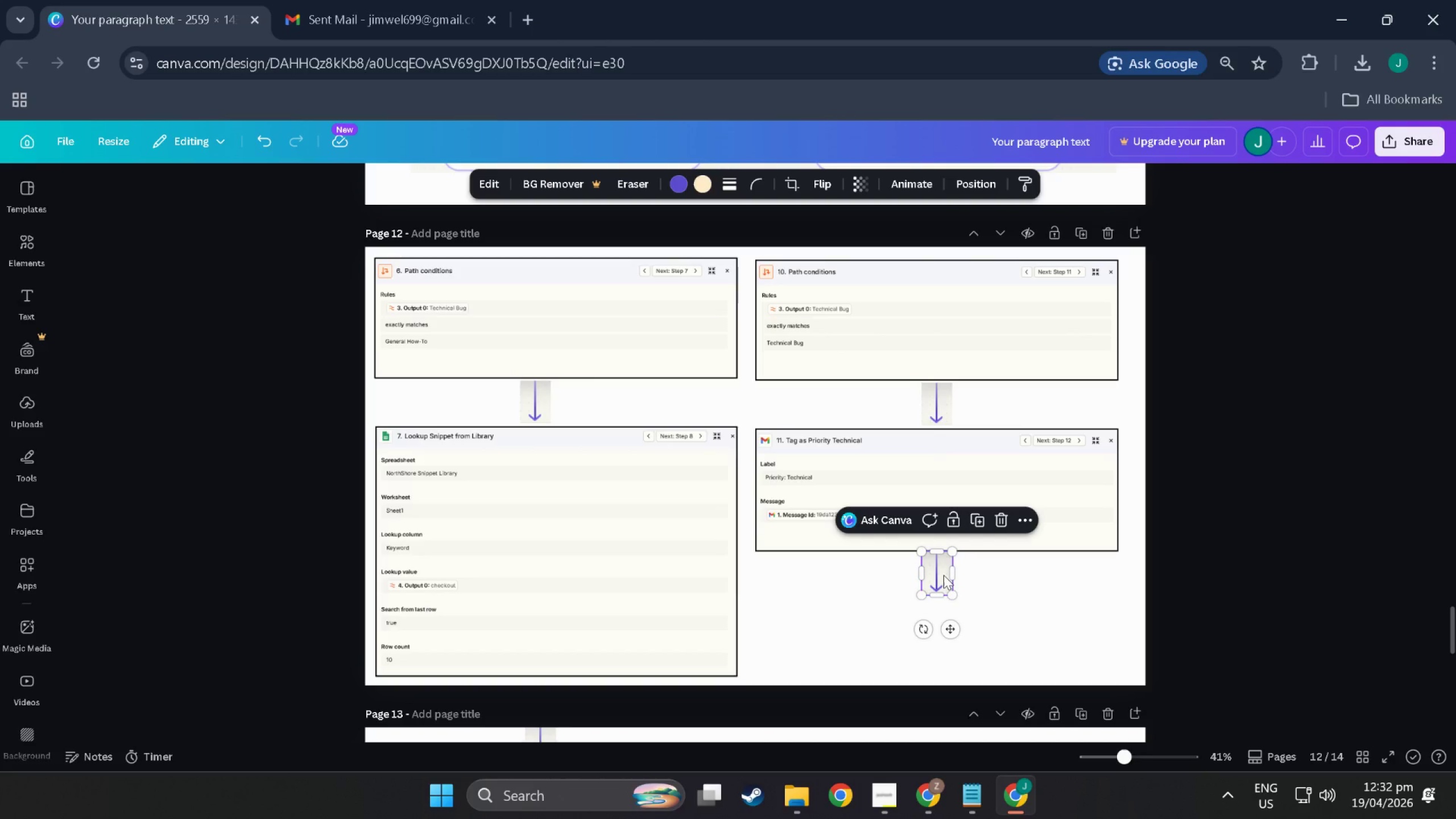 
wait(19.5)
 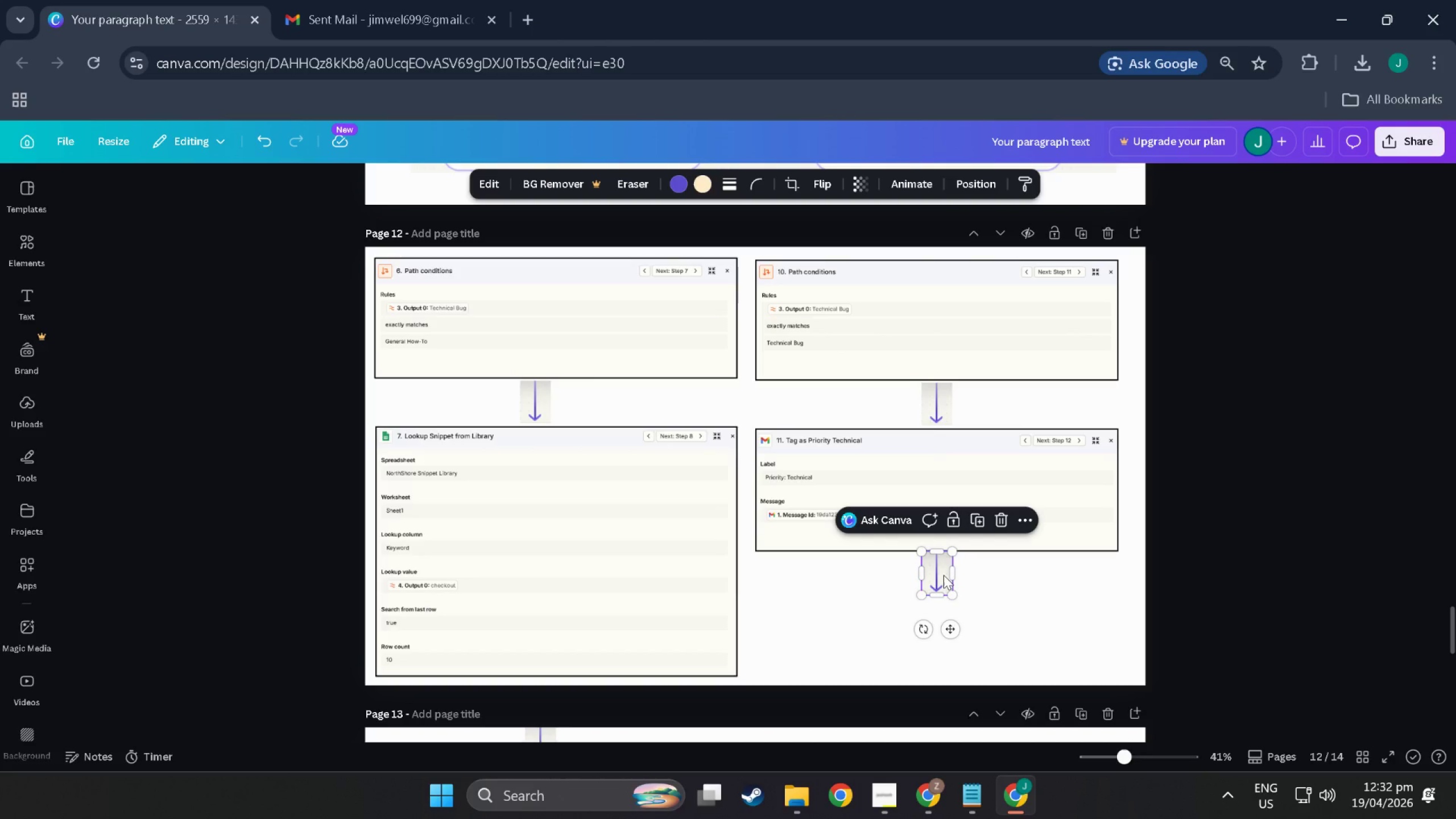 
scroll: coordinate [1023, 539], scroll_direction: down, amount: 6.0
 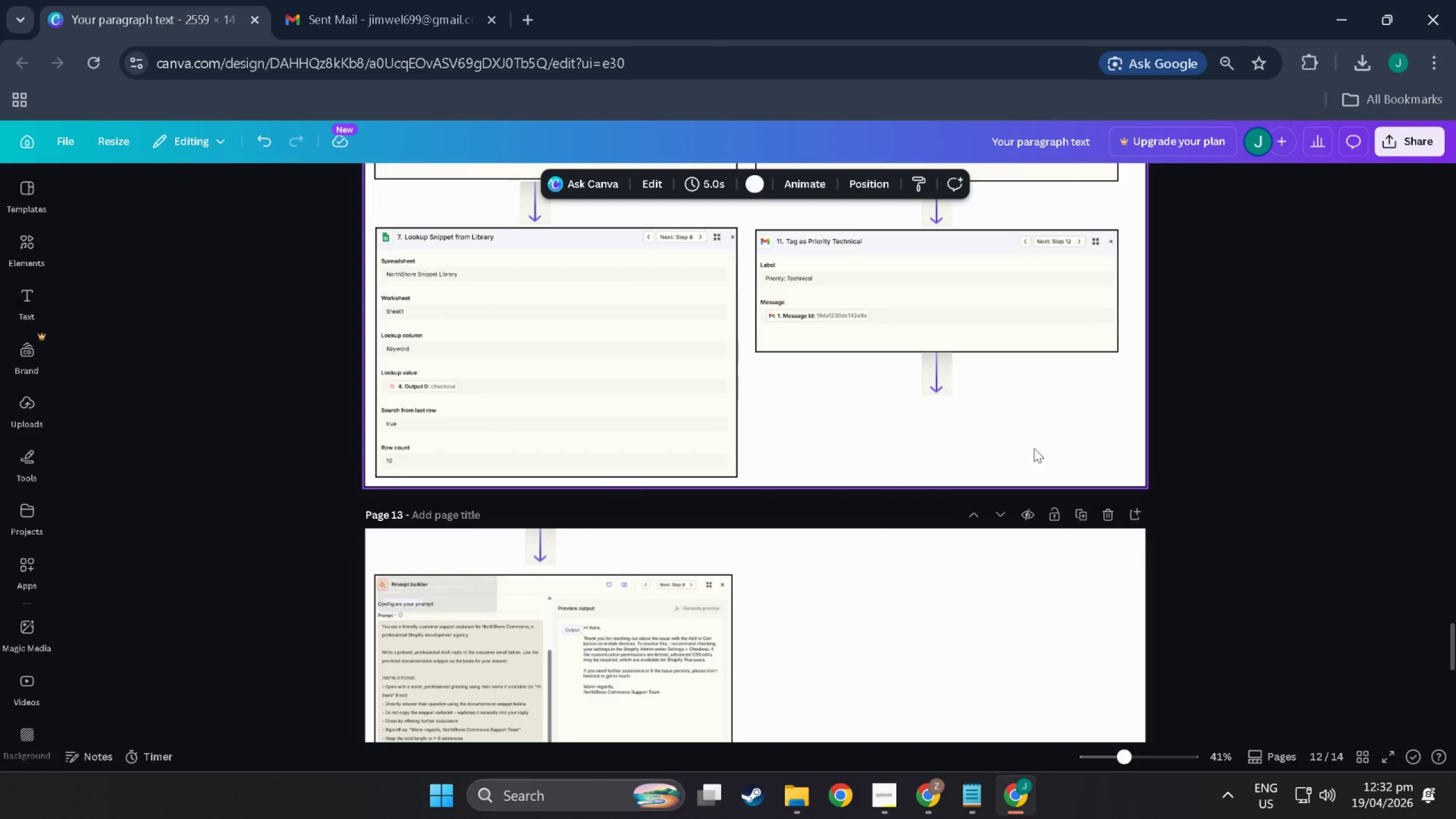 
key(Alt+Tab)
 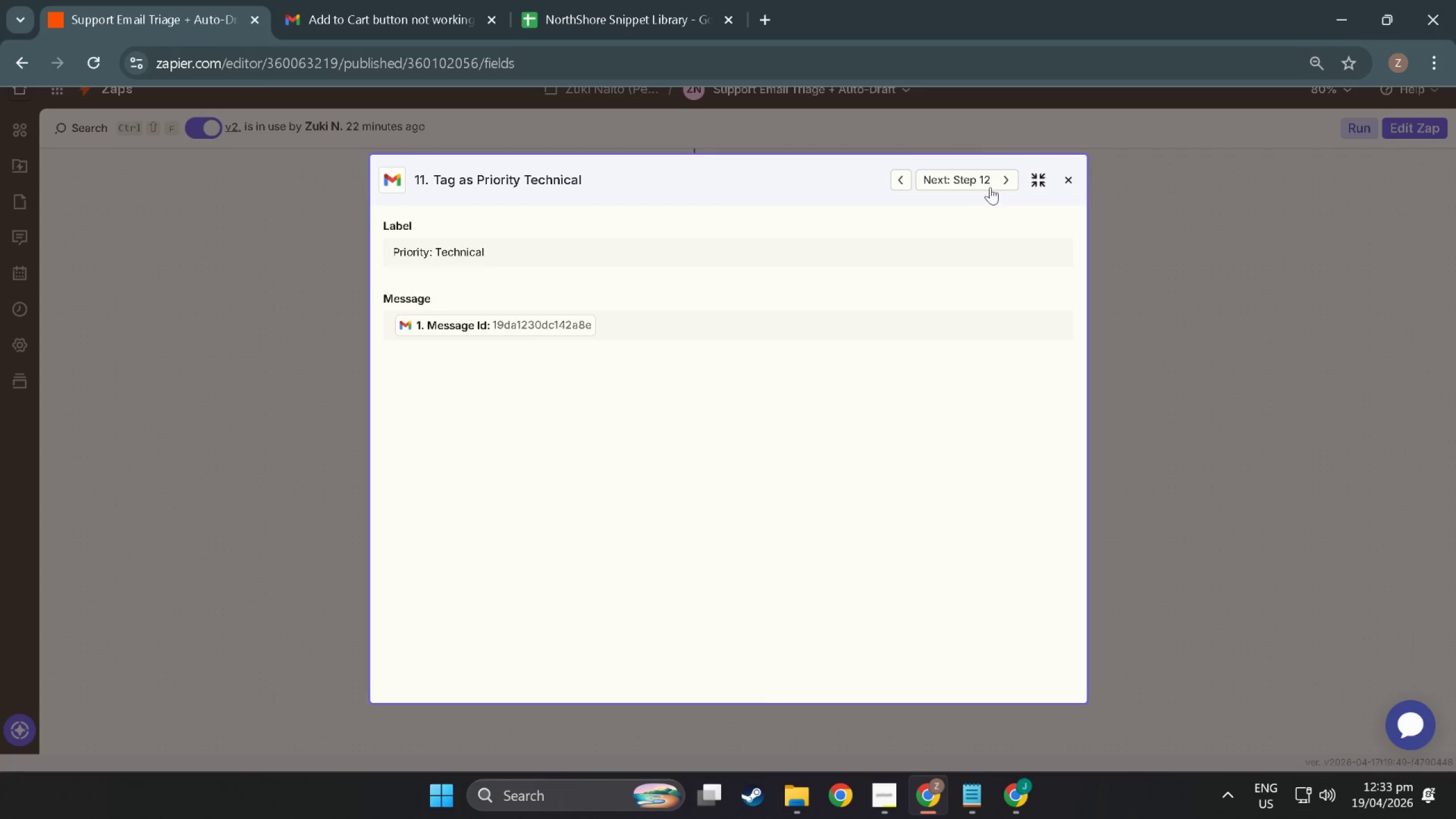 
left_click([1006, 175])
 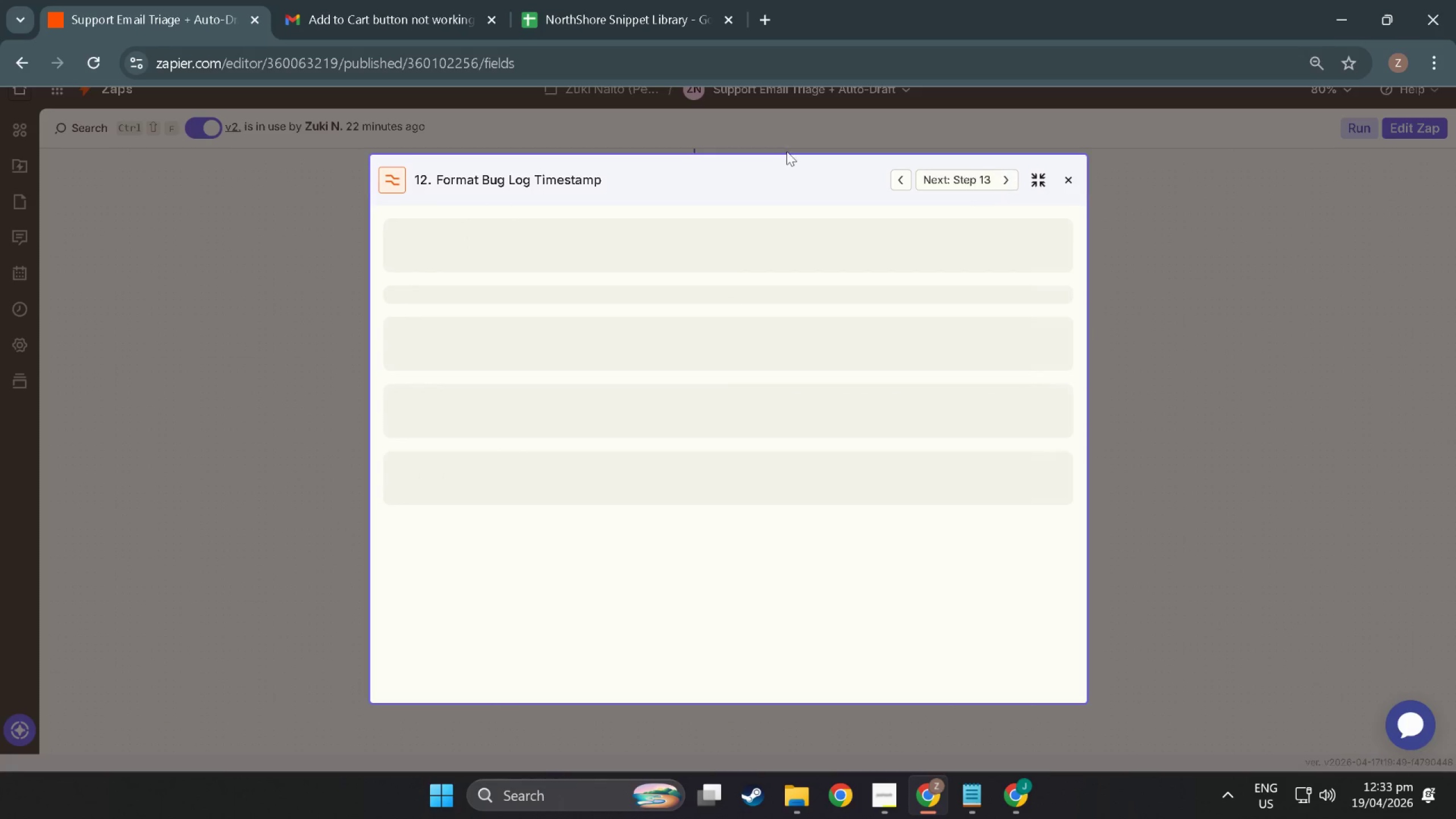 
mouse_move([491, 357])
 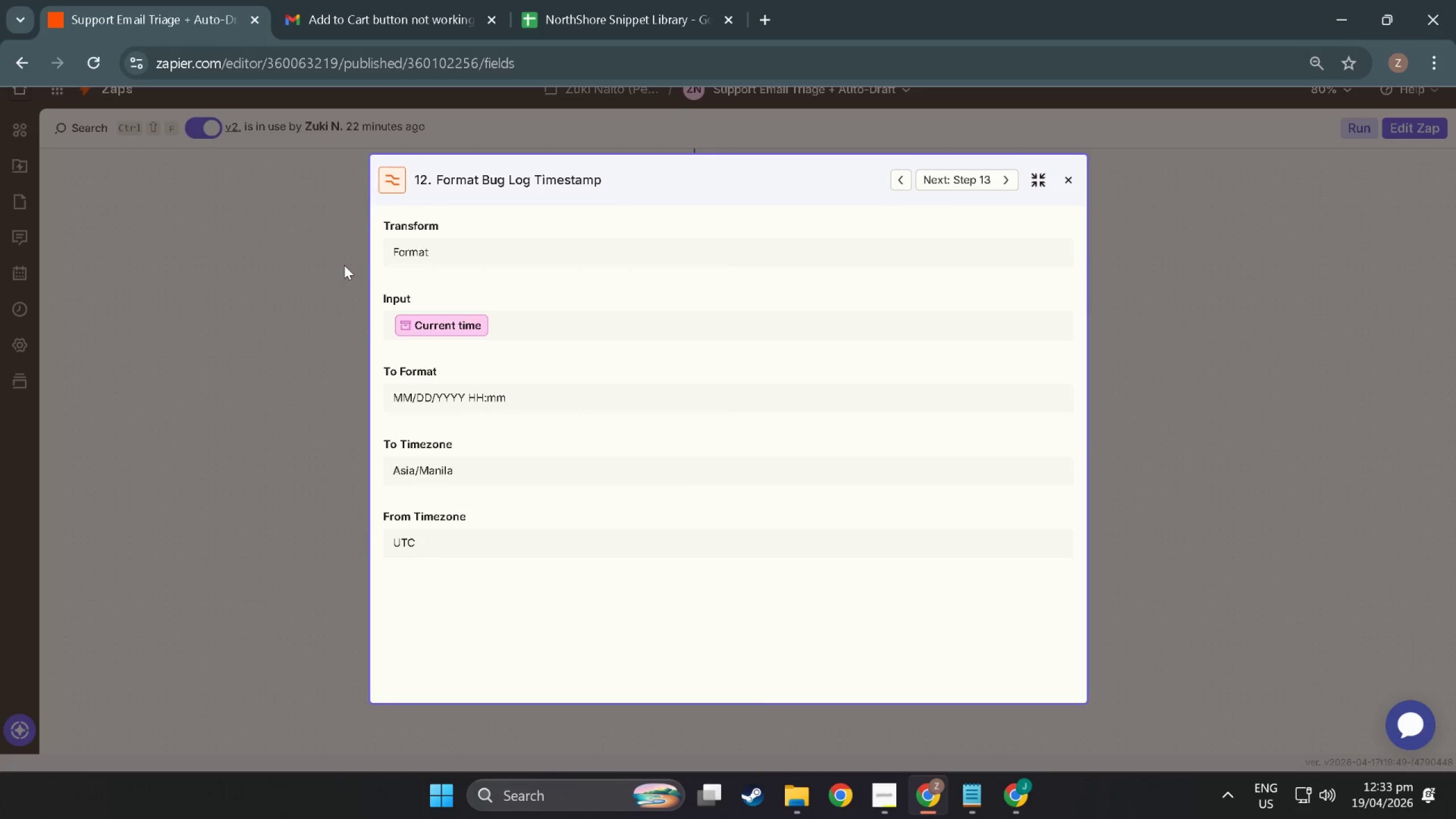 
key(Meta+Shift+ShiftLeft)
 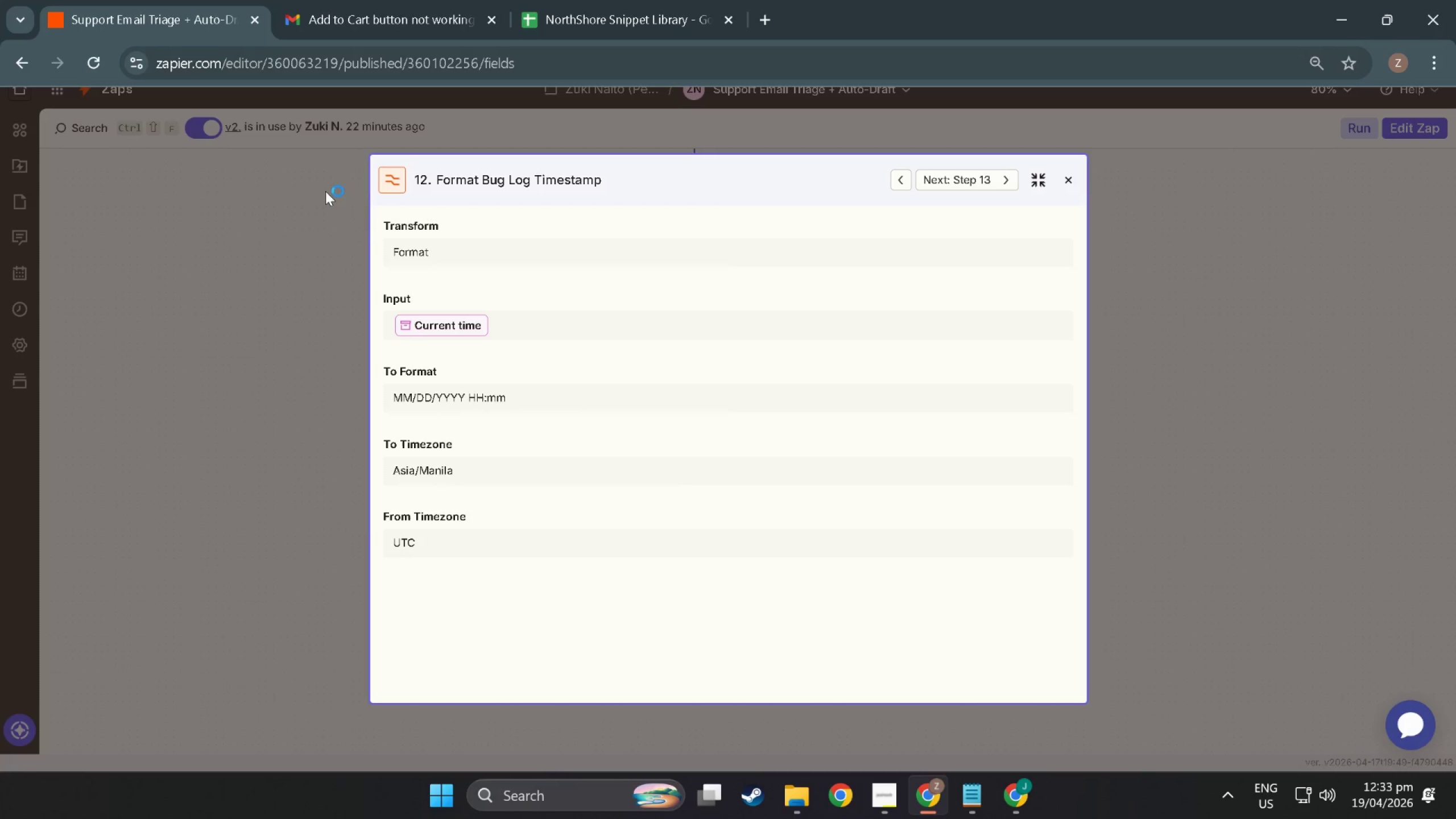 
key(Meta+Shift+S)
 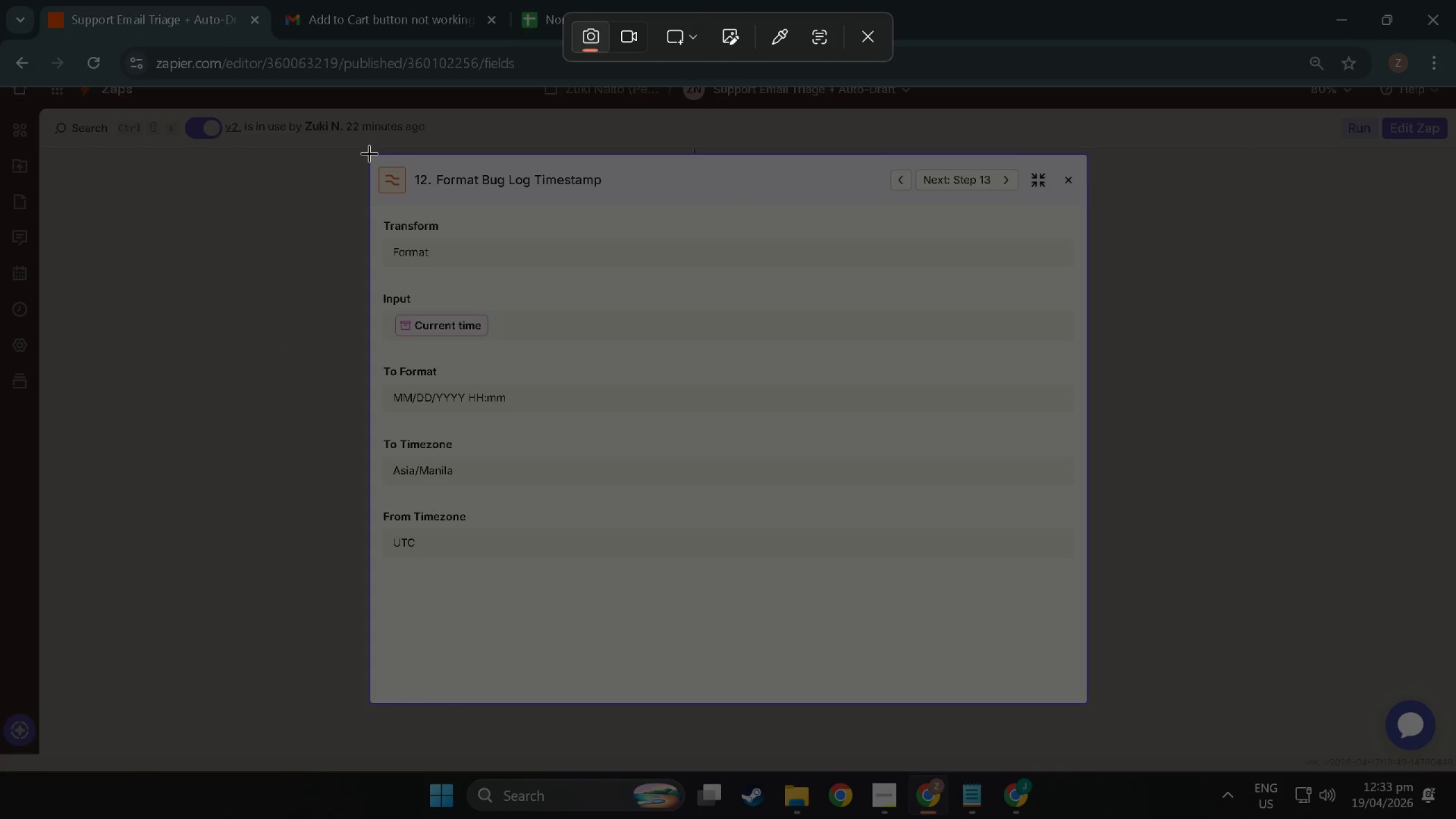 
left_click_drag(start_coordinate=[369, 153], to_coordinate=[1082, 706])
 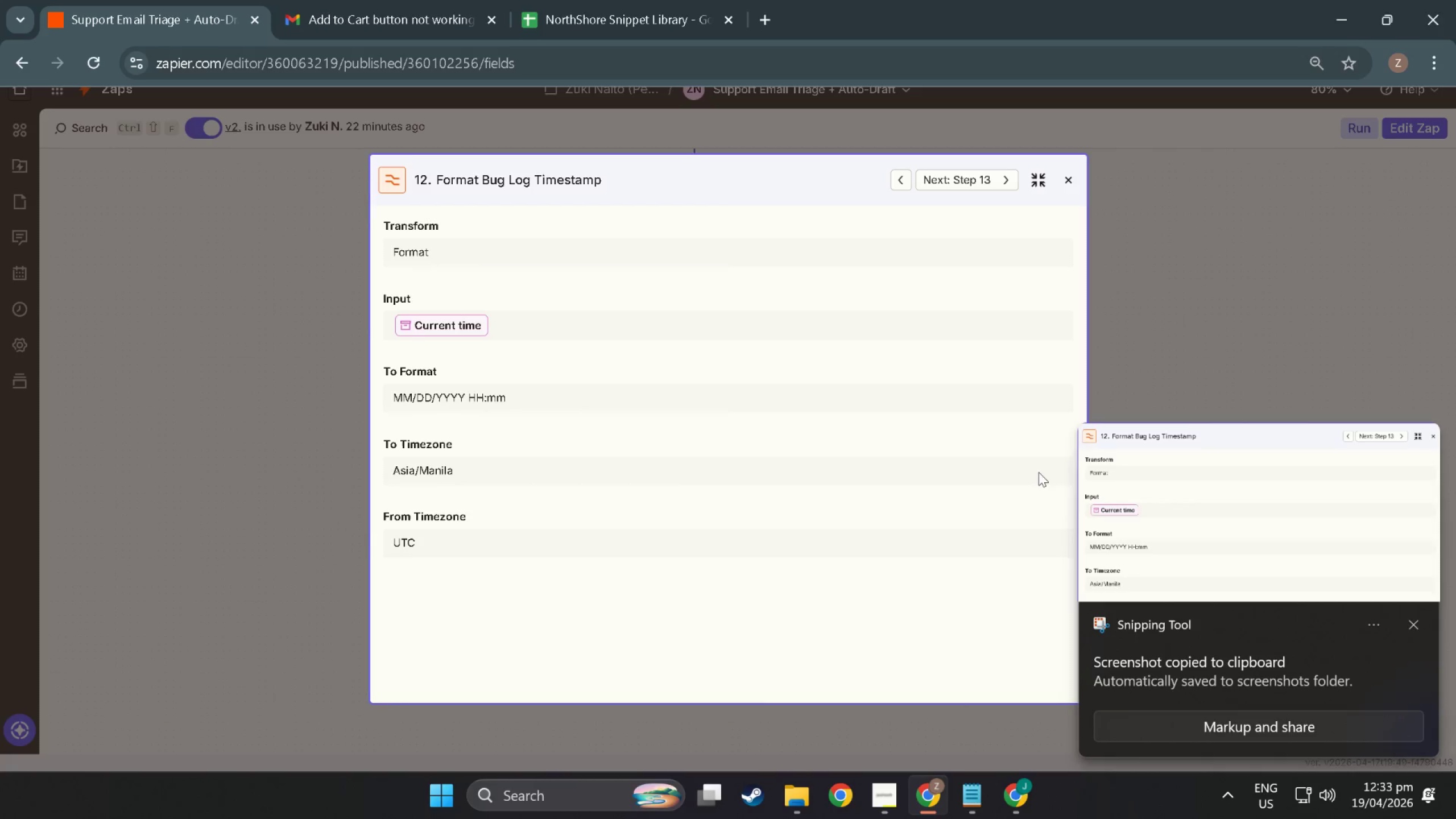 
key(Alt+Tab)
 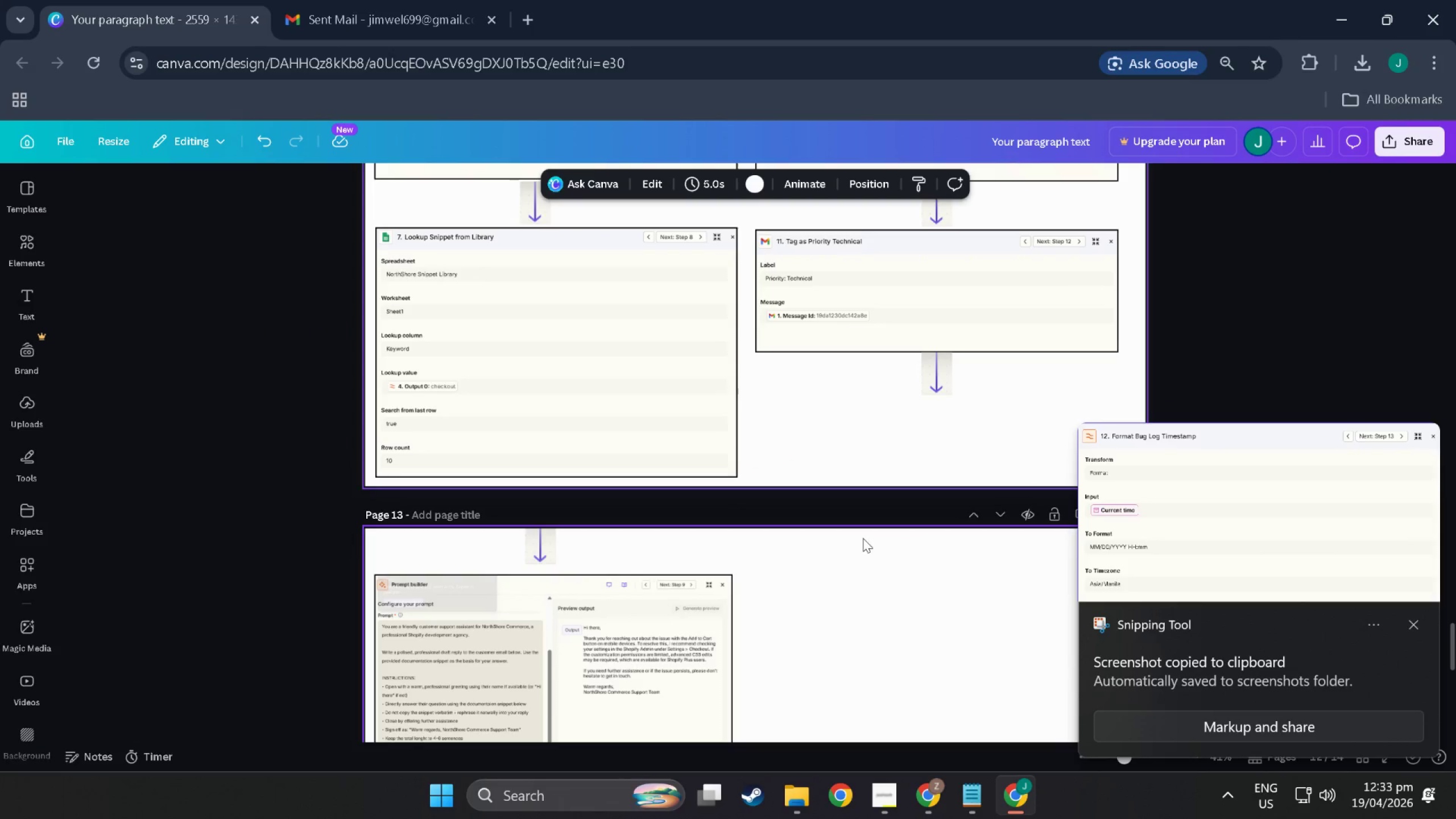 
left_click([857, 434])
 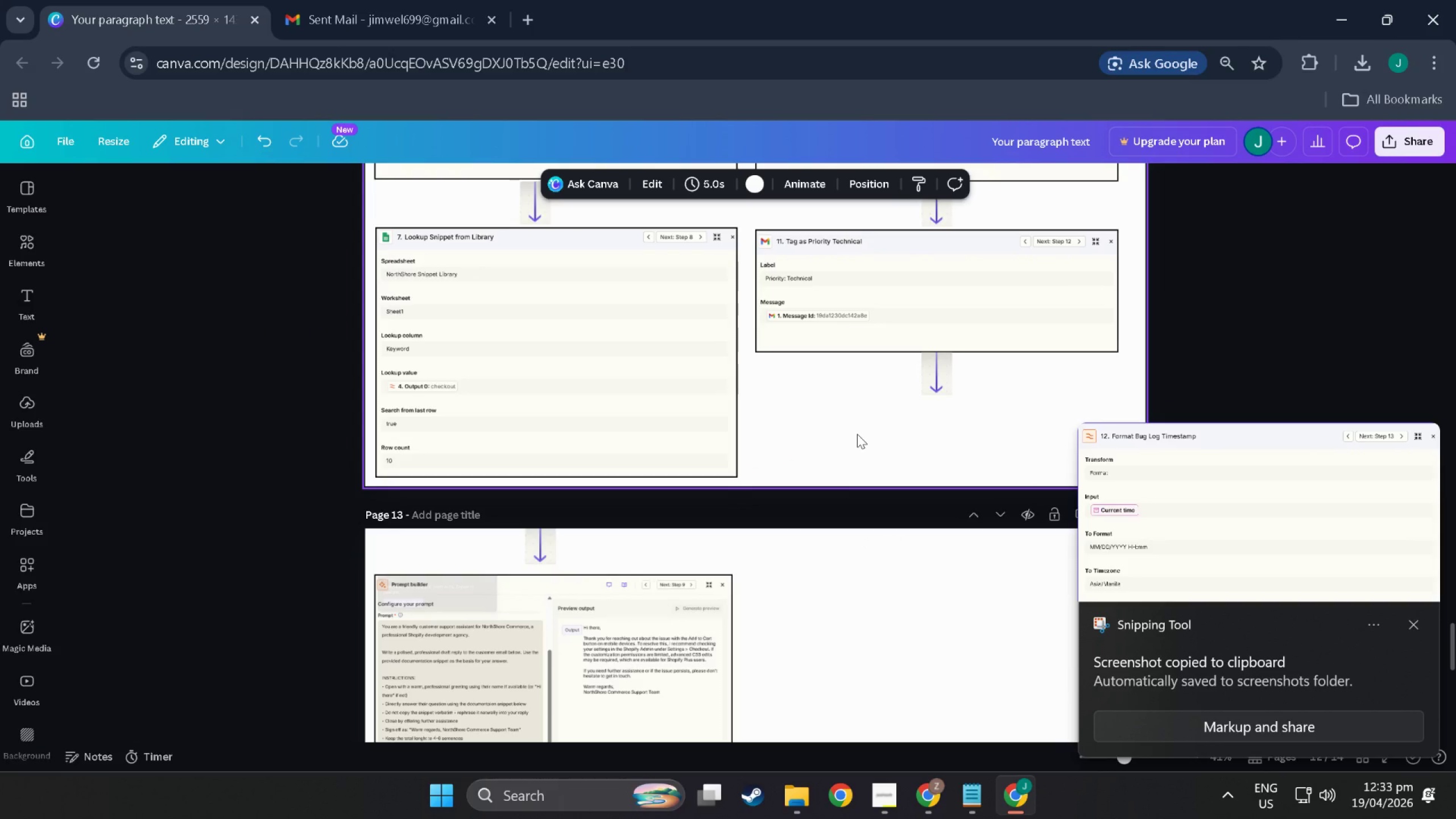 
key(Control+V)
 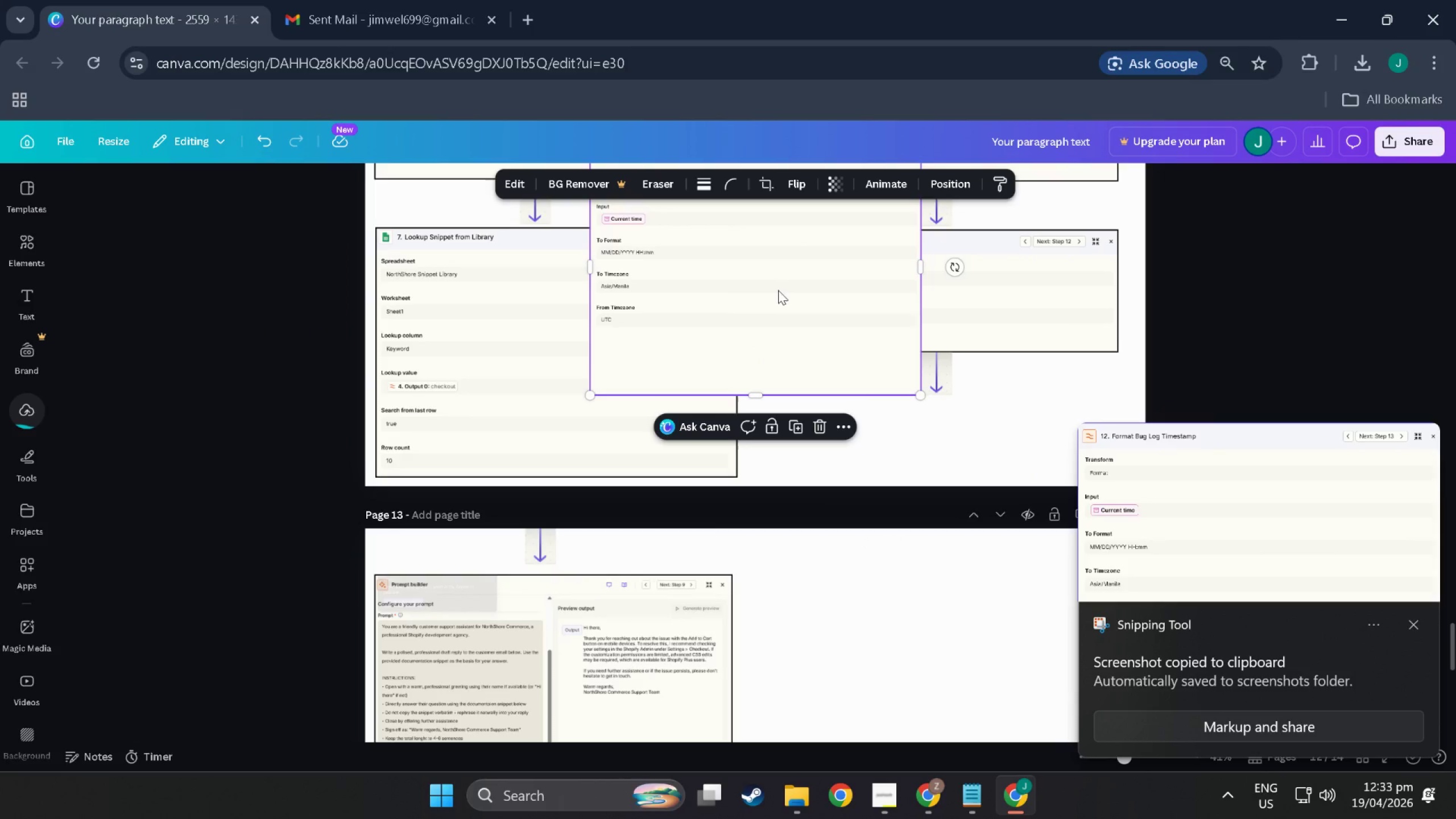 
left_click_drag(start_coordinate=[777, 285], to_coordinate=[942, 493])
 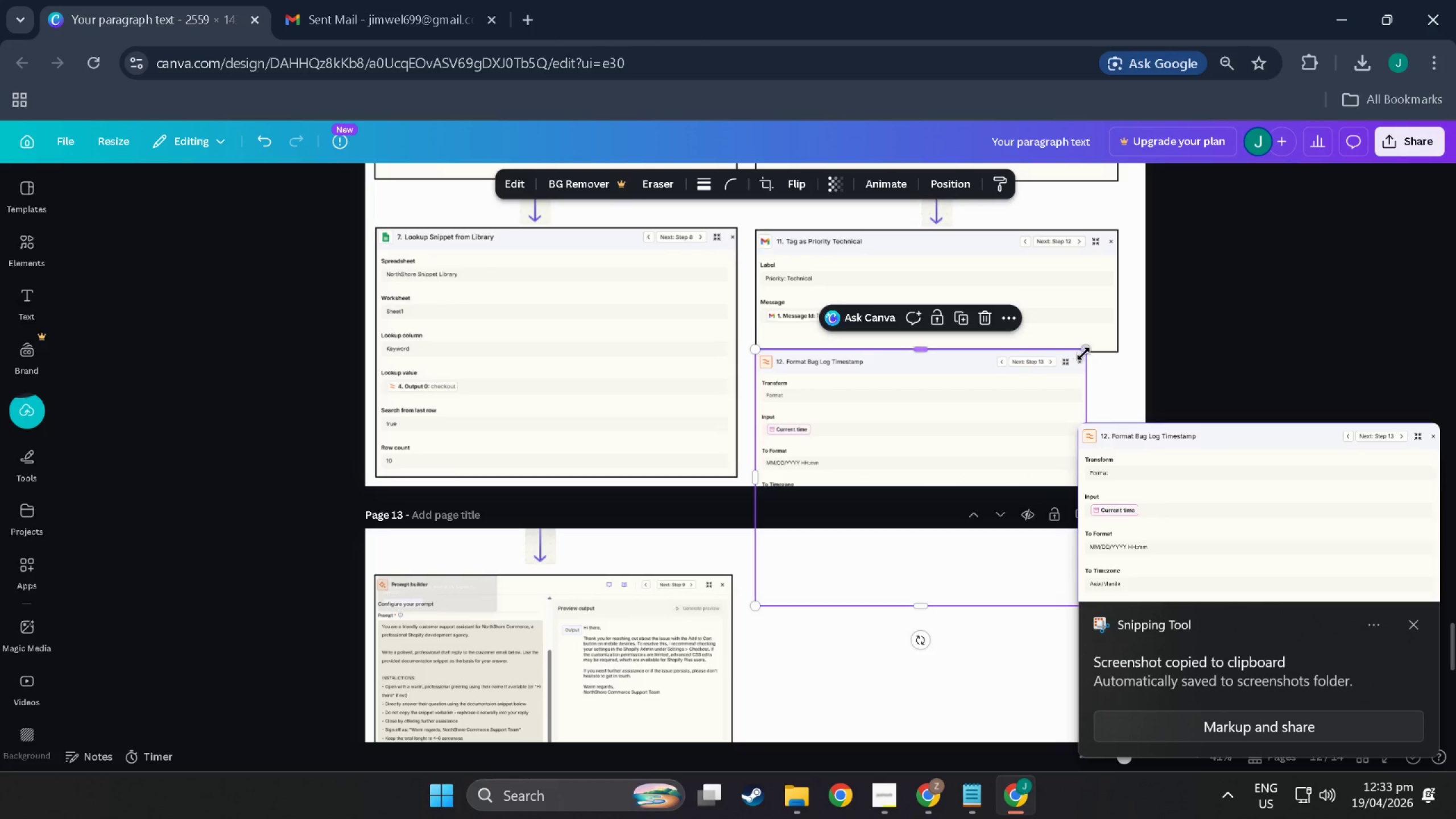 
left_click_drag(start_coordinate=[1085, 354], to_coordinate=[1116, 333])
 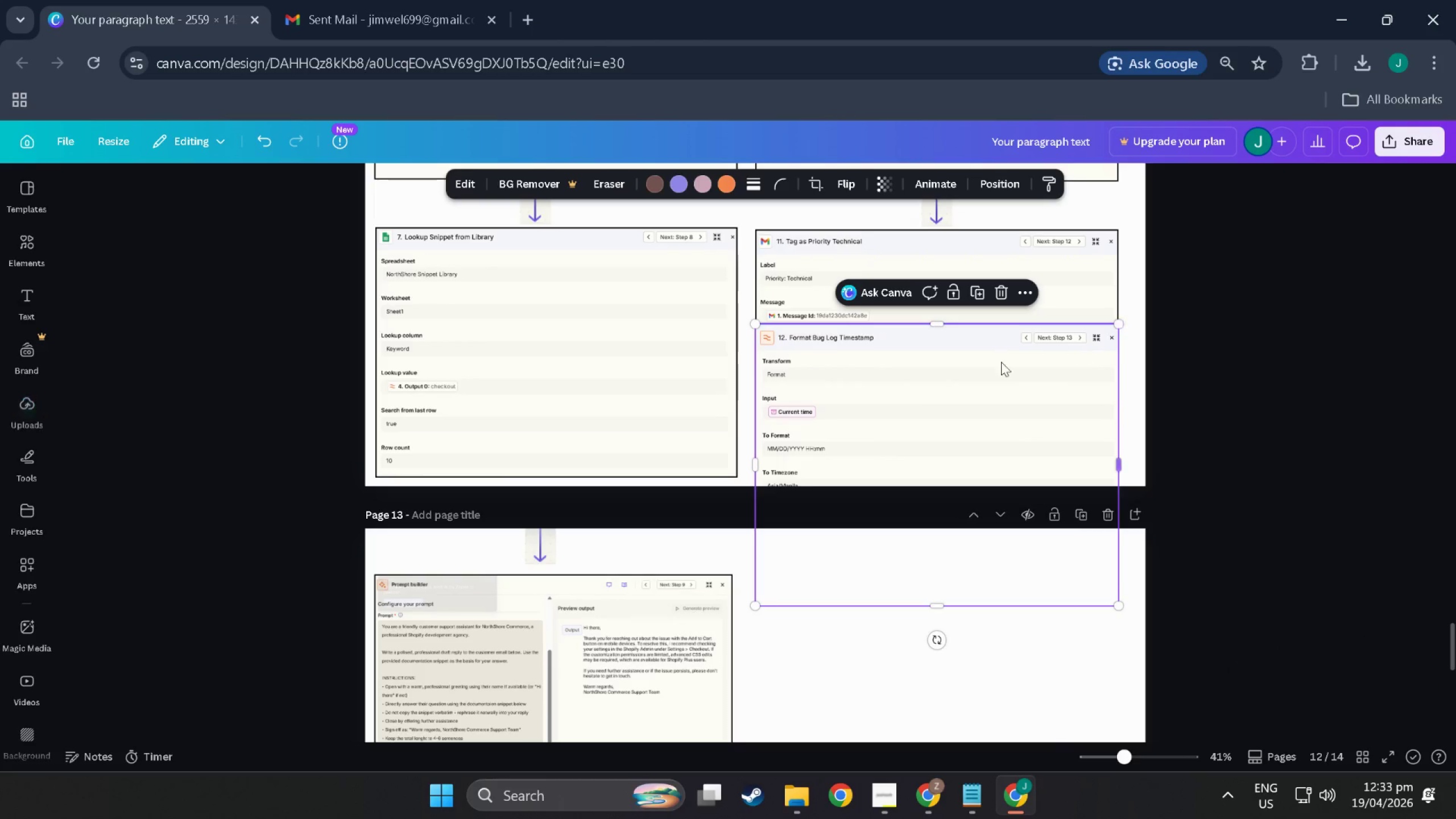 
left_click_drag(start_coordinate=[988, 362], to_coordinate=[985, 442])
 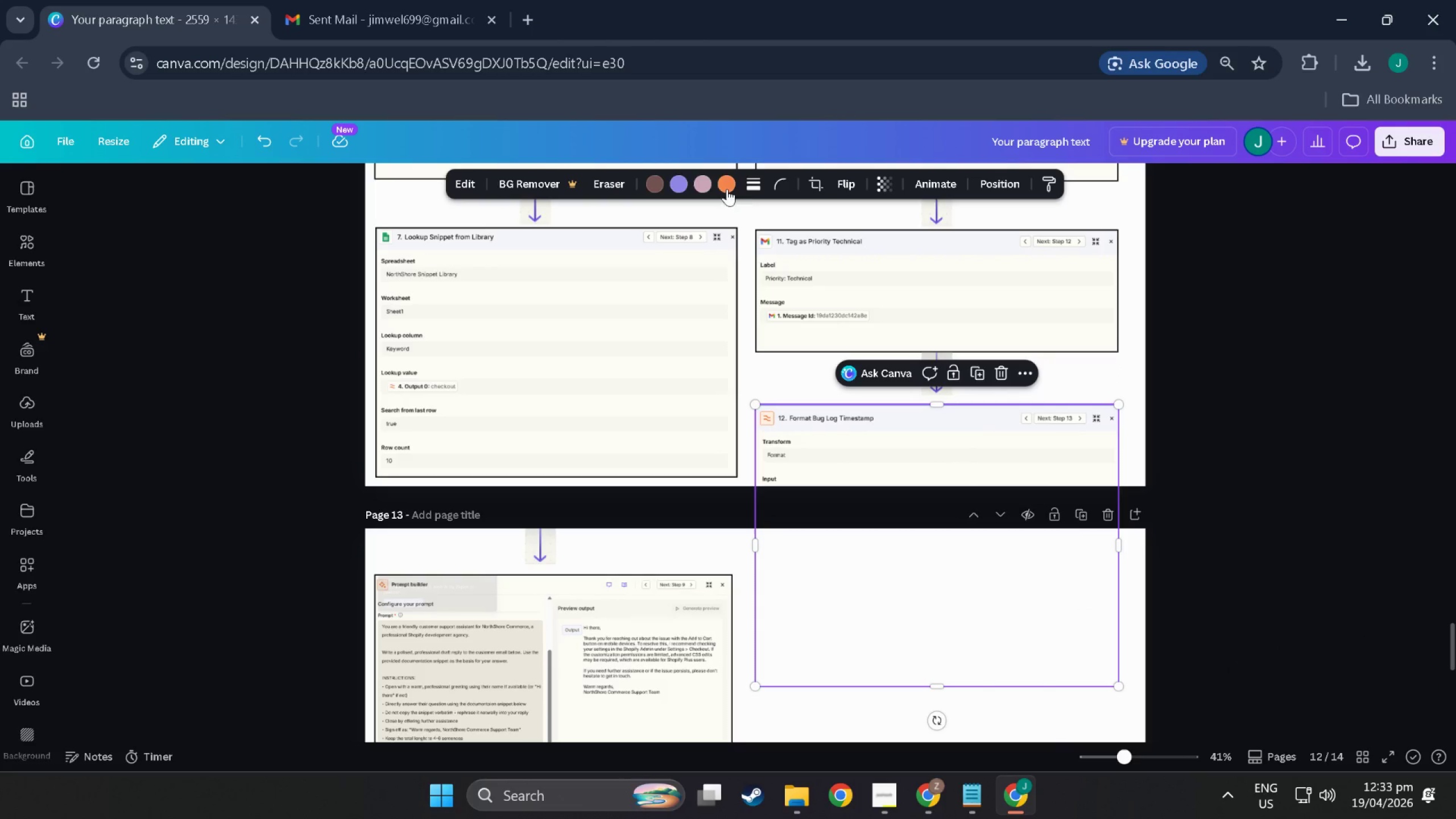 
left_click([747, 178])
 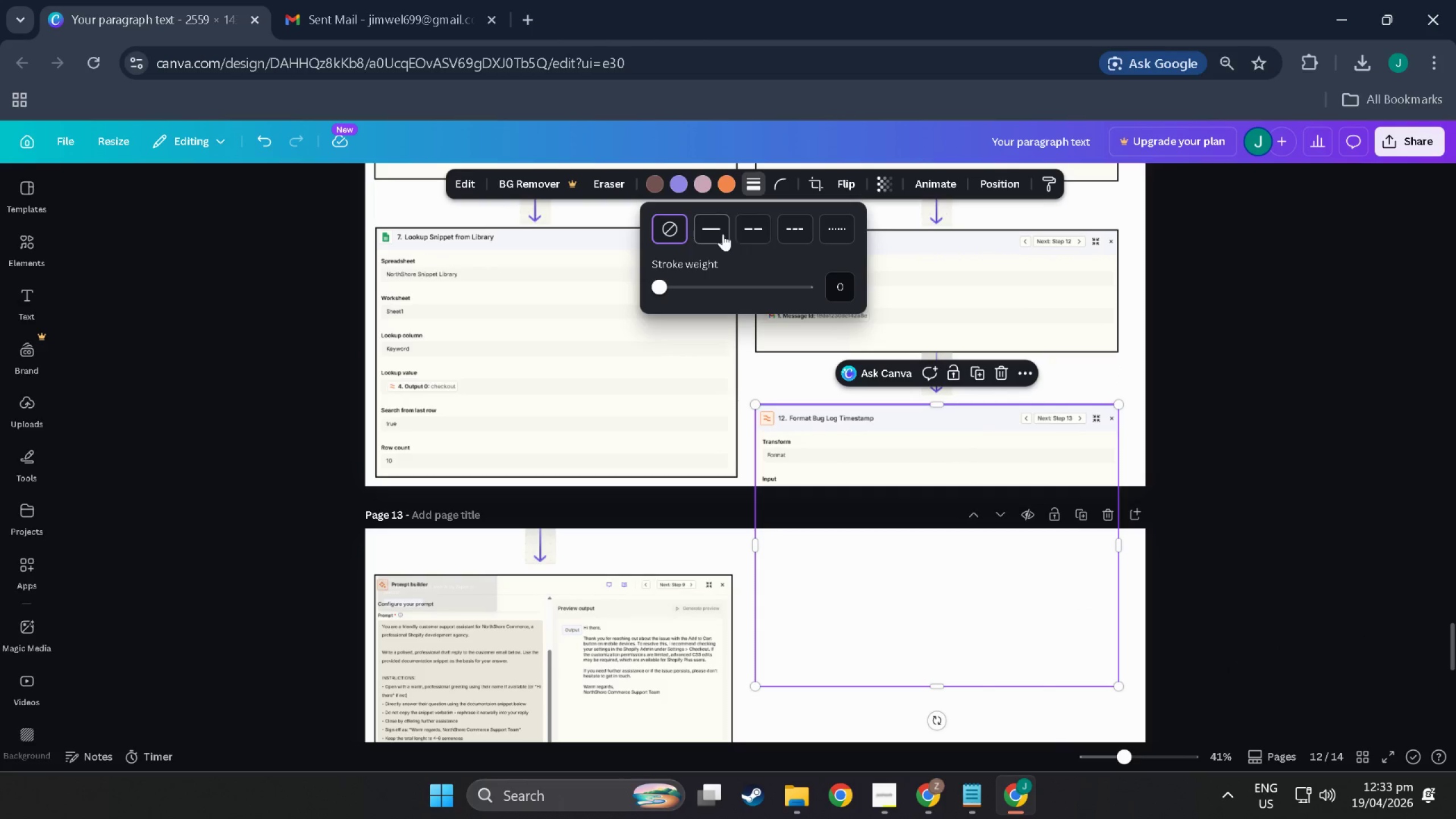 
left_click([709, 233])
 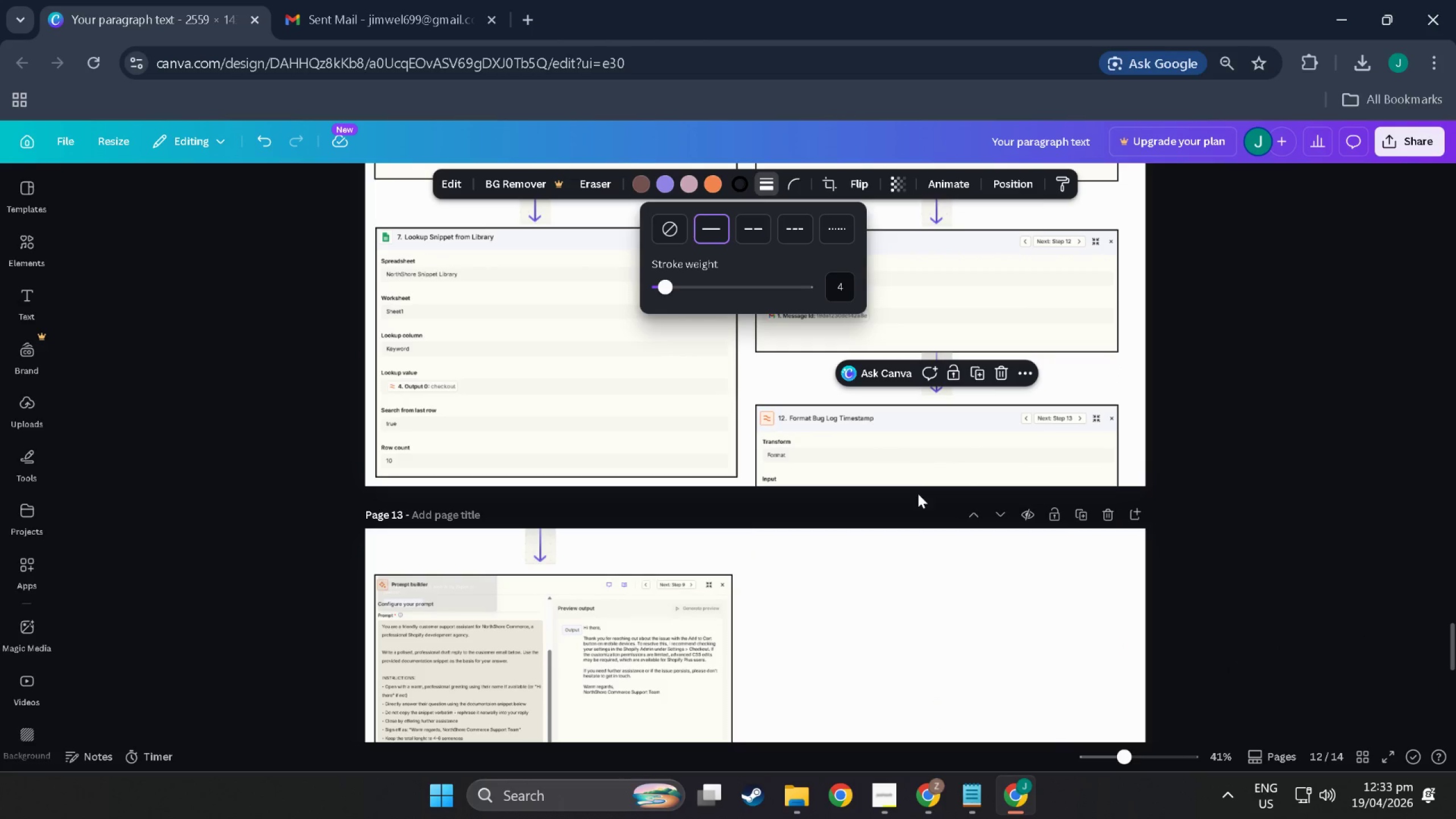 
left_click([919, 494])
 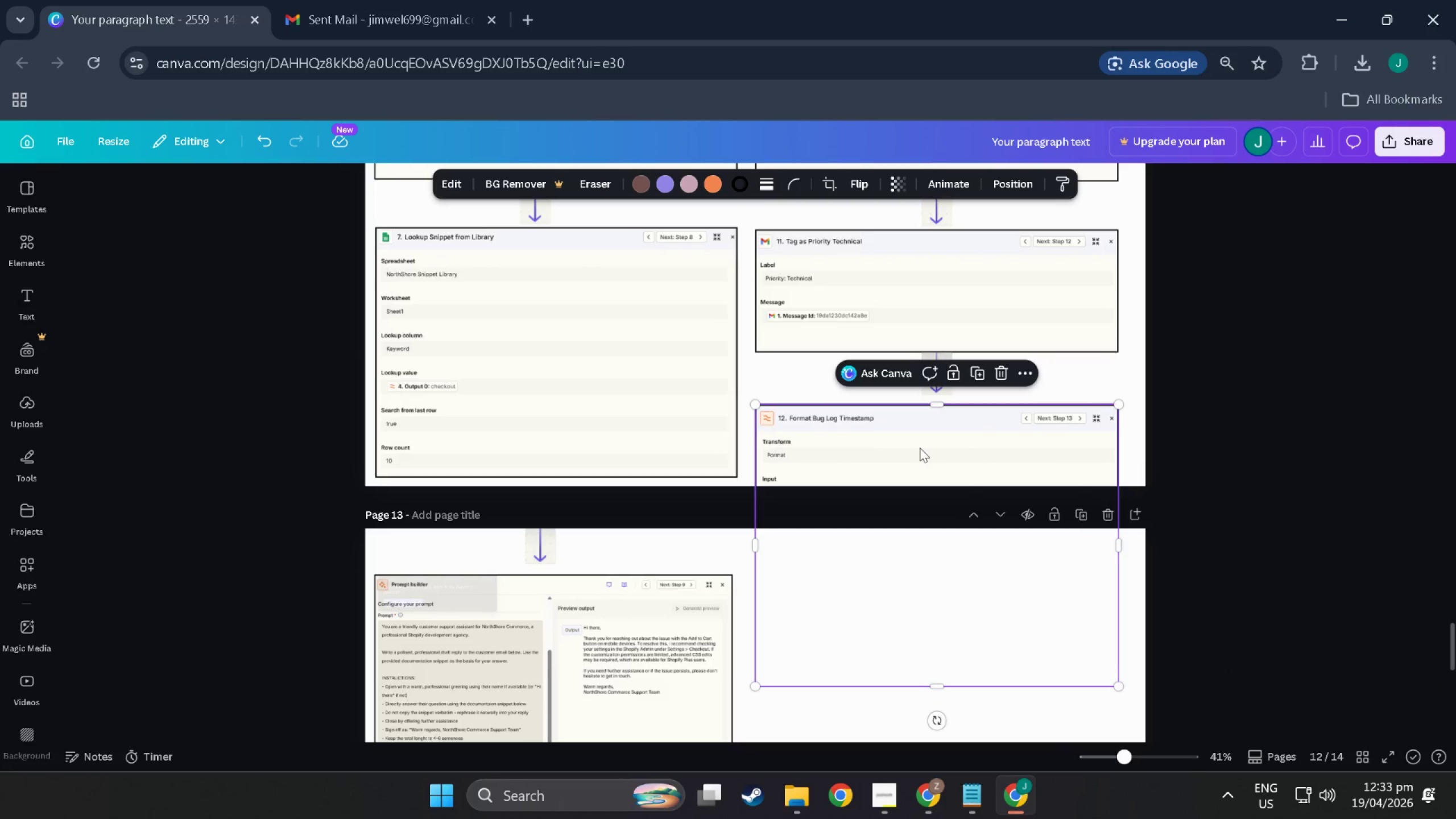 
key(Control+C)
 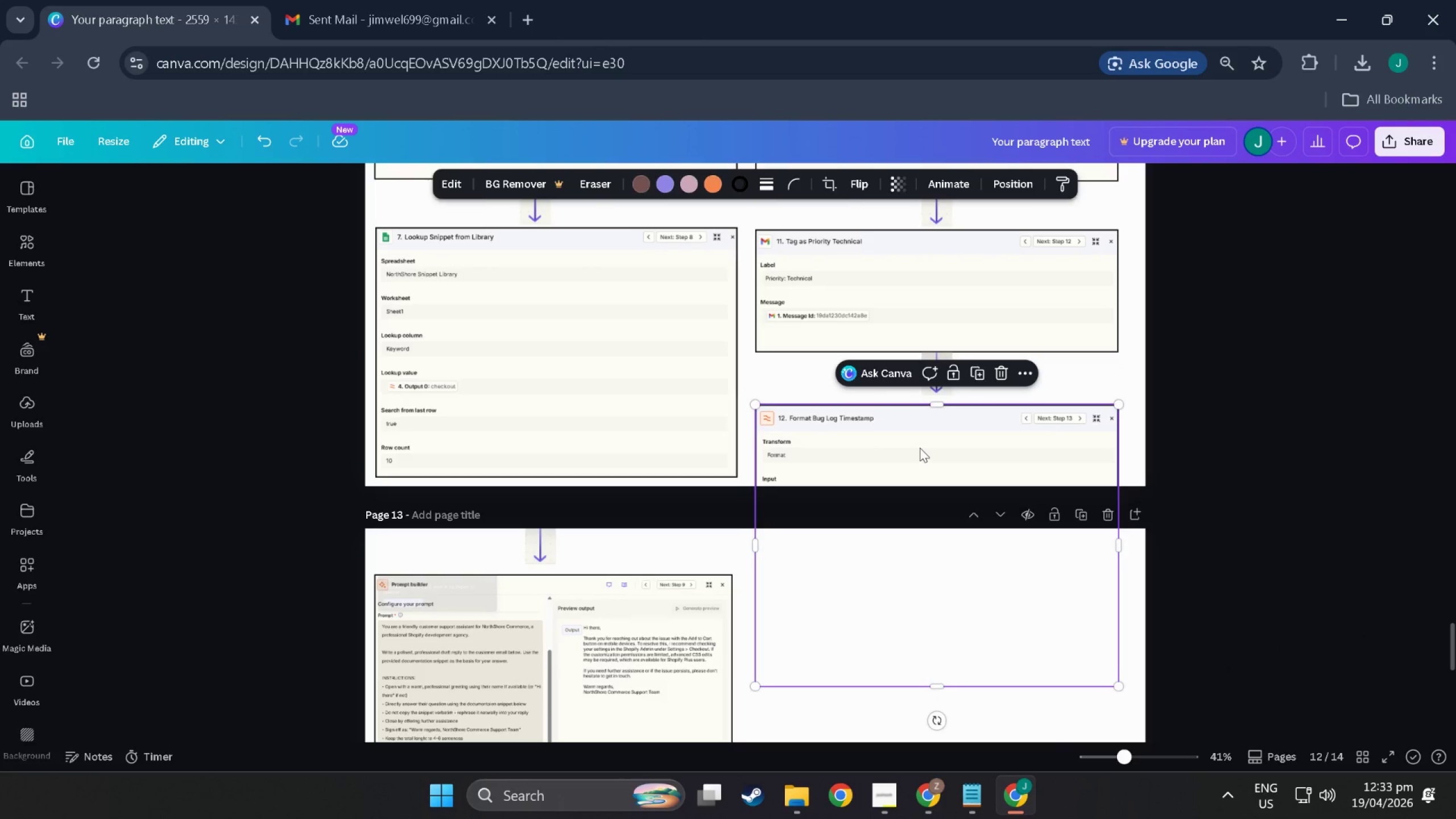 
key(Control+V)
 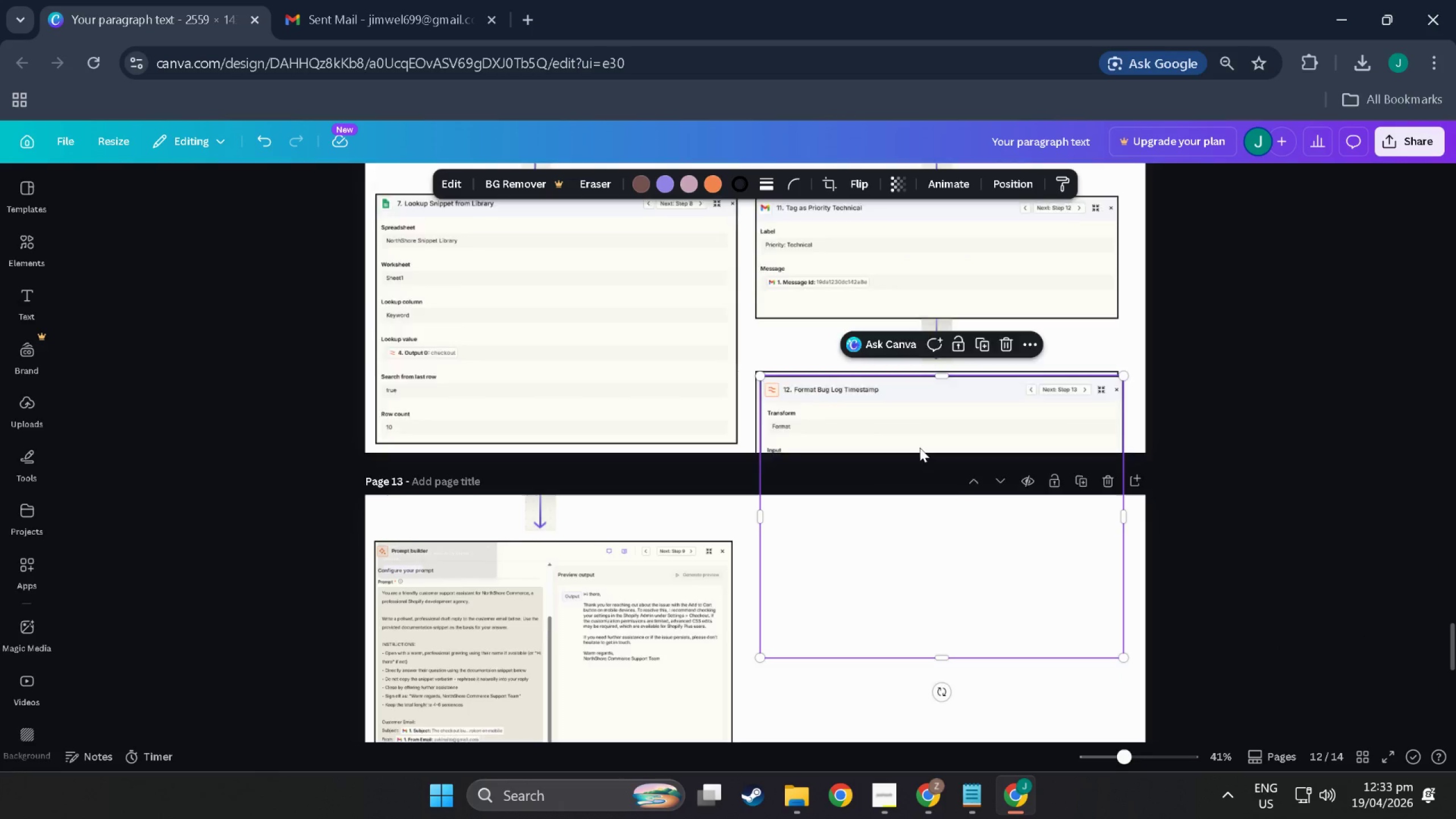 
left_click_drag(start_coordinate=[917, 355], to_coordinate=[908, 484])
 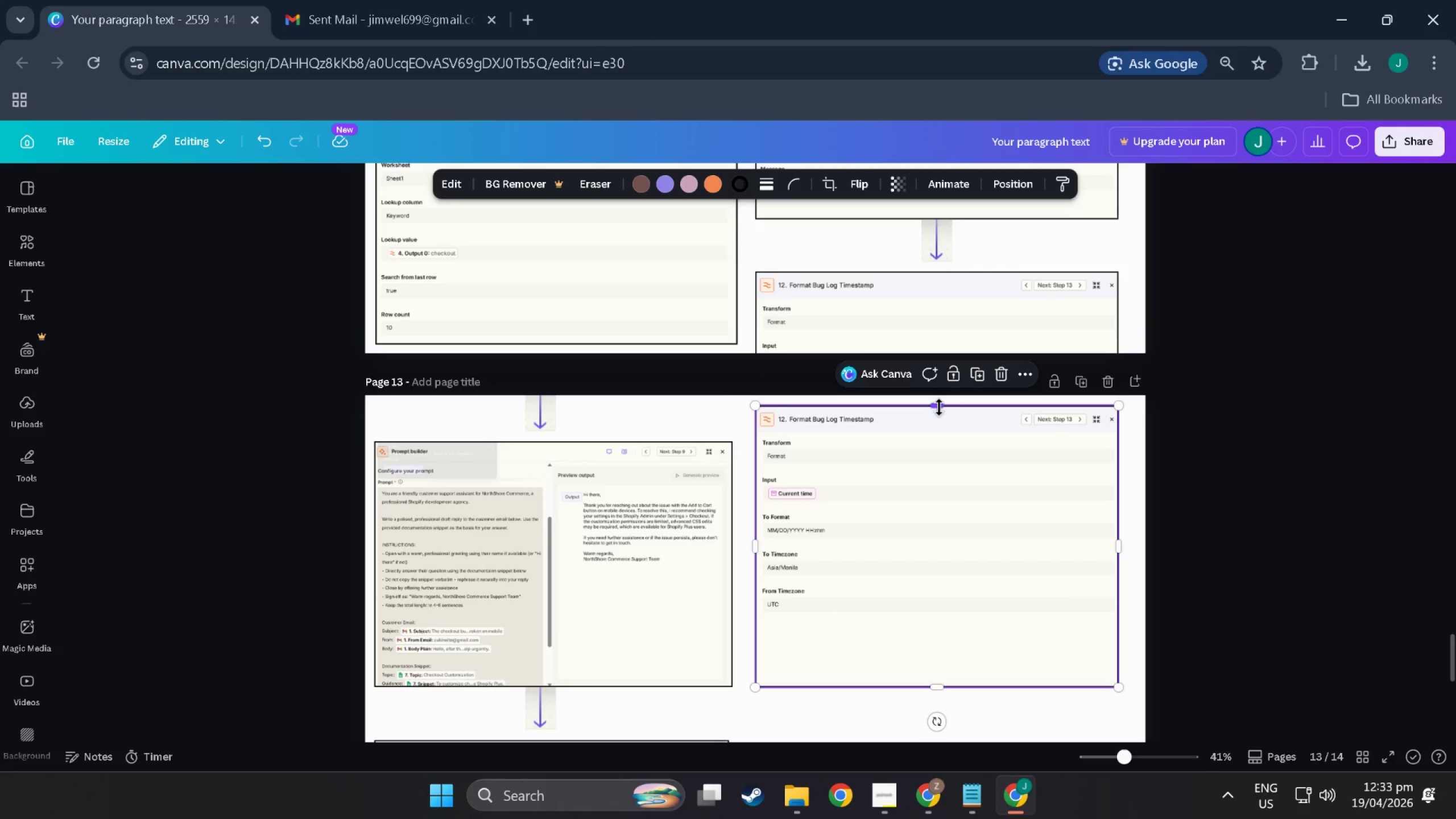 
scroll: coordinate [920, 448], scroll_direction: down, amount: 4.0
 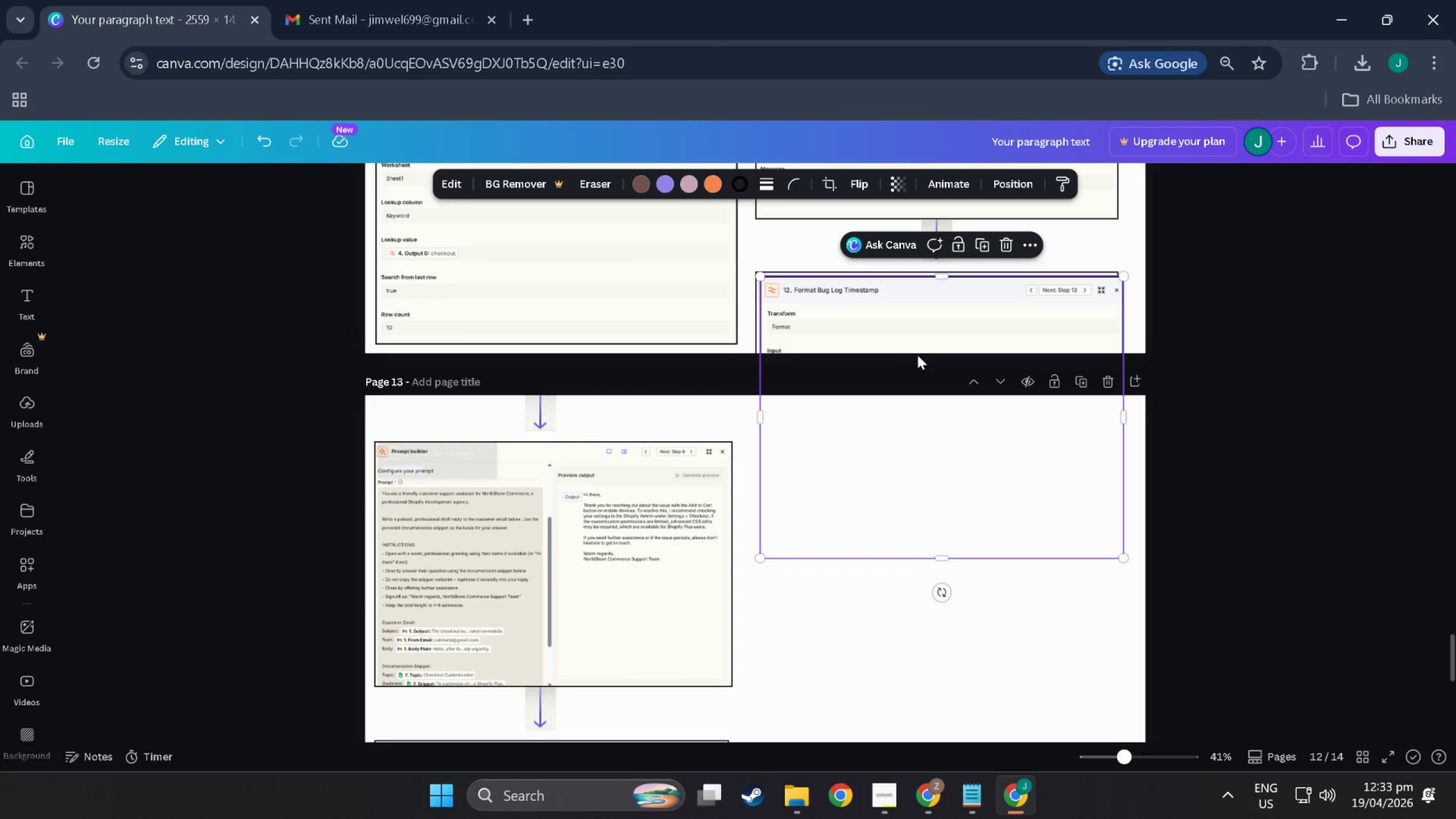 
left_click_drag(start_coordinate=[939, 407], to_coordinate=[938, 484])
 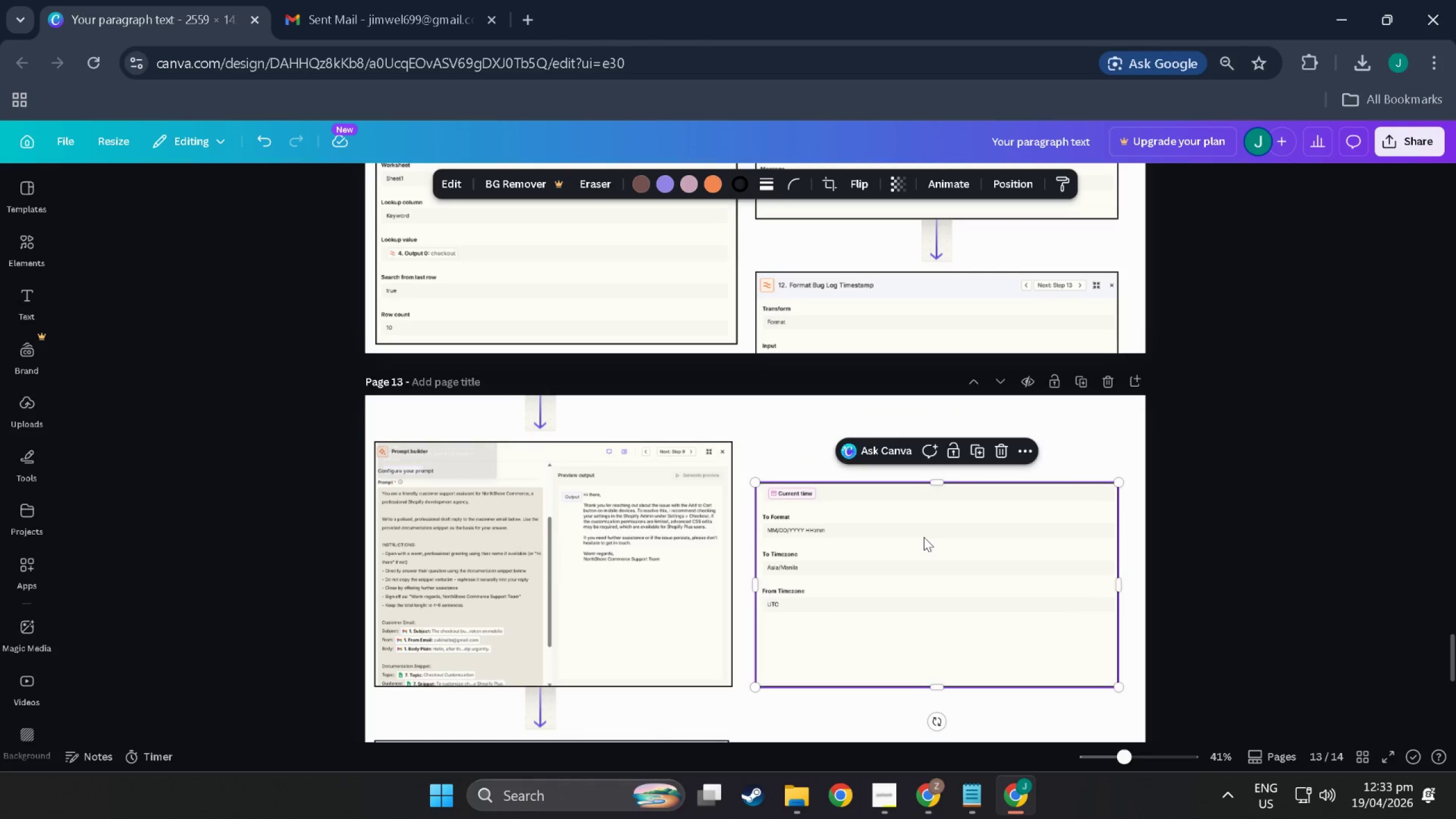 
left_click_drag(start_coordinate=[924, 537], to_coordinate=[923, 449])
 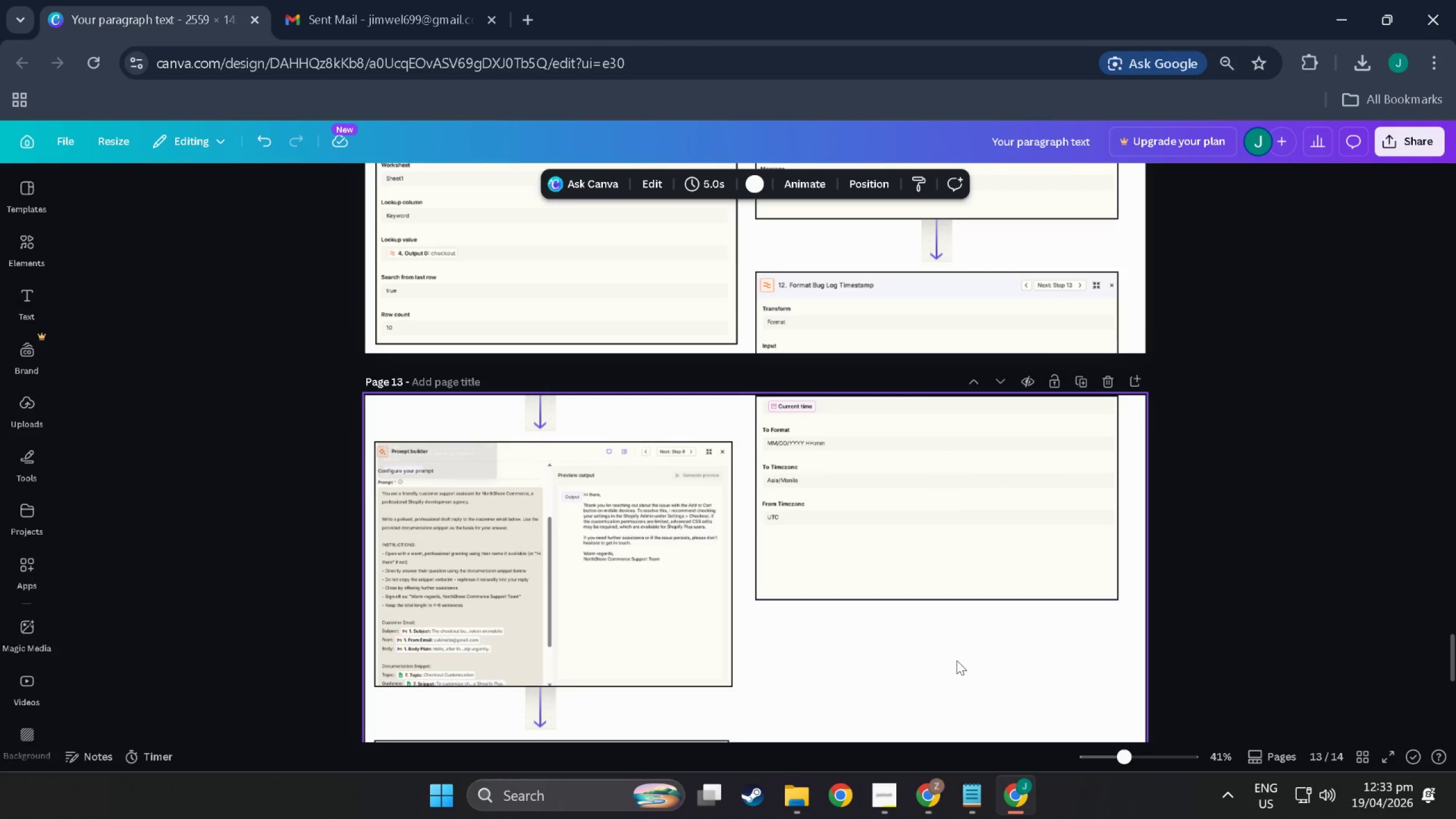 
scroll: coordinate [898, 600], scroll_direction: down, amount: 4.0
 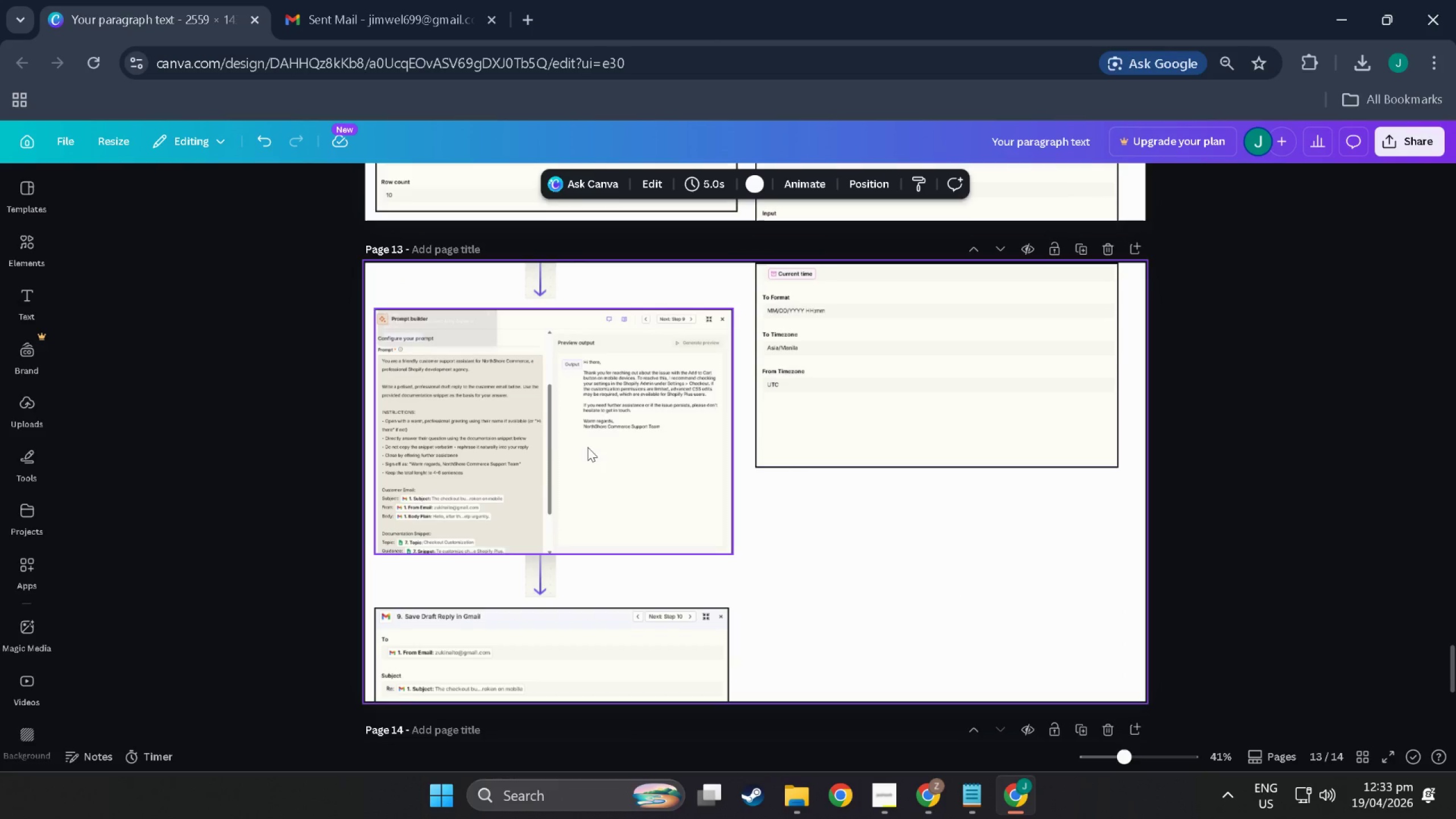 
left_click([788, 501])
 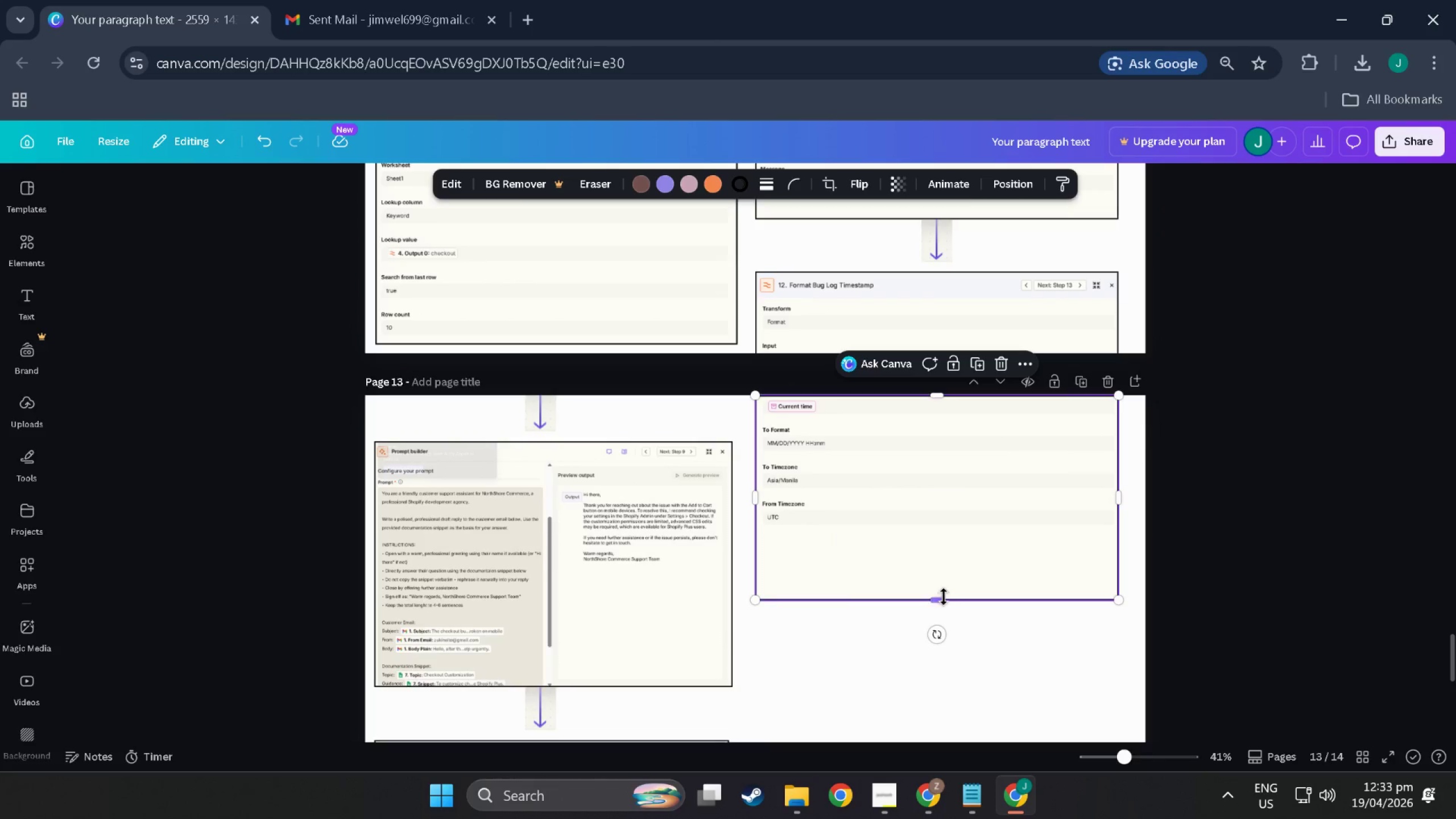 
scroll: coordinate [575, 447], scroll_direction: up, amount: 4.0
 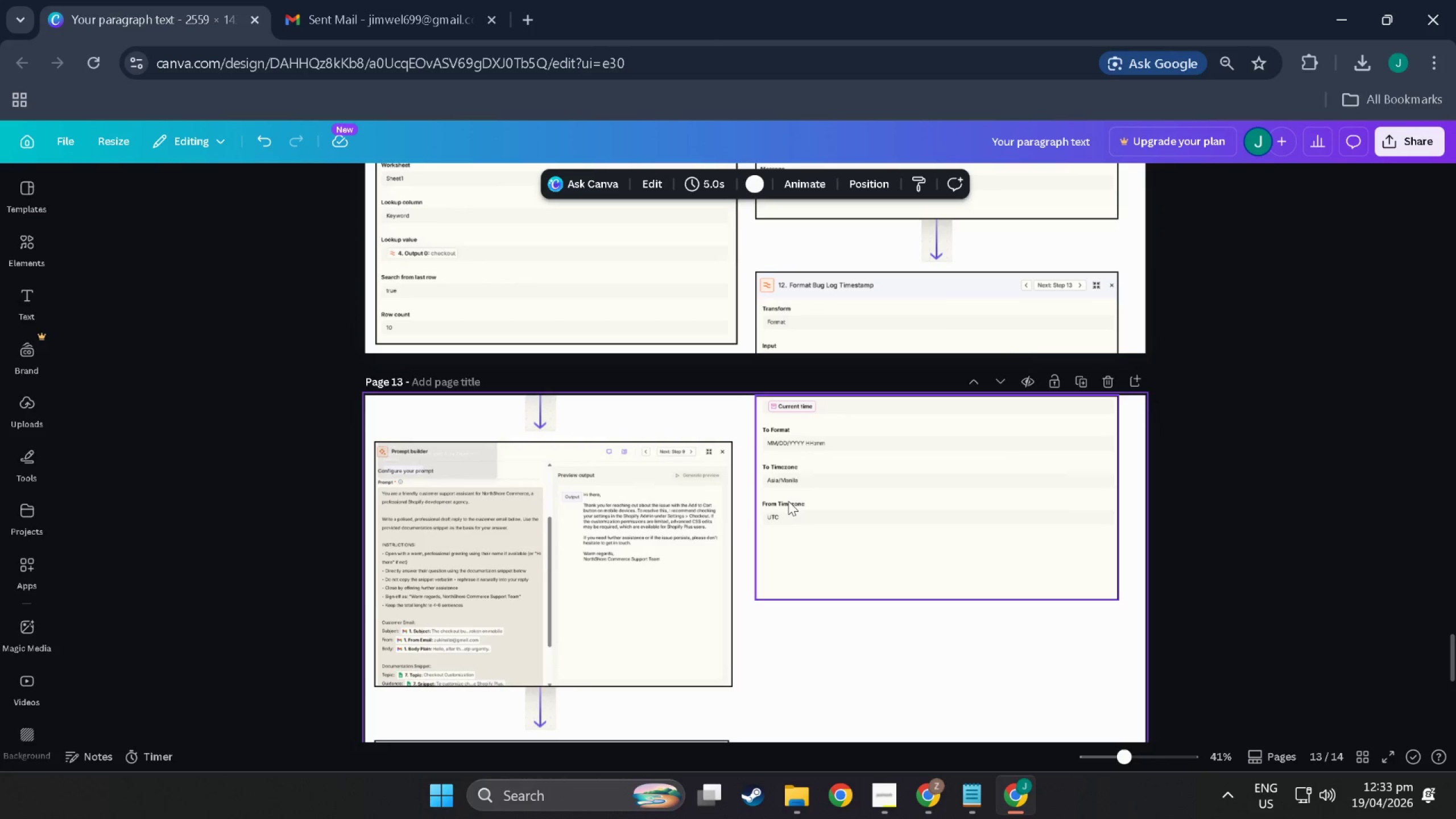 
left_click_drag(start_coordinate=[944, 598], to_coordinate=[924, 535])
 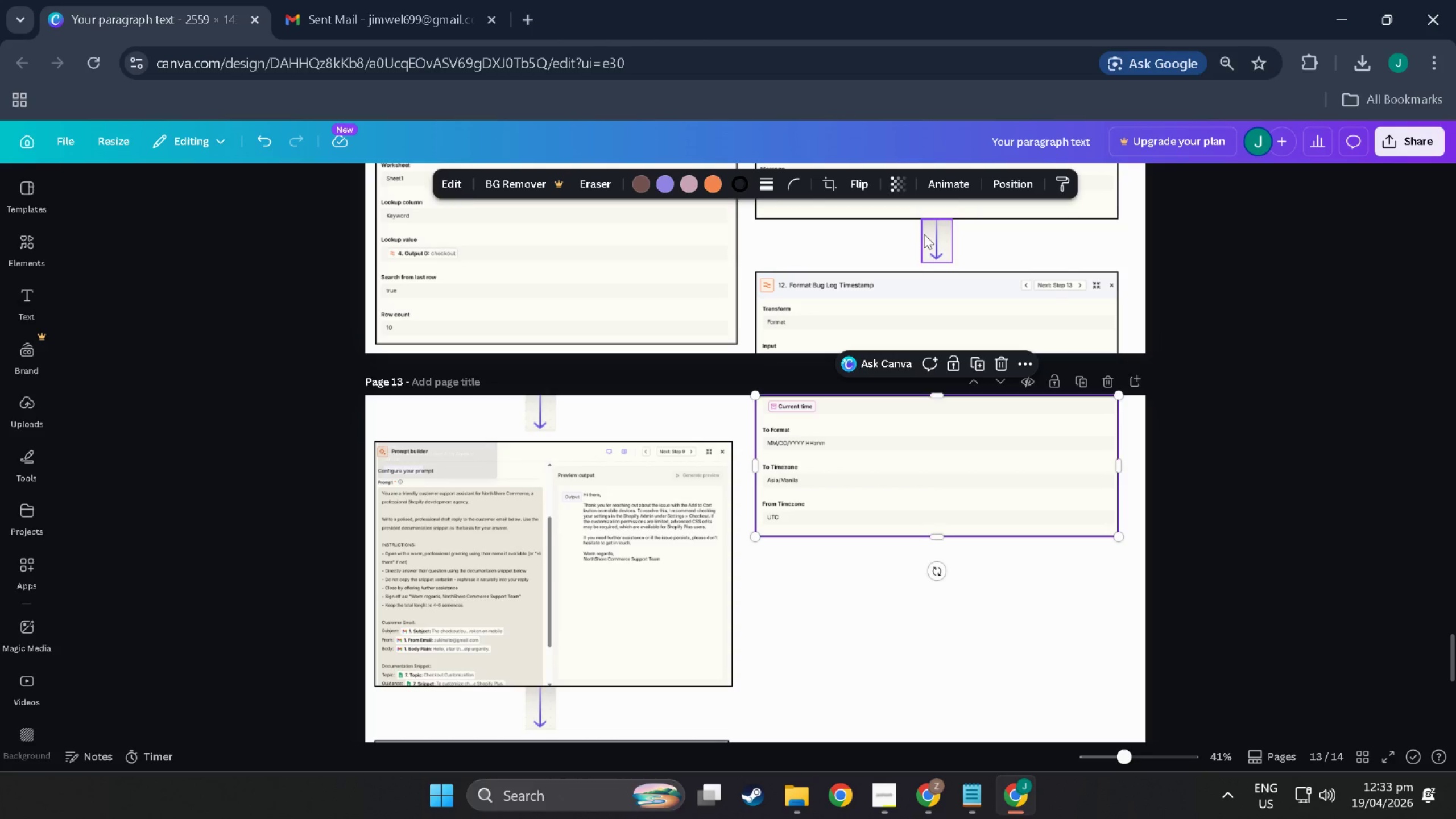 
left_click([924, 234])
 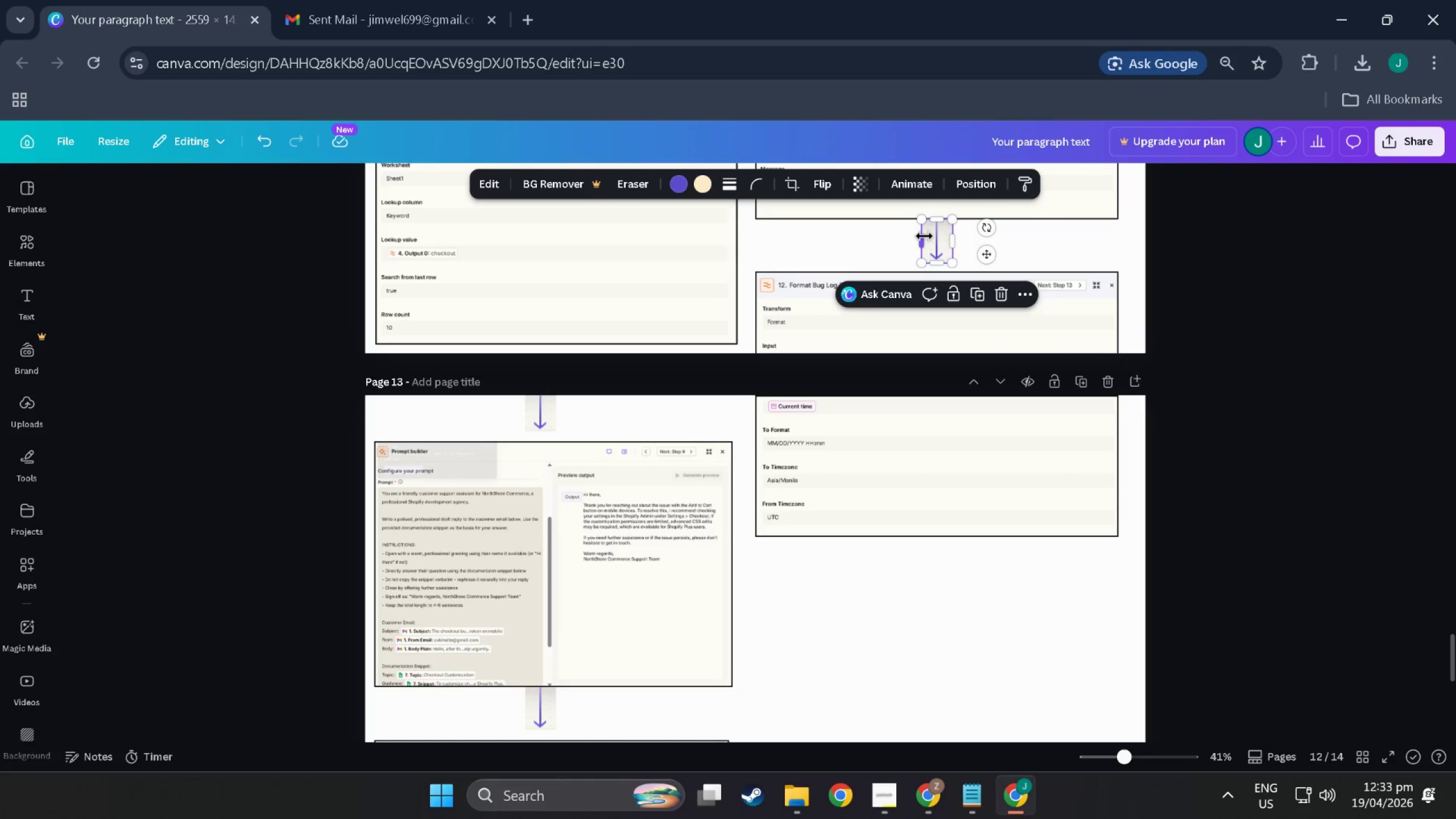 
key(Control+C)
 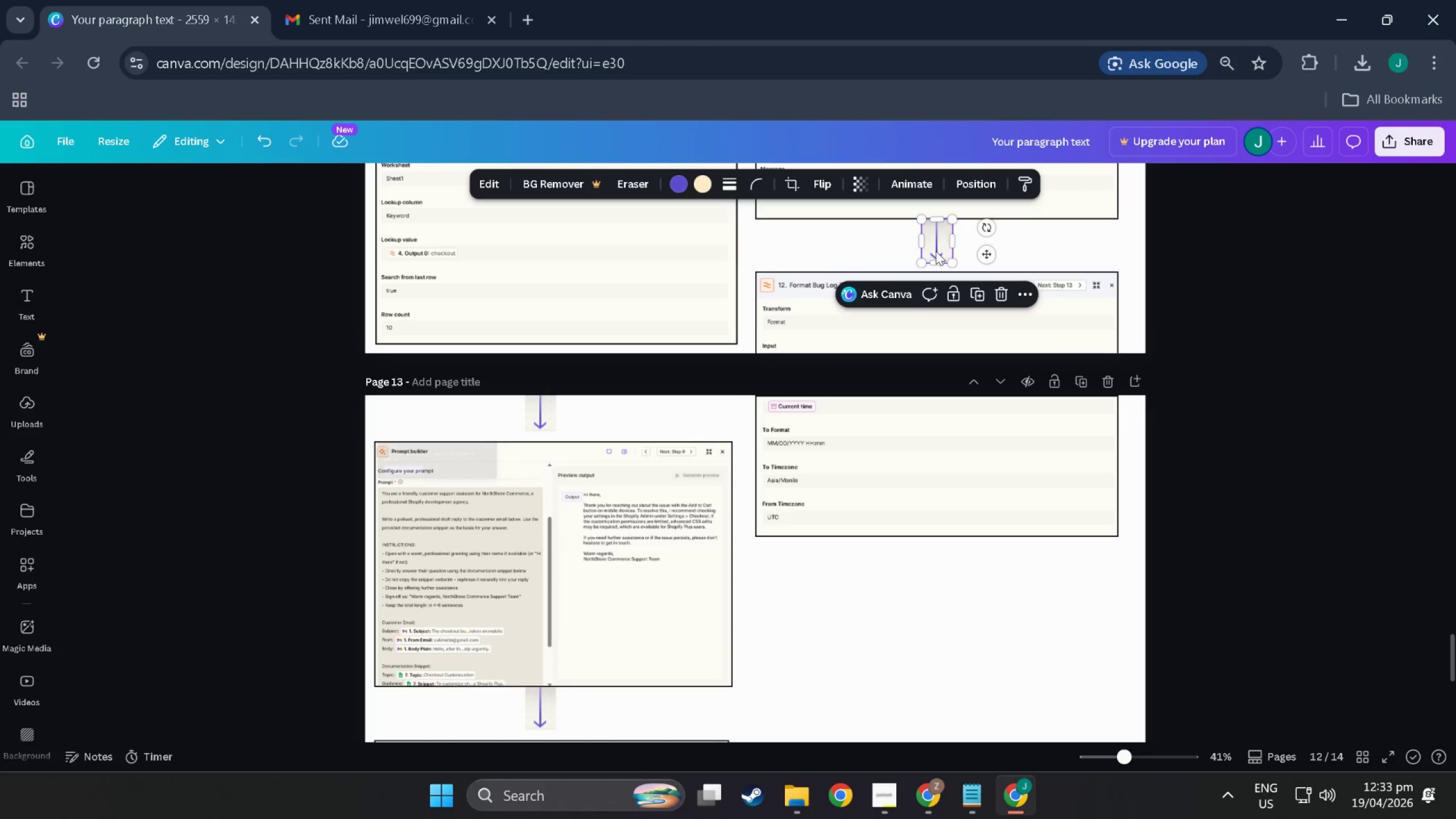 
key(Control+V)
 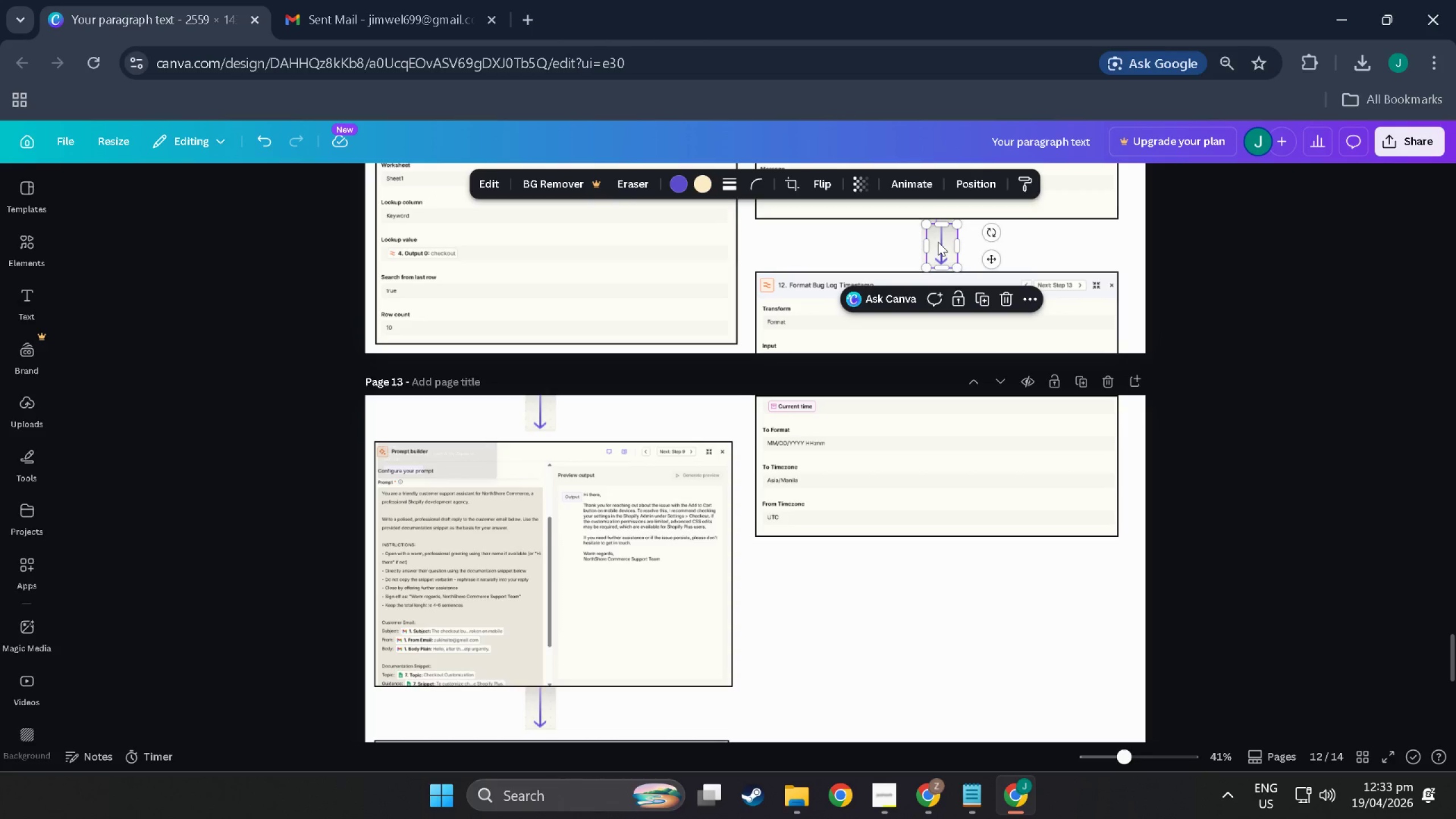 
left_click_drag(start_coordinate=[938, 244], to_coordinate=[930, 558])
 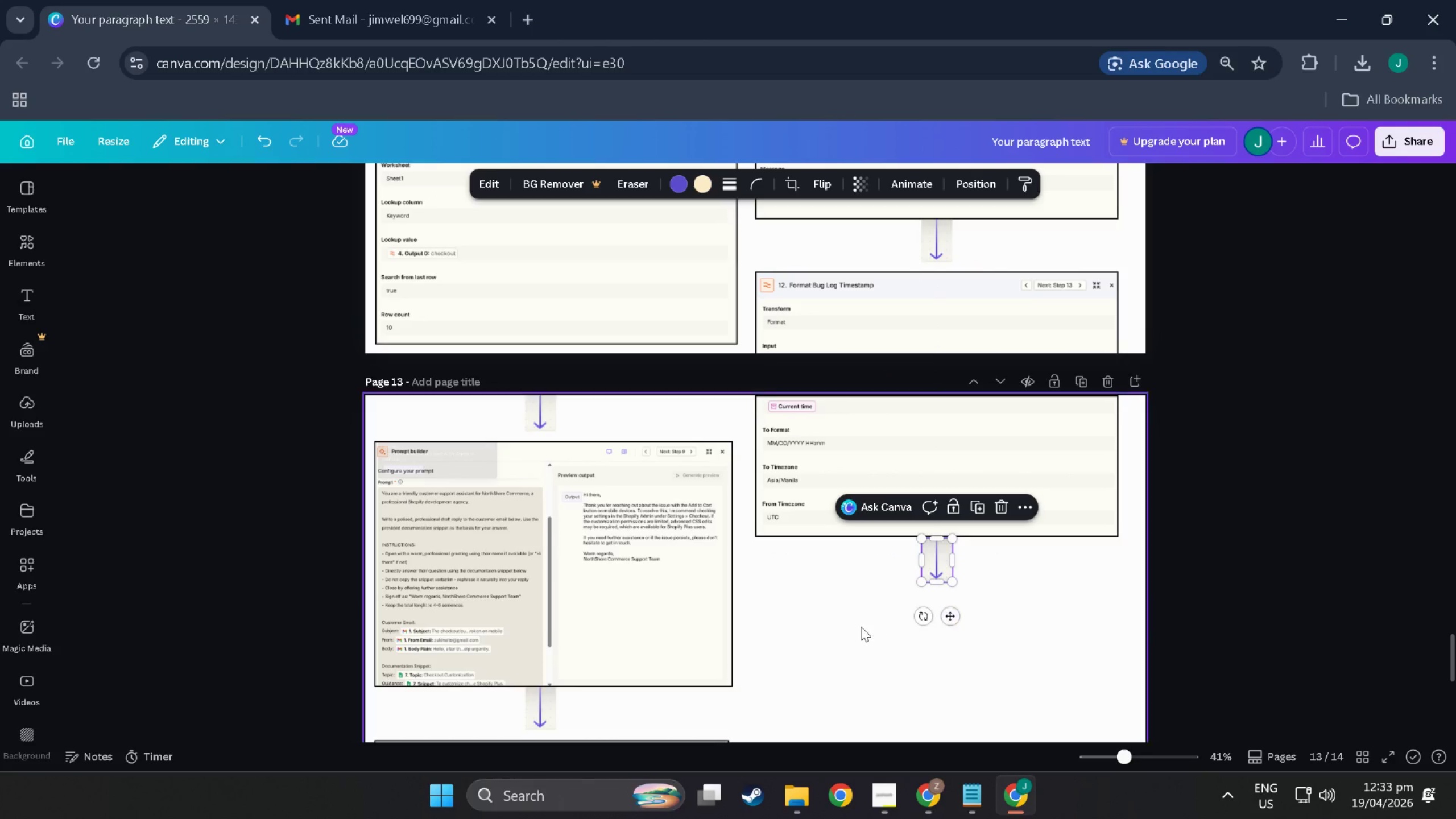 
left_click([861, 627])
 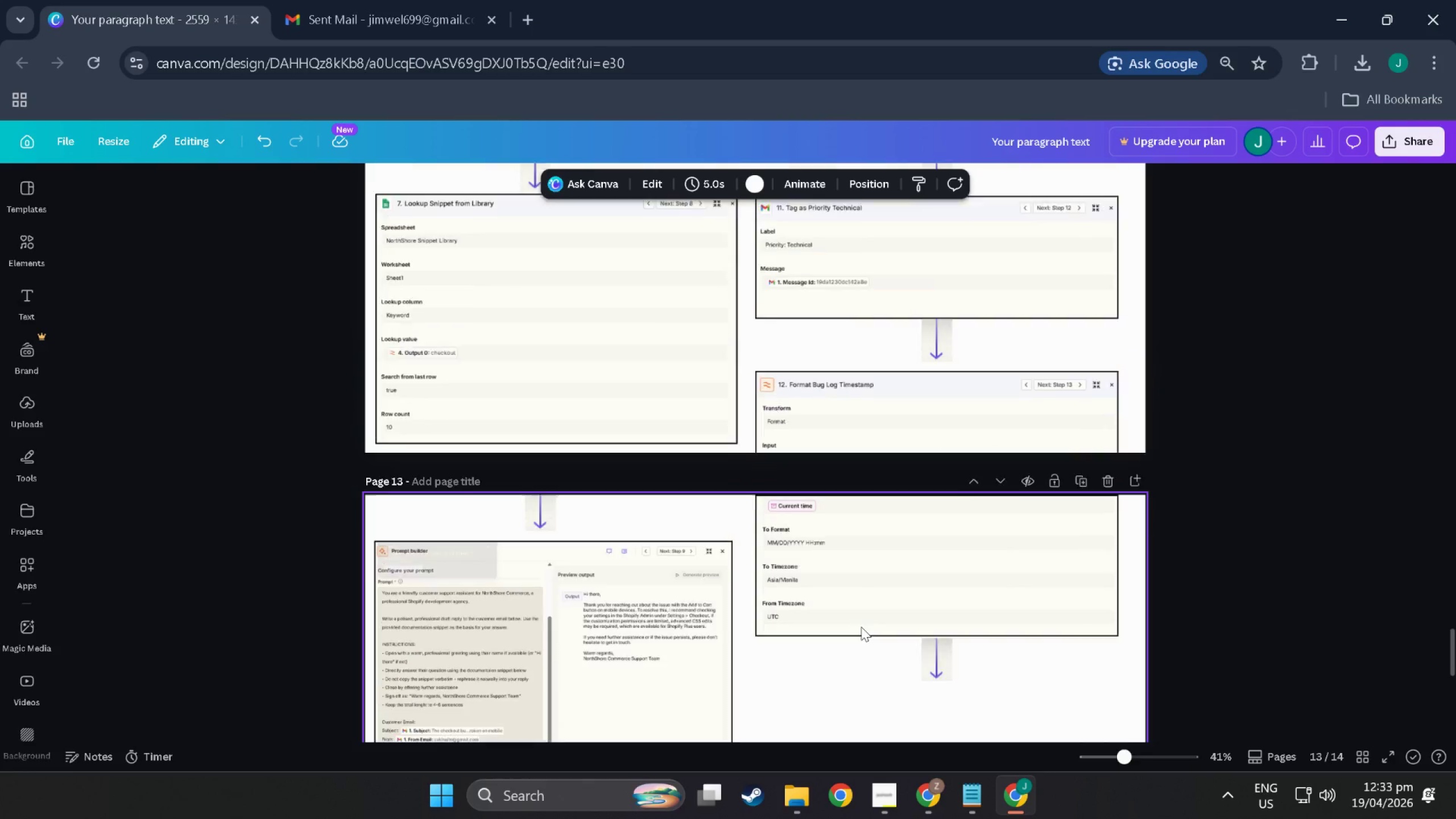 
scroll: coordinate [862, 624], scroll_direction: down, amount: 4.0
 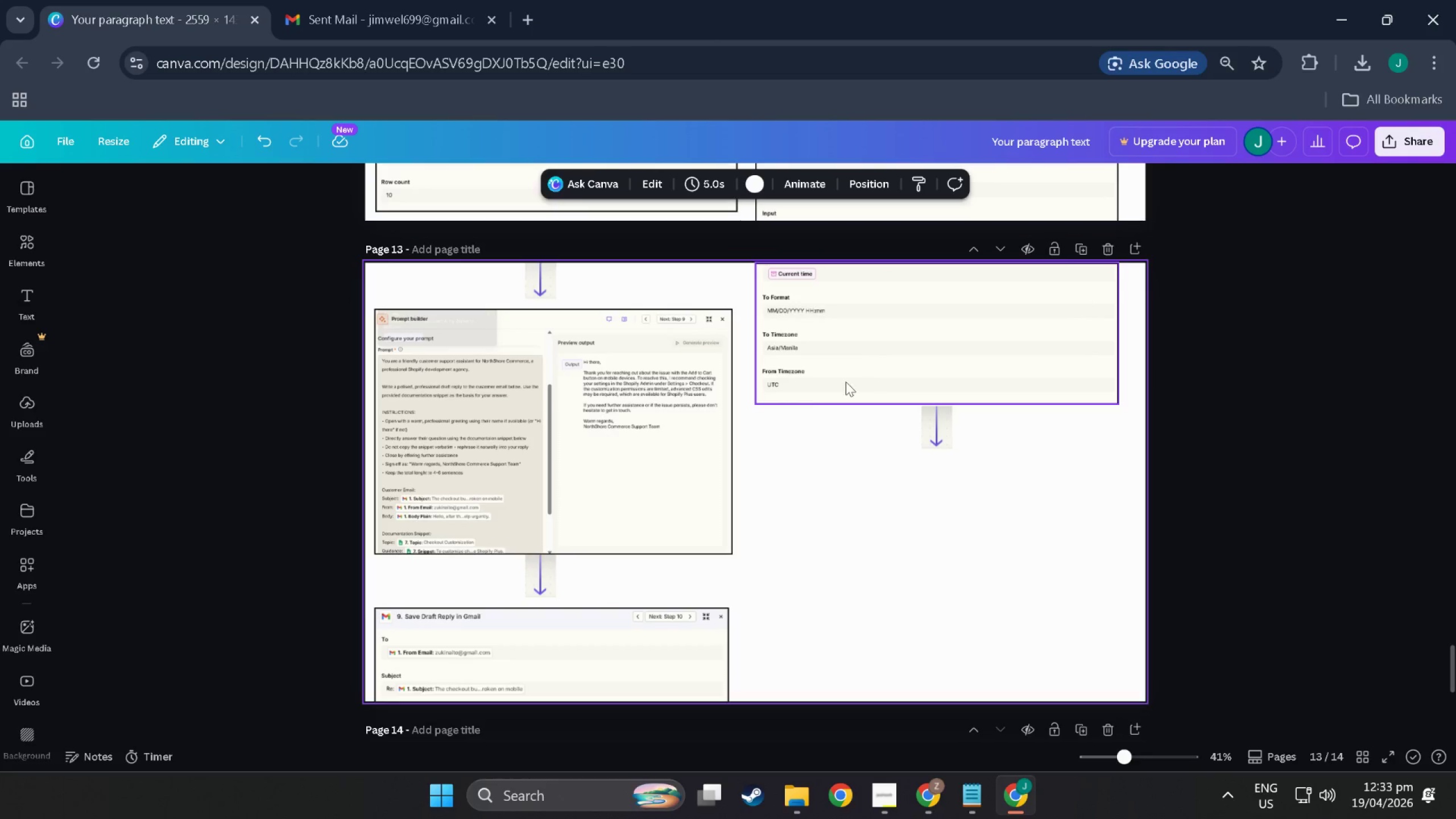 
key(Alt+Tab)
 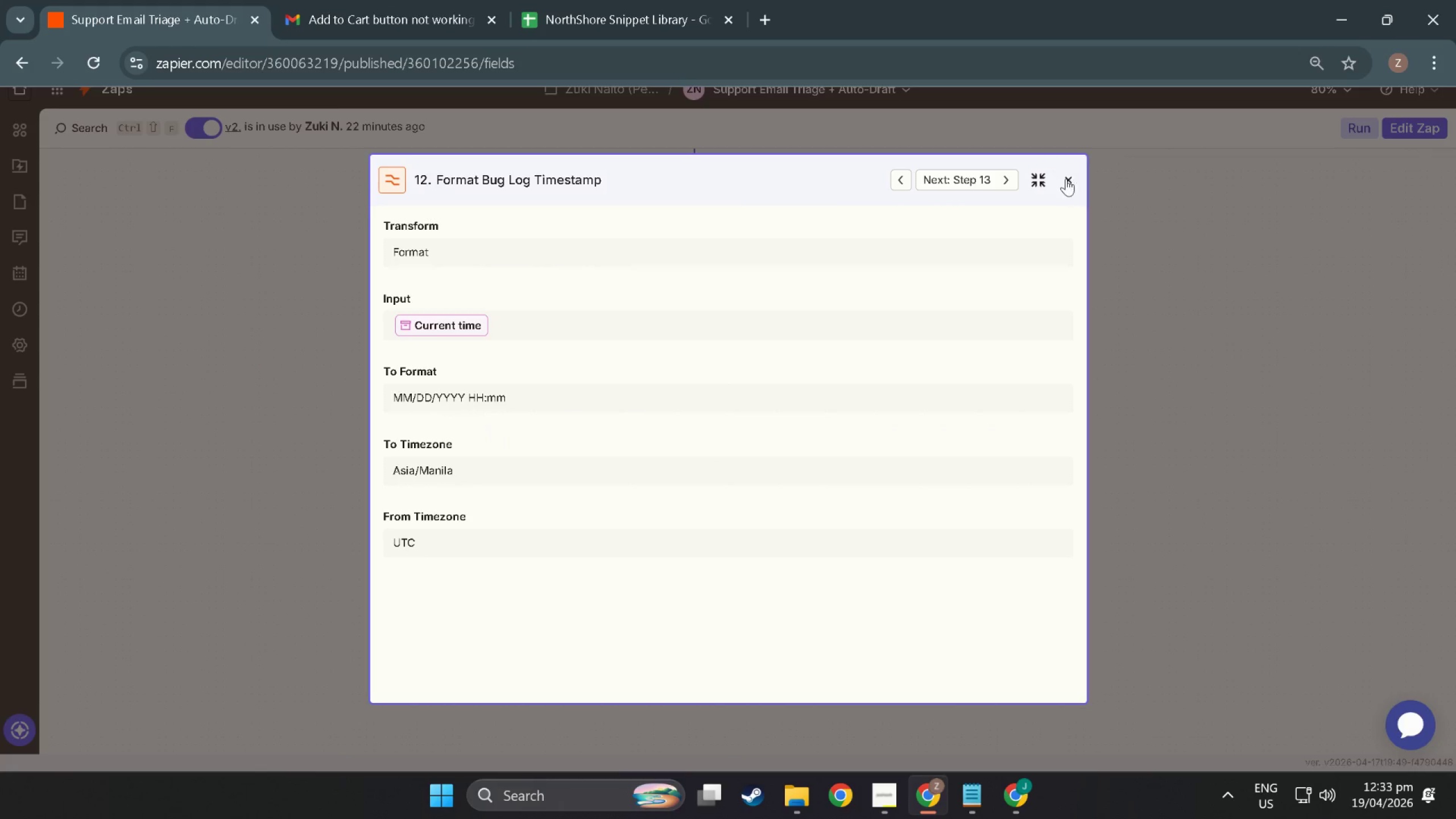 
left_click([1066, 180])
 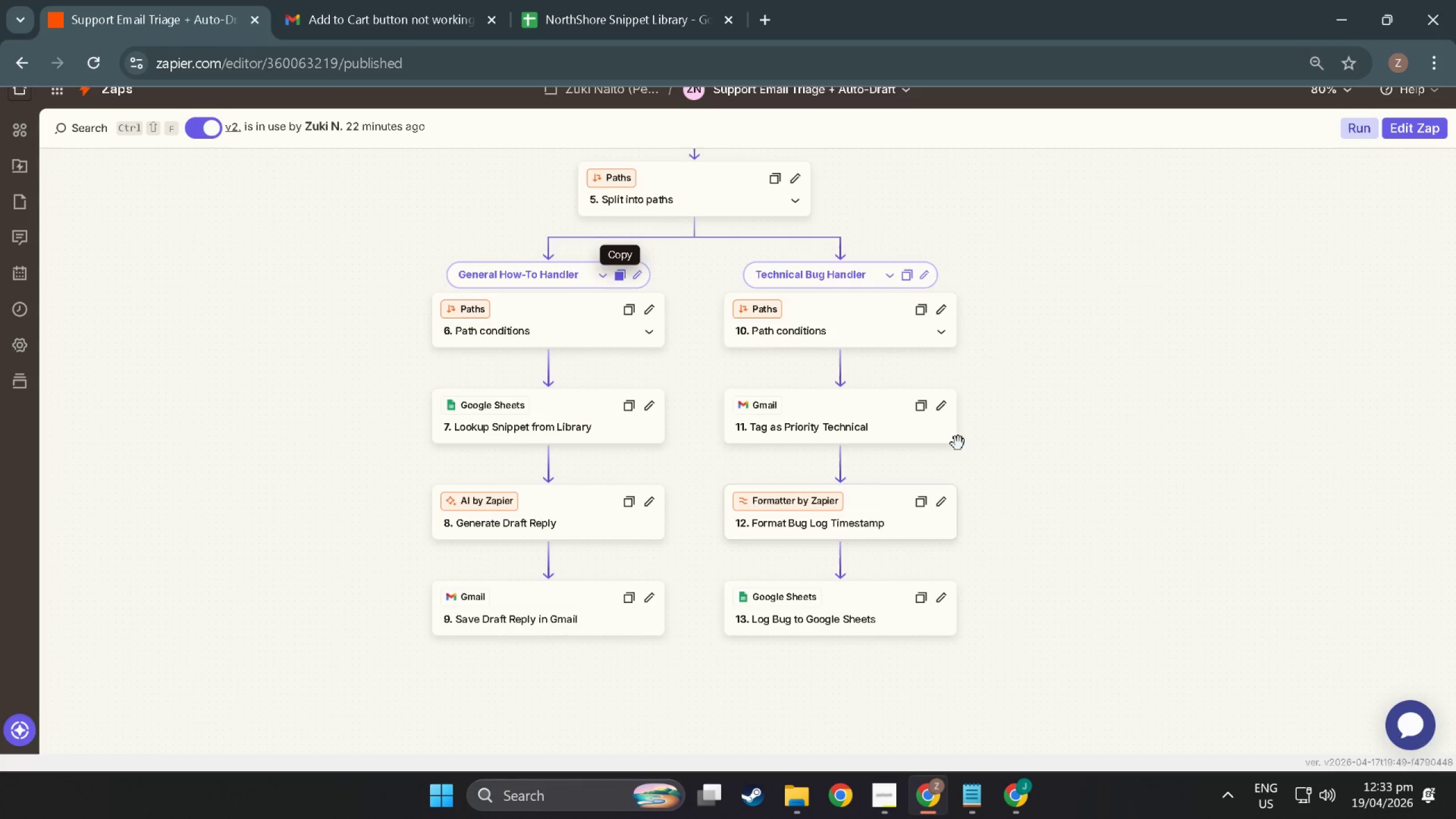 
scroll: coordinate [957, 446], scroll_direction: down, amount: 4.0
 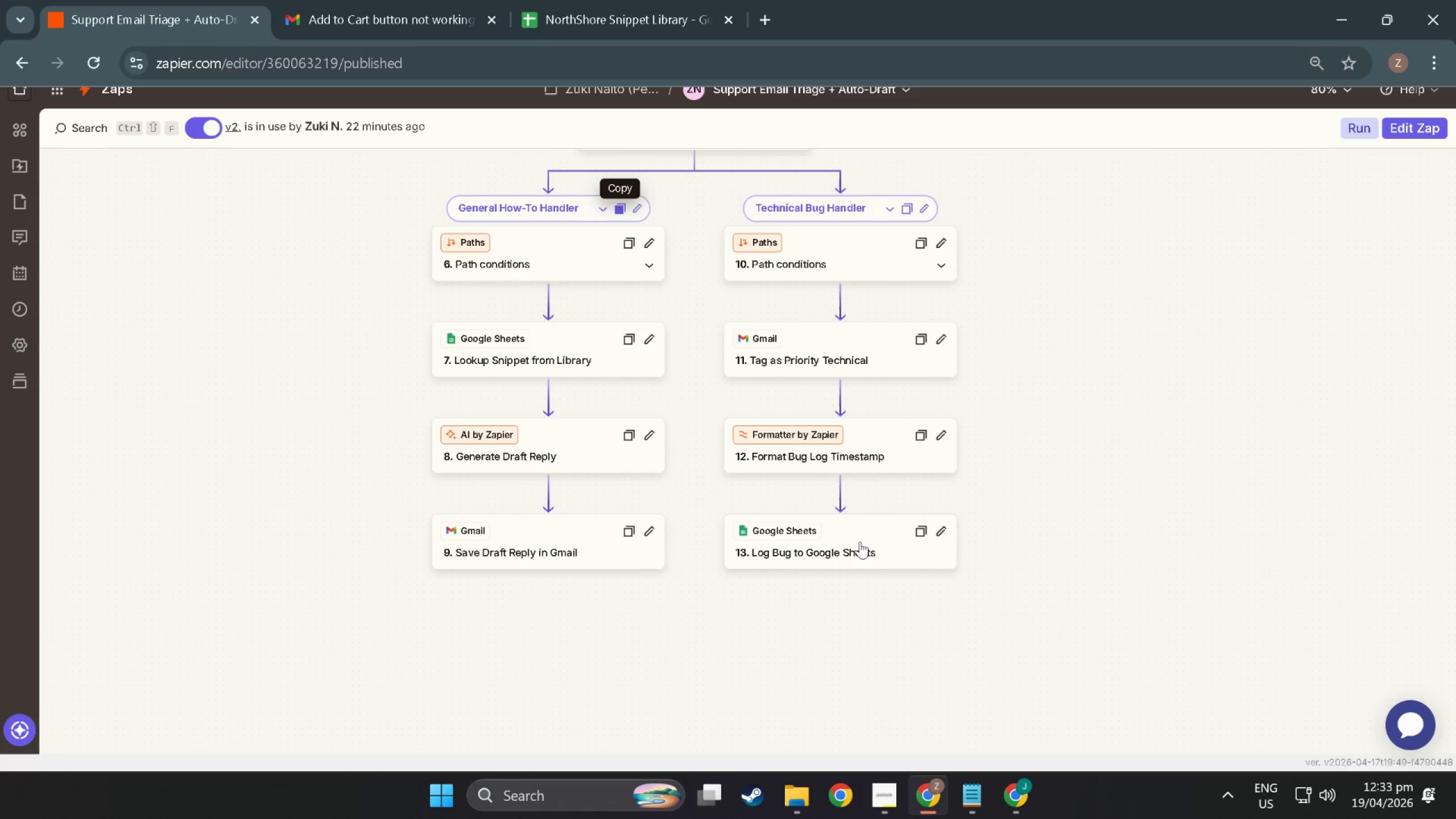 
left_click([860, 541])
 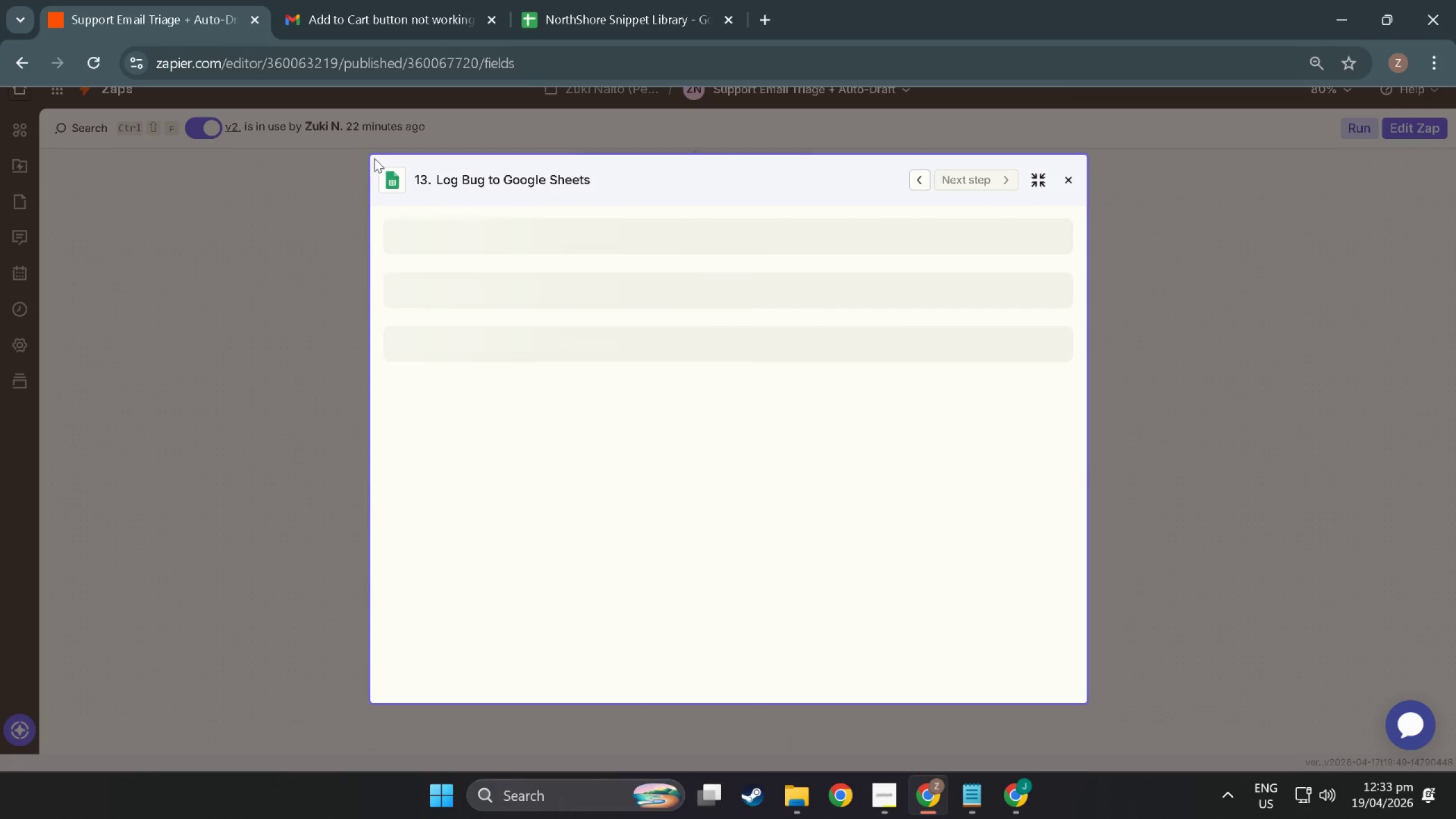 
key(Alt+Shift+S)
 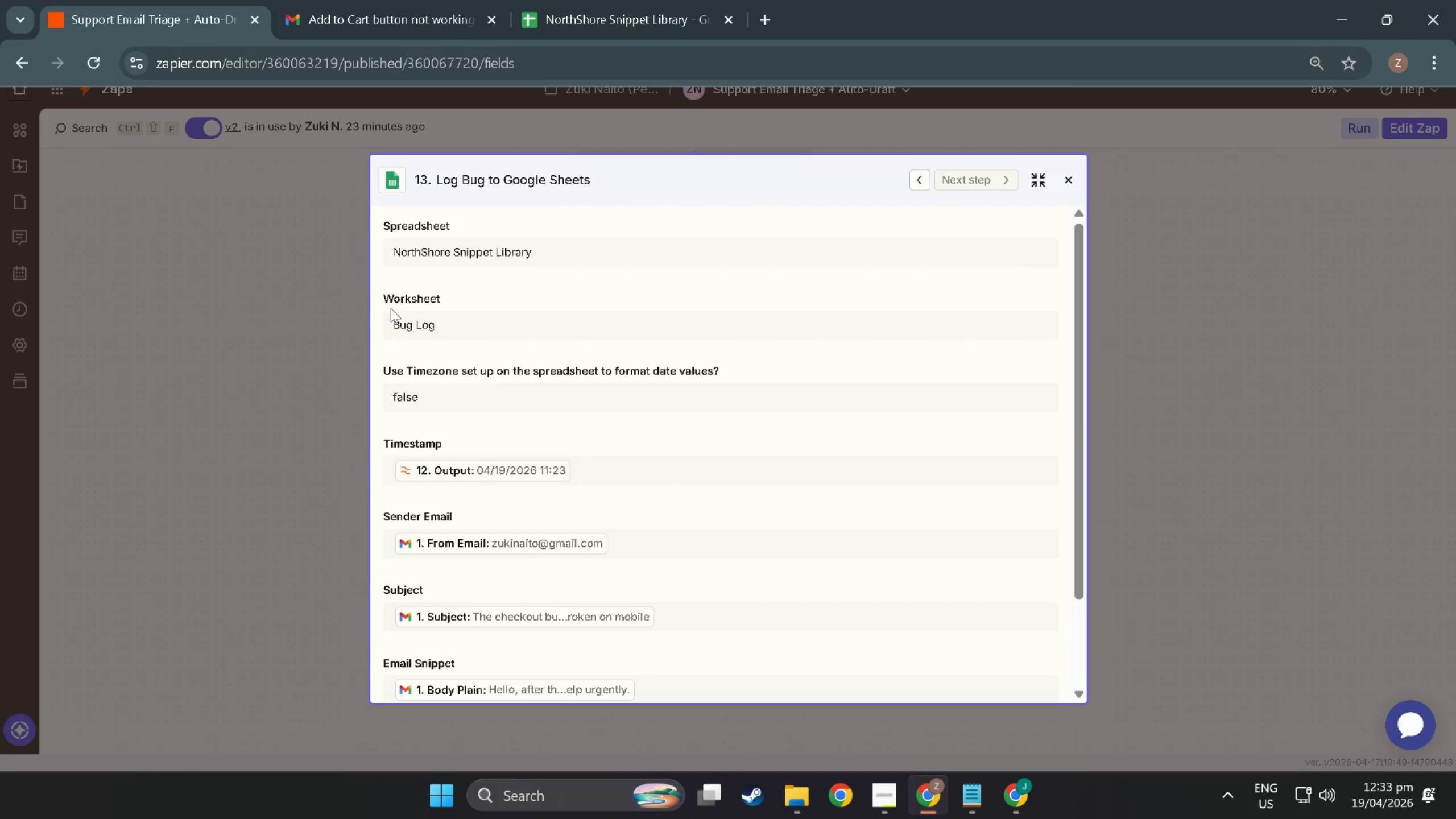 
scroll: coordinate [505, 403], scroll_direction: none, amount: 0.0
 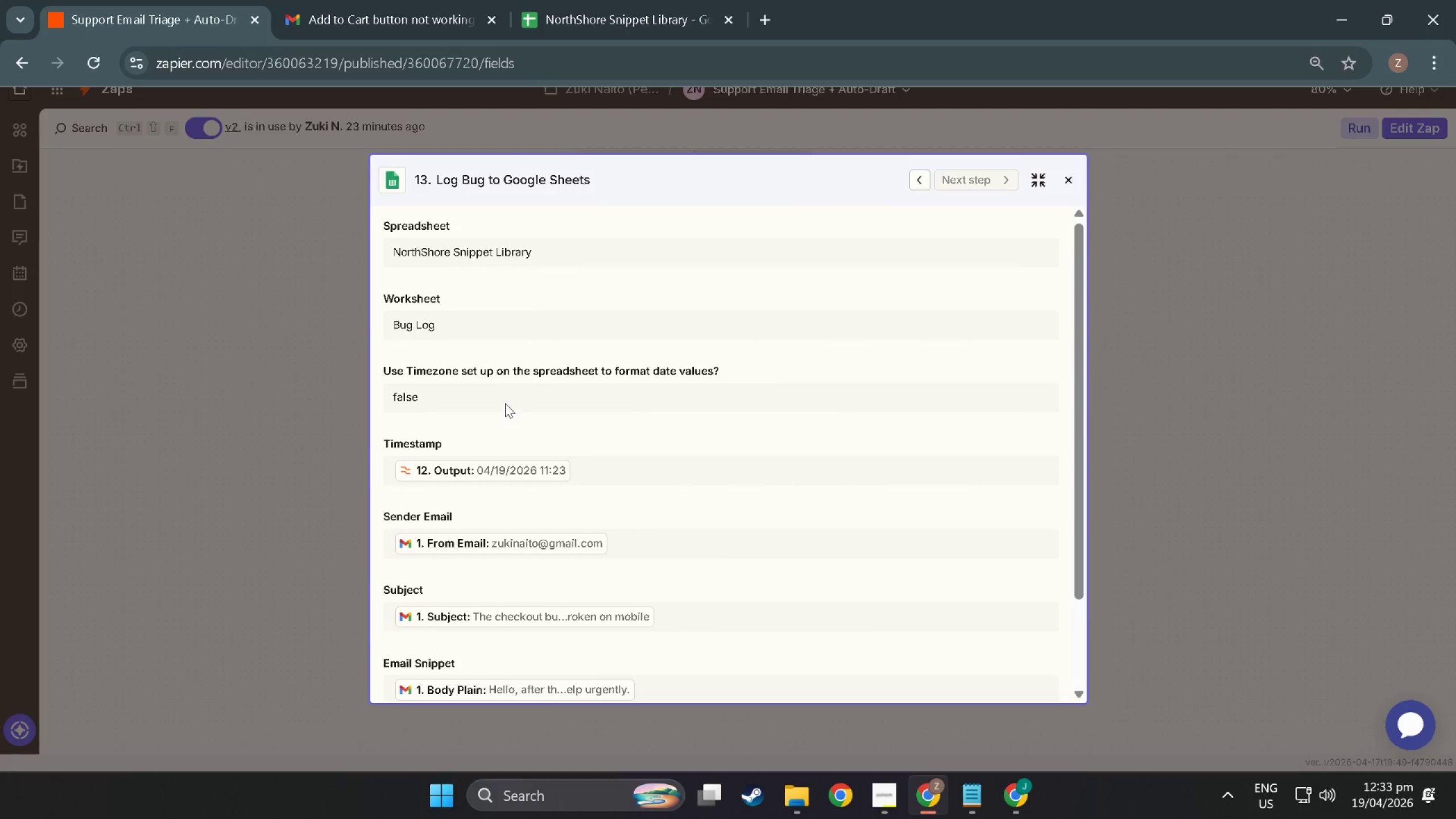 
scroll: coordinate [505, 403], scroll_direction: down, amount: 2.0
 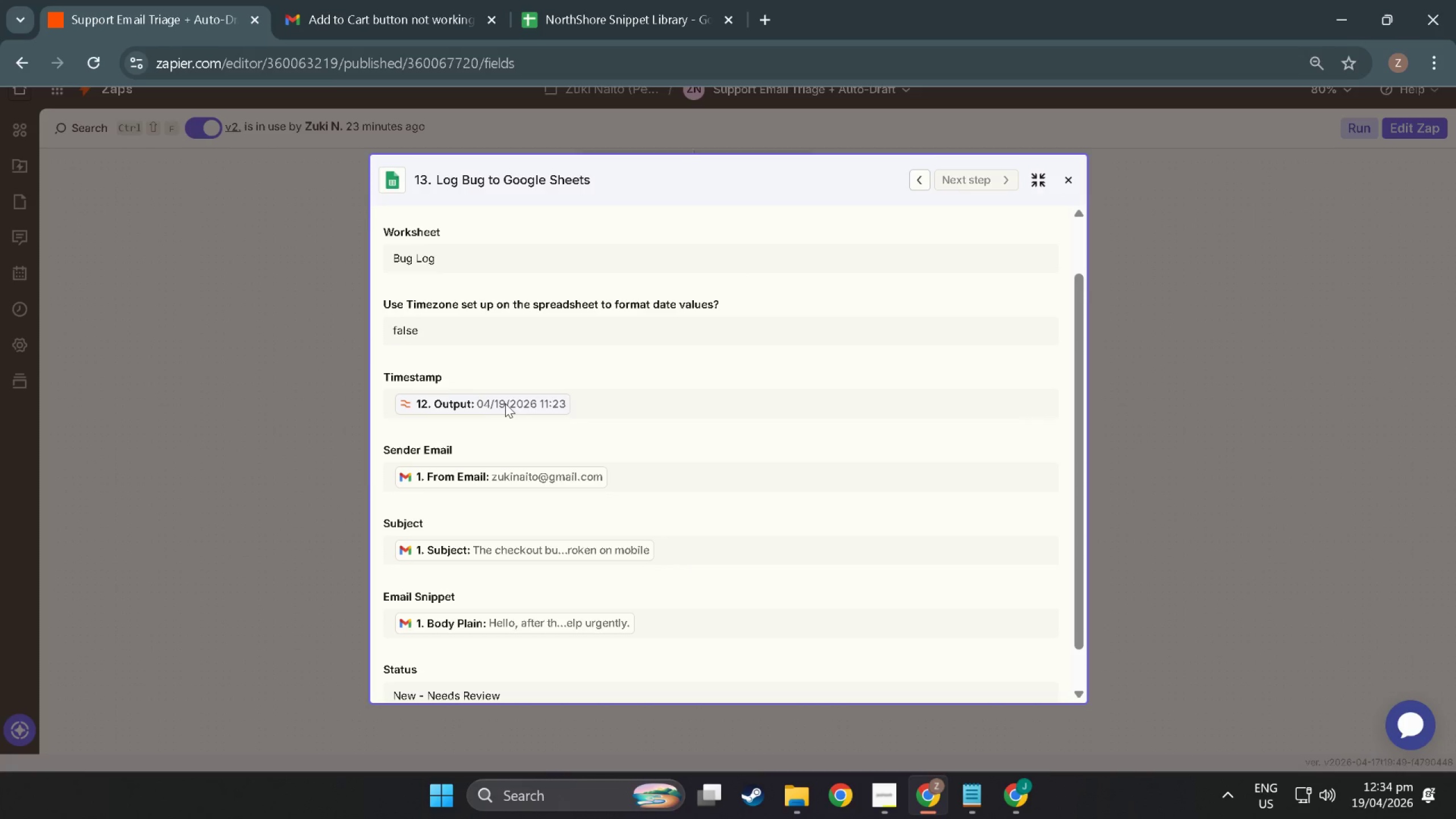 
scroll: coordinate [505, 403], scroll_direction: up, amount: 4.0
 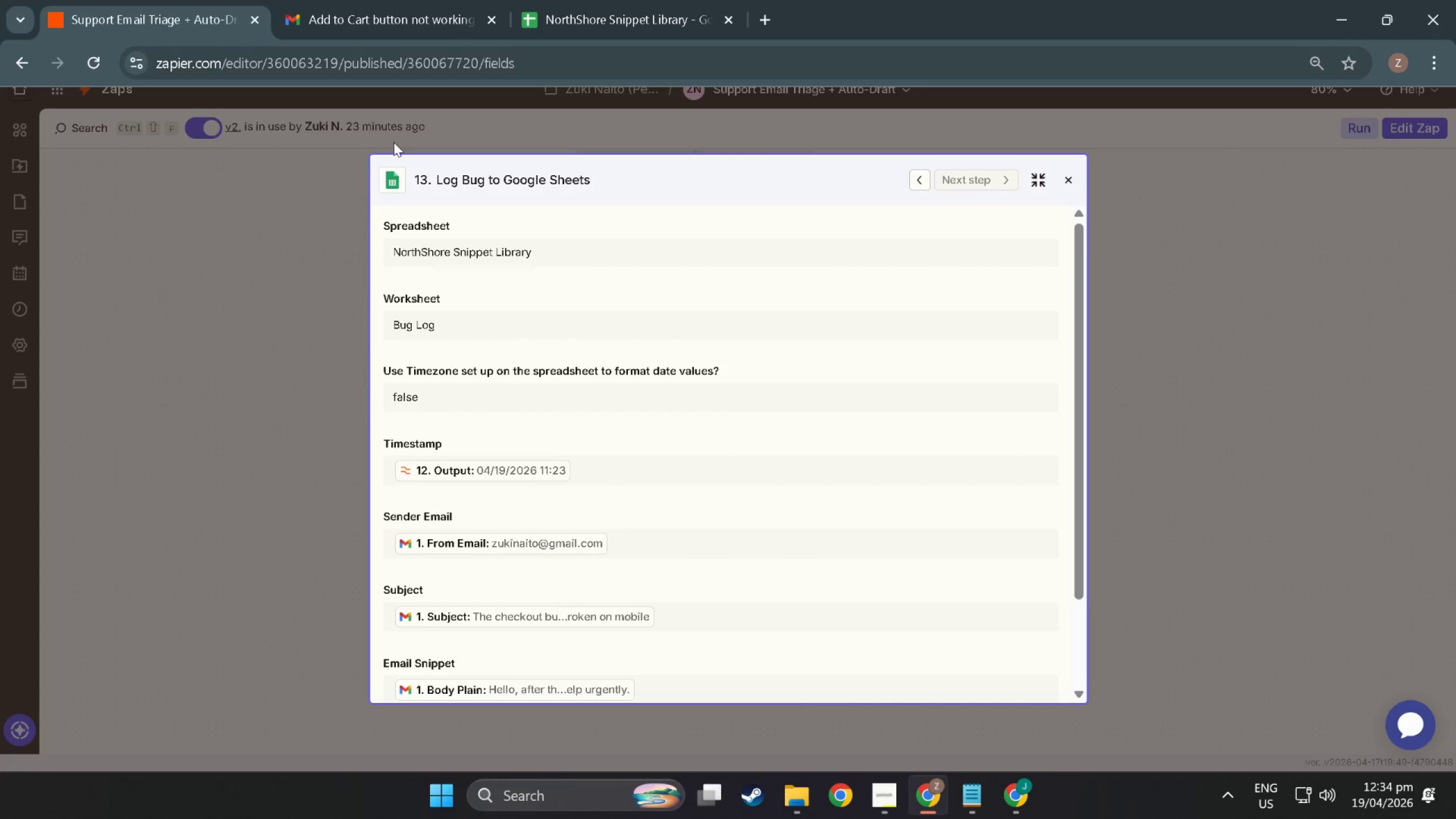 
key(Meta+Shift+S)
 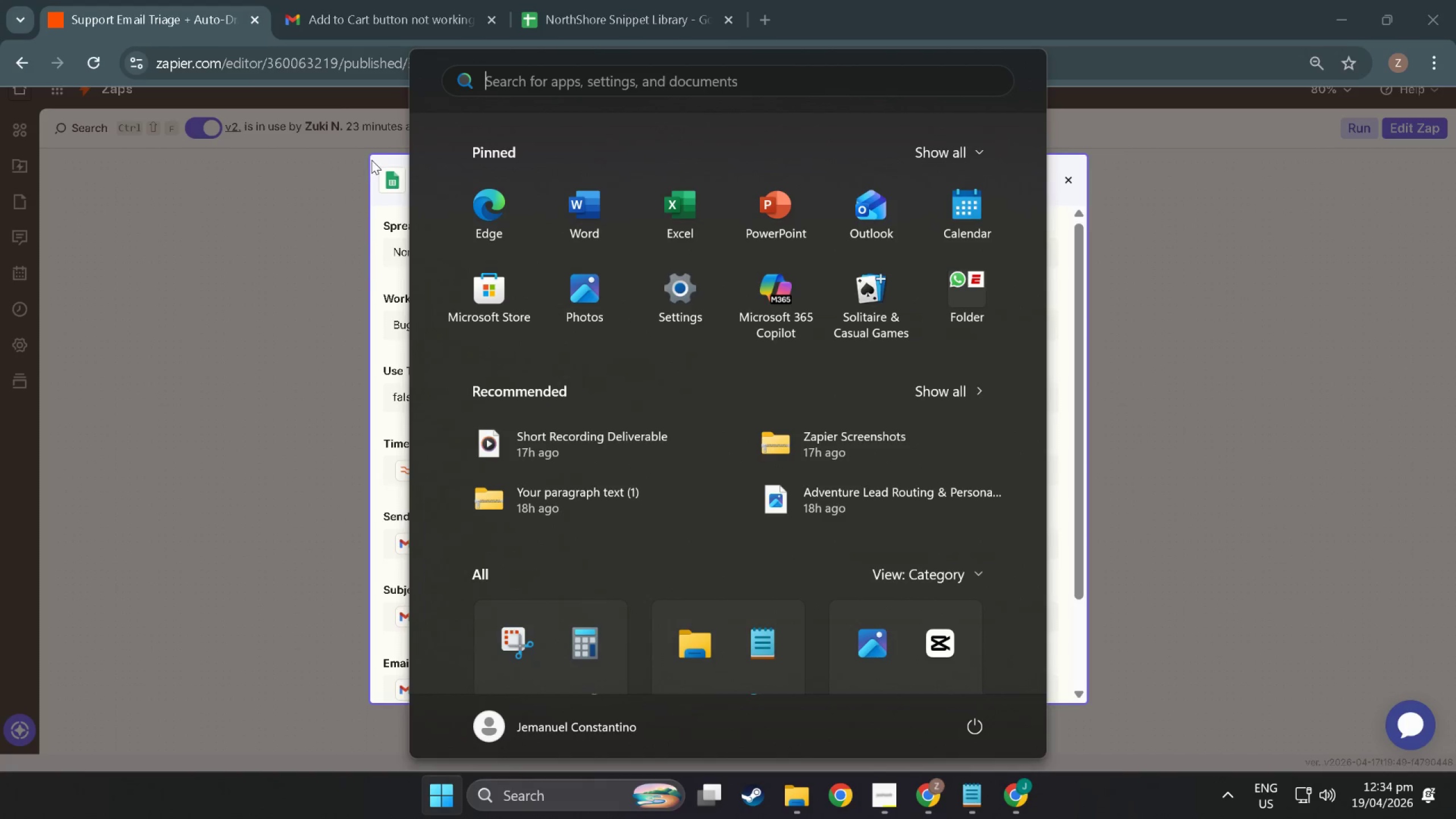 
key(Meta+Shift+MetaLeft)
 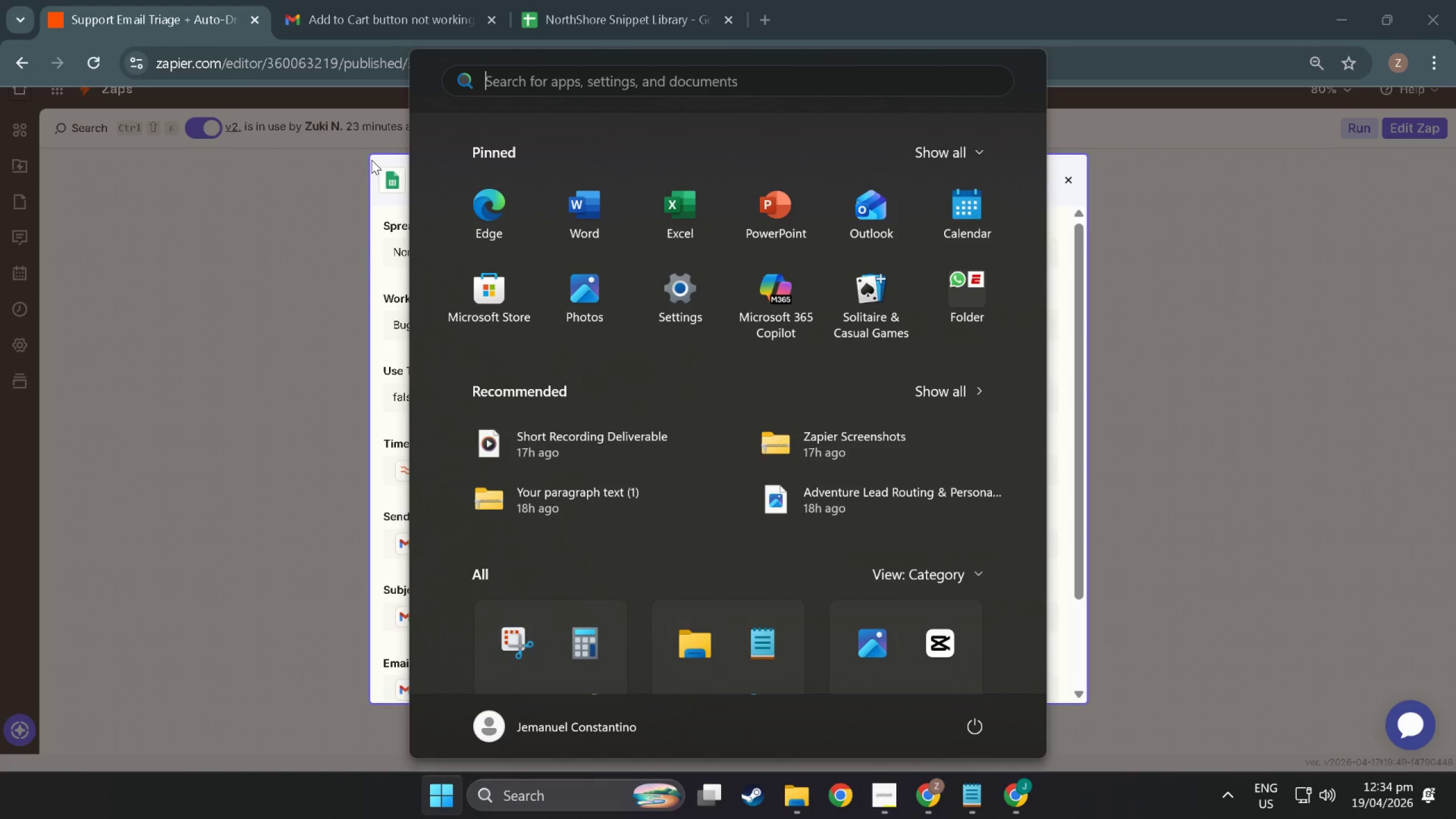 
key(Shift+ShiftLeft)
 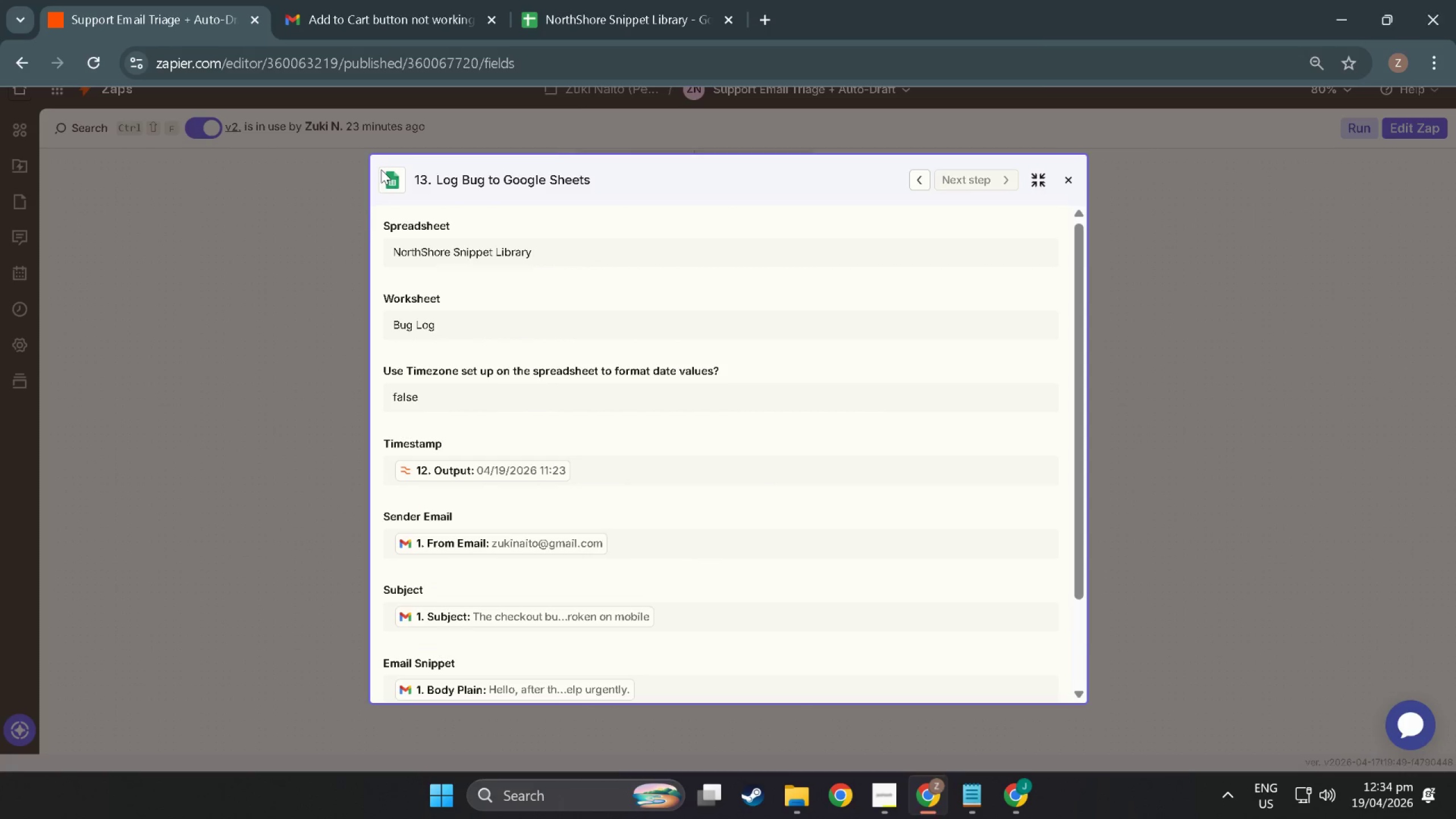 
key(Meta+MetaLeft)
 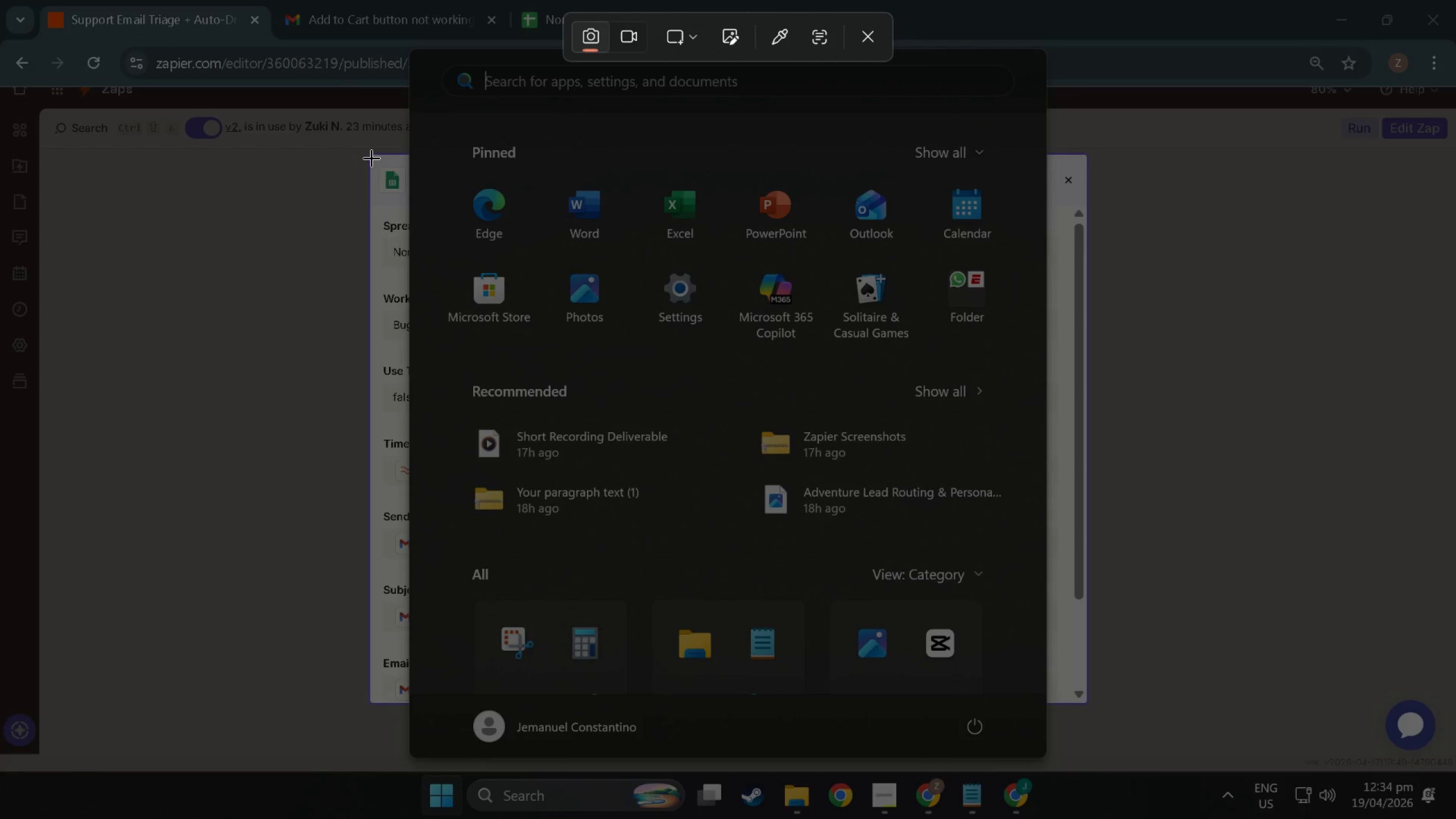 
key(Escape)
 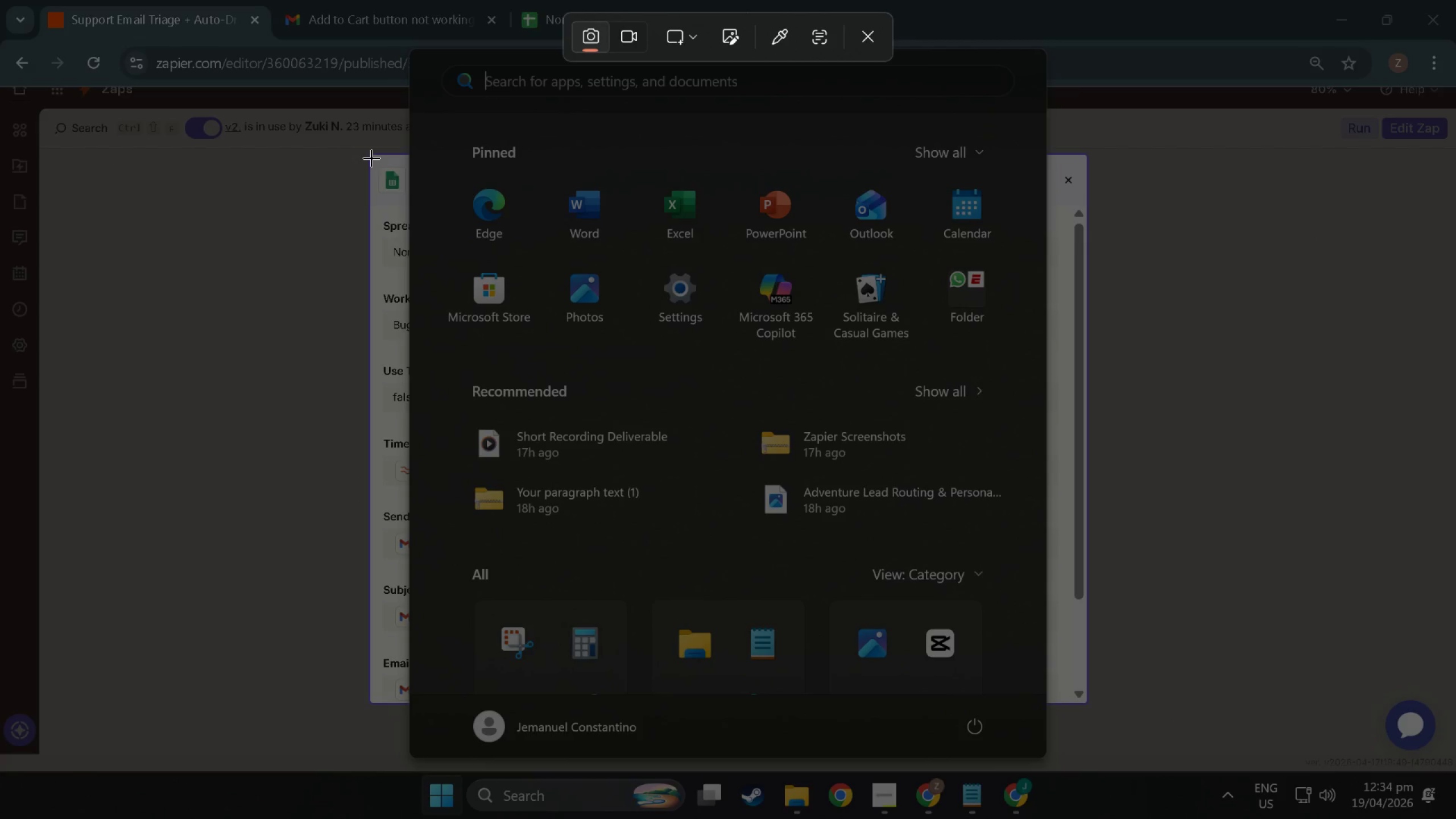 
left_click([371, 158])
 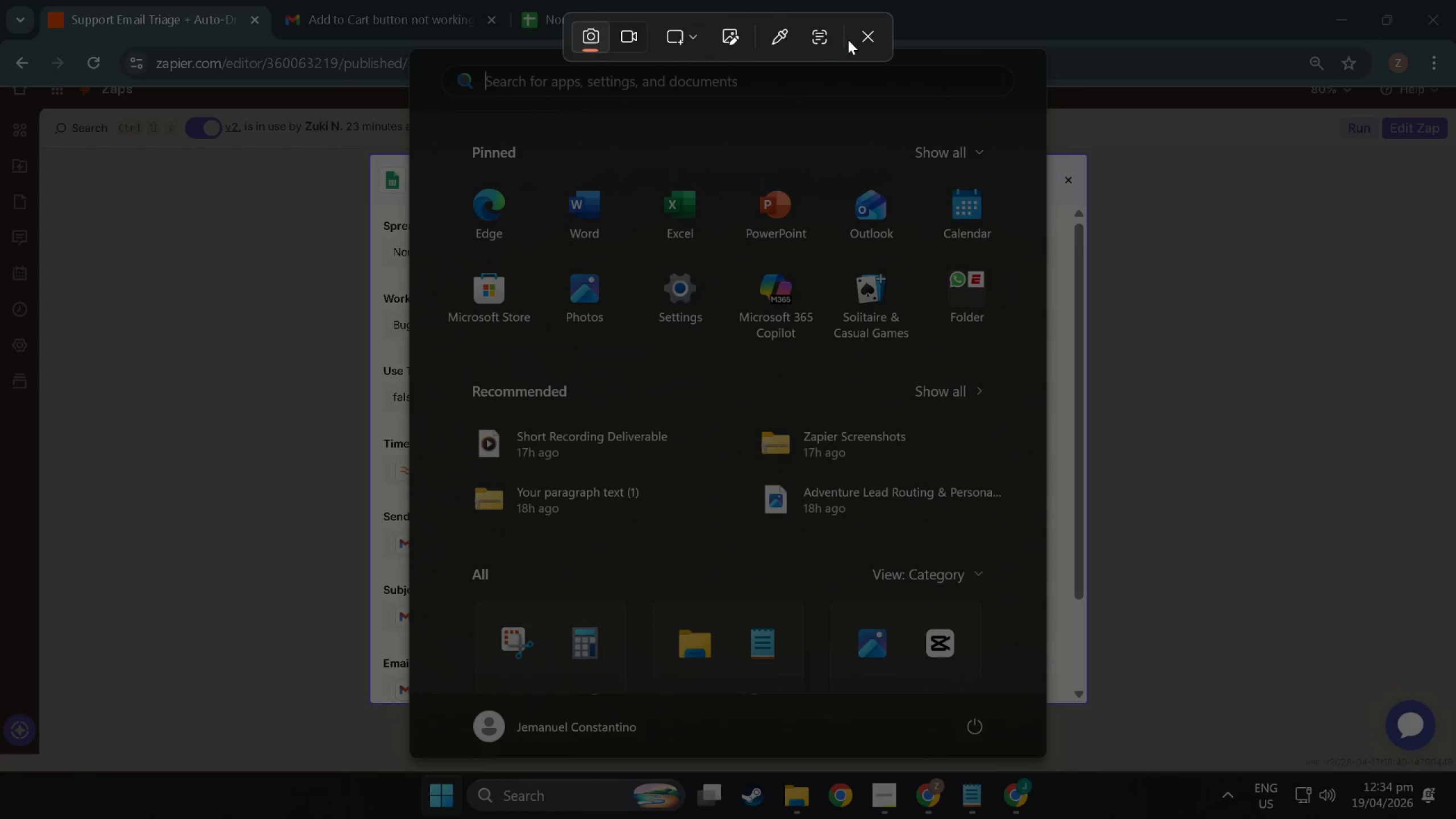 
left_click([876, 35])
 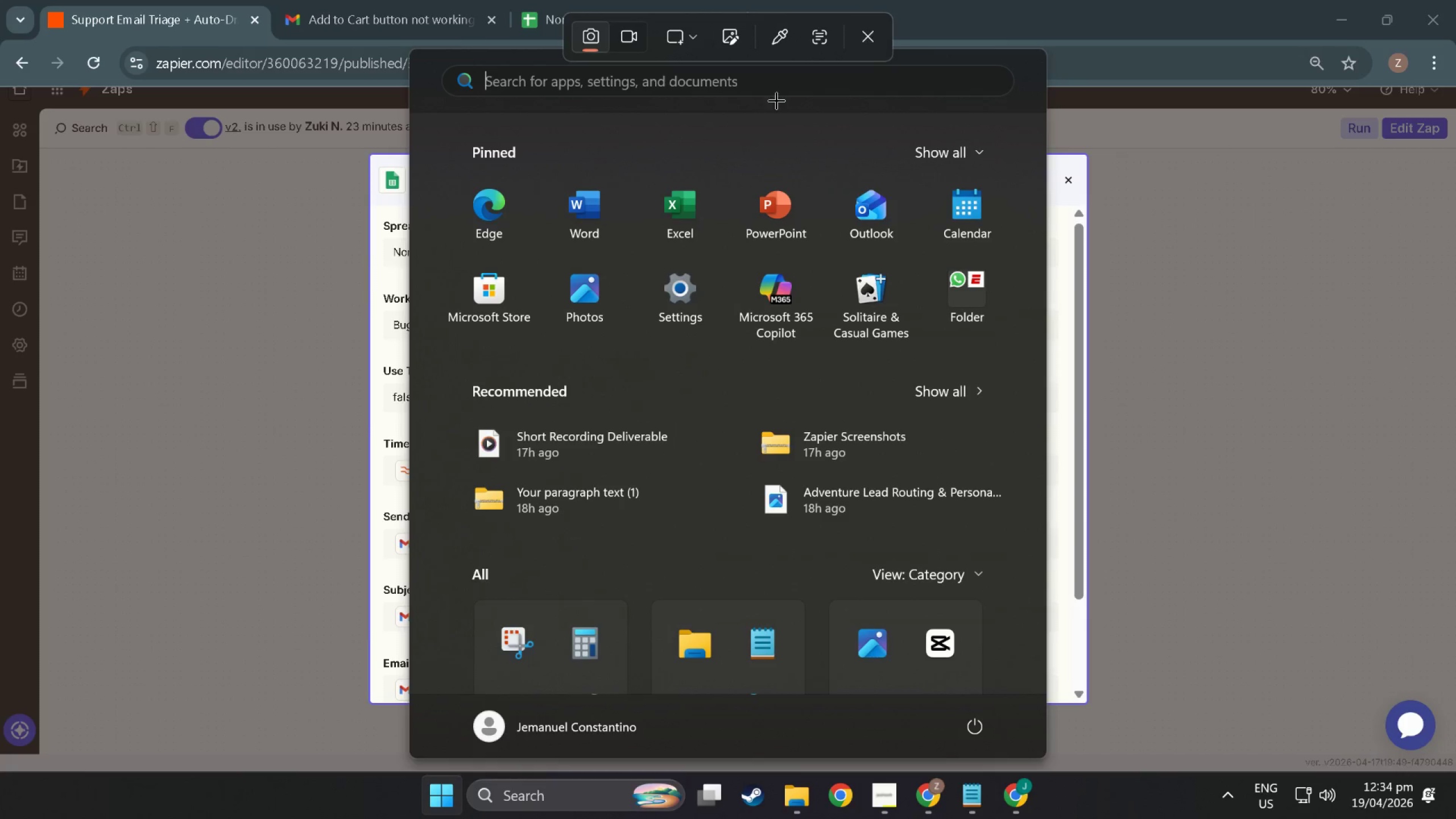 
key(Escape)
 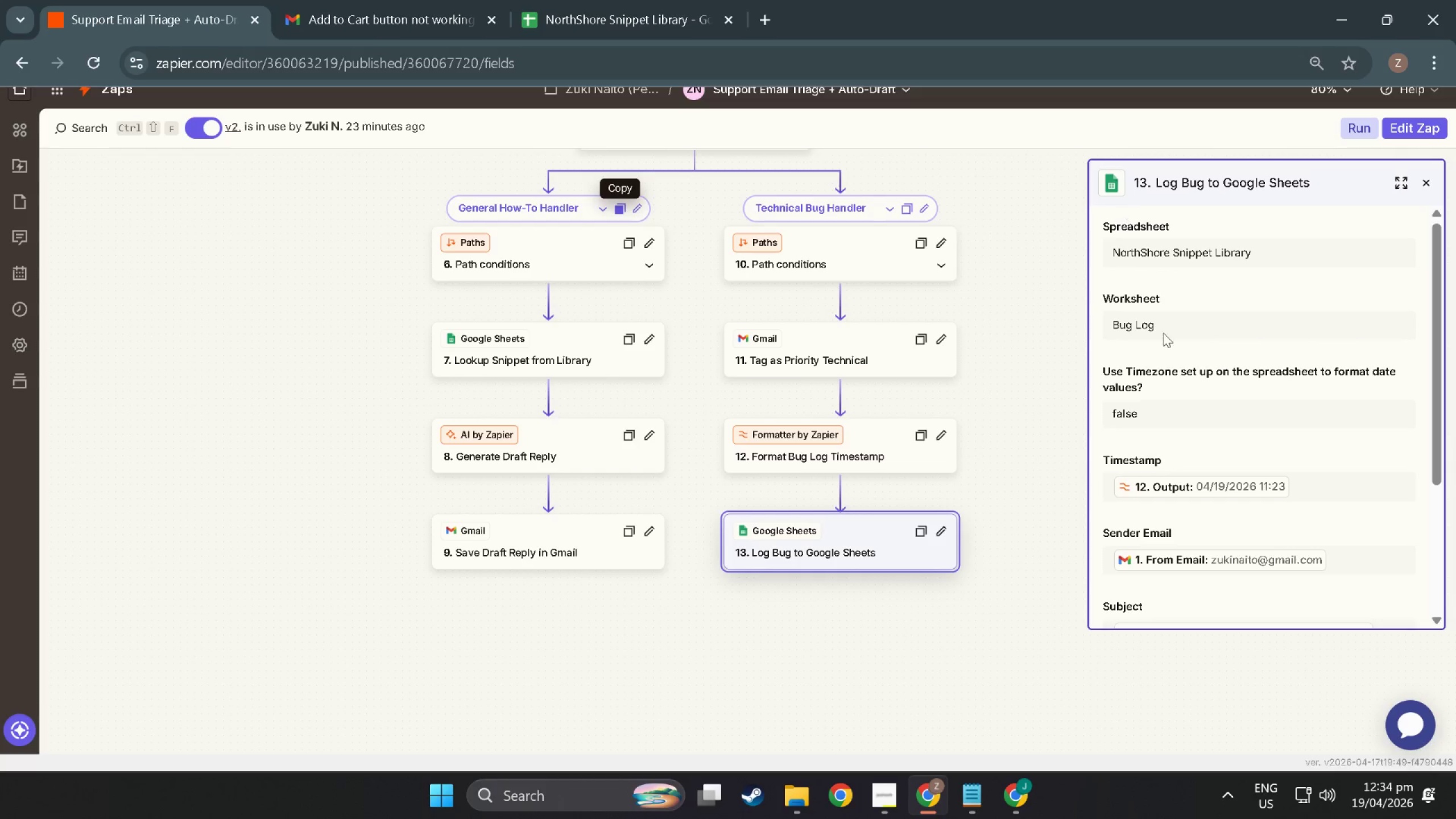 
left_click([1405, 177])
 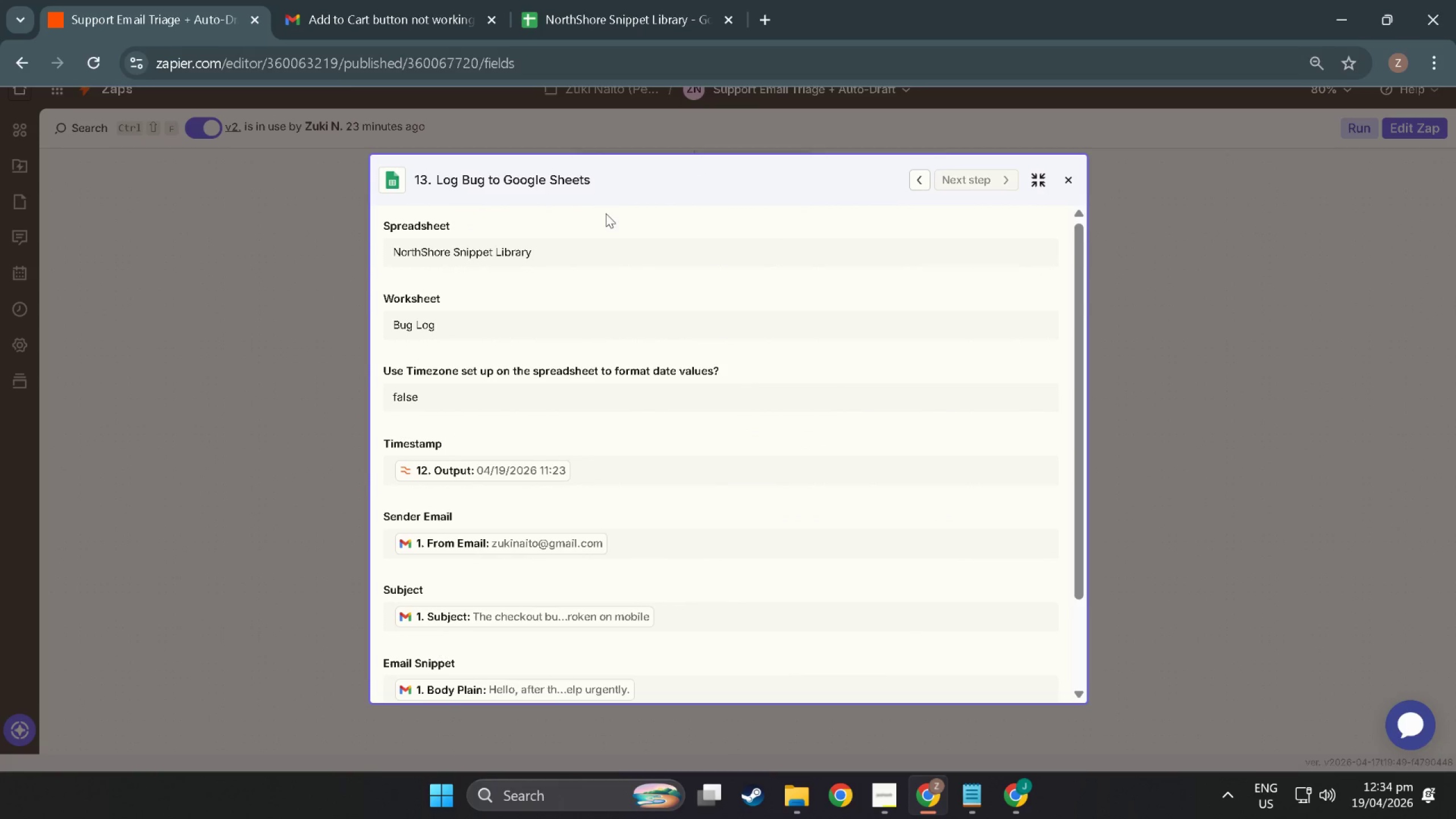 
key(Meta+Shift+S)
 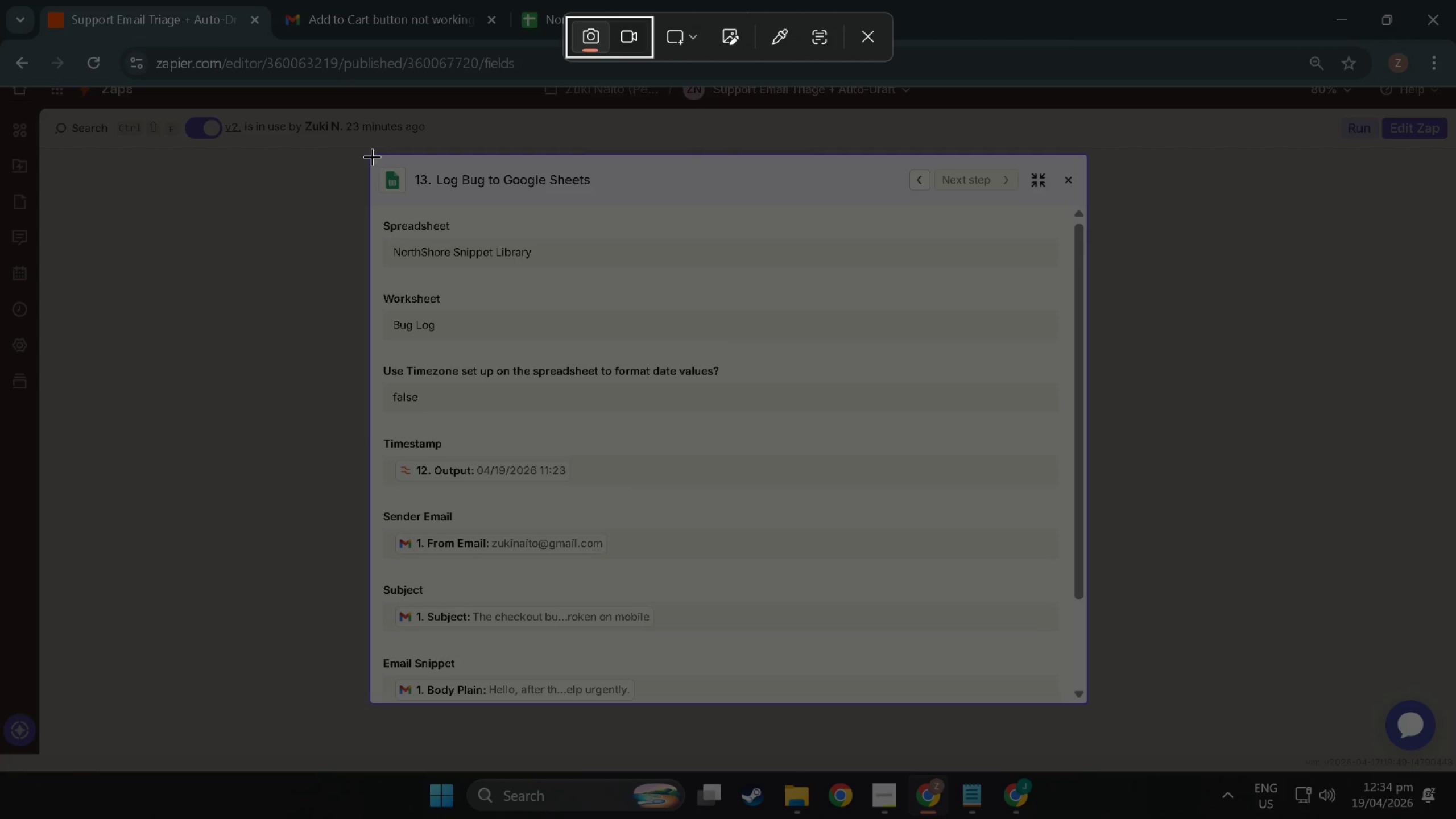 
left_click_drag(start_coordinate=[372, 156], to_coordinate=[1085, 702])
 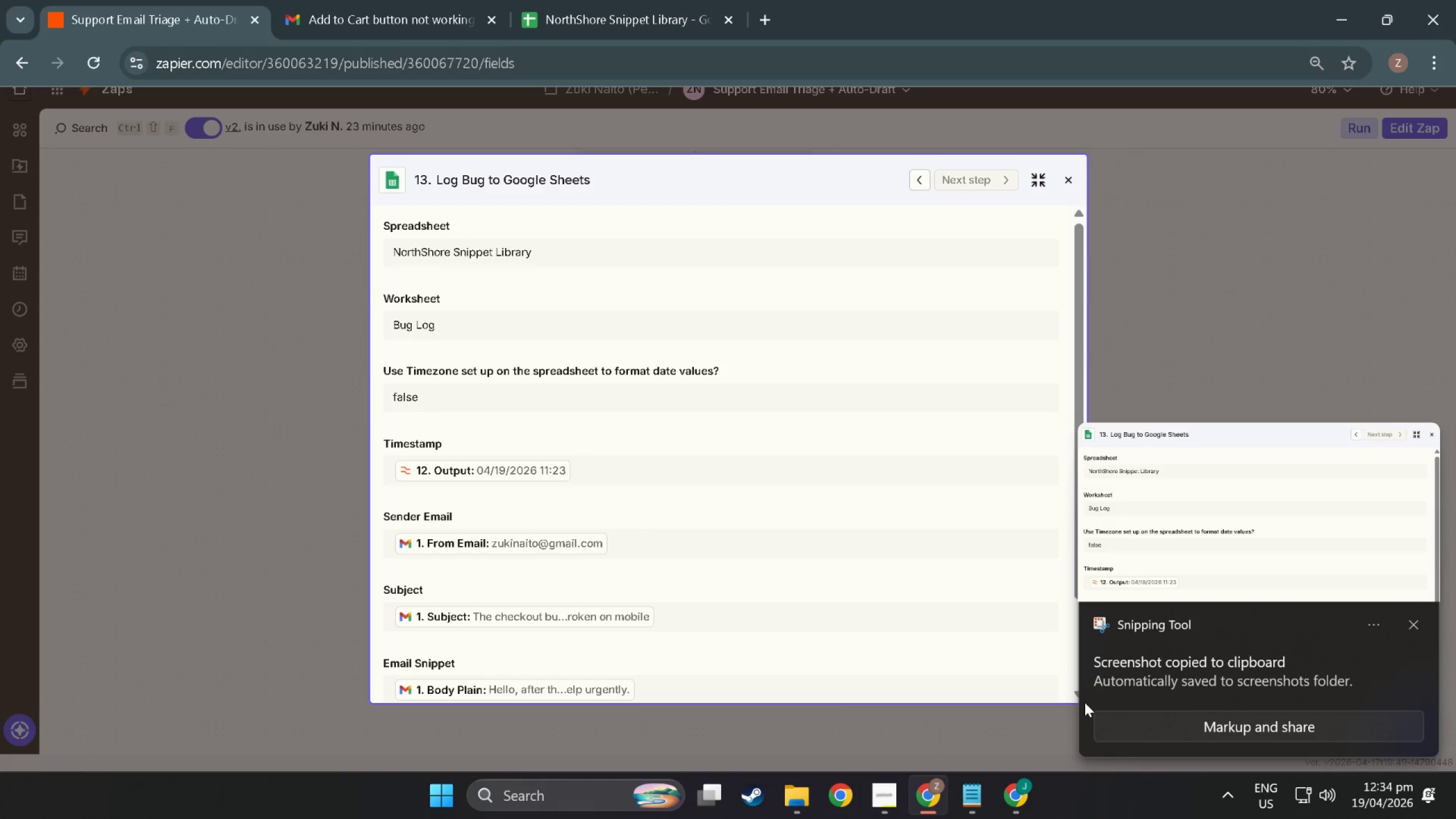 
key(Alt+Tab)
 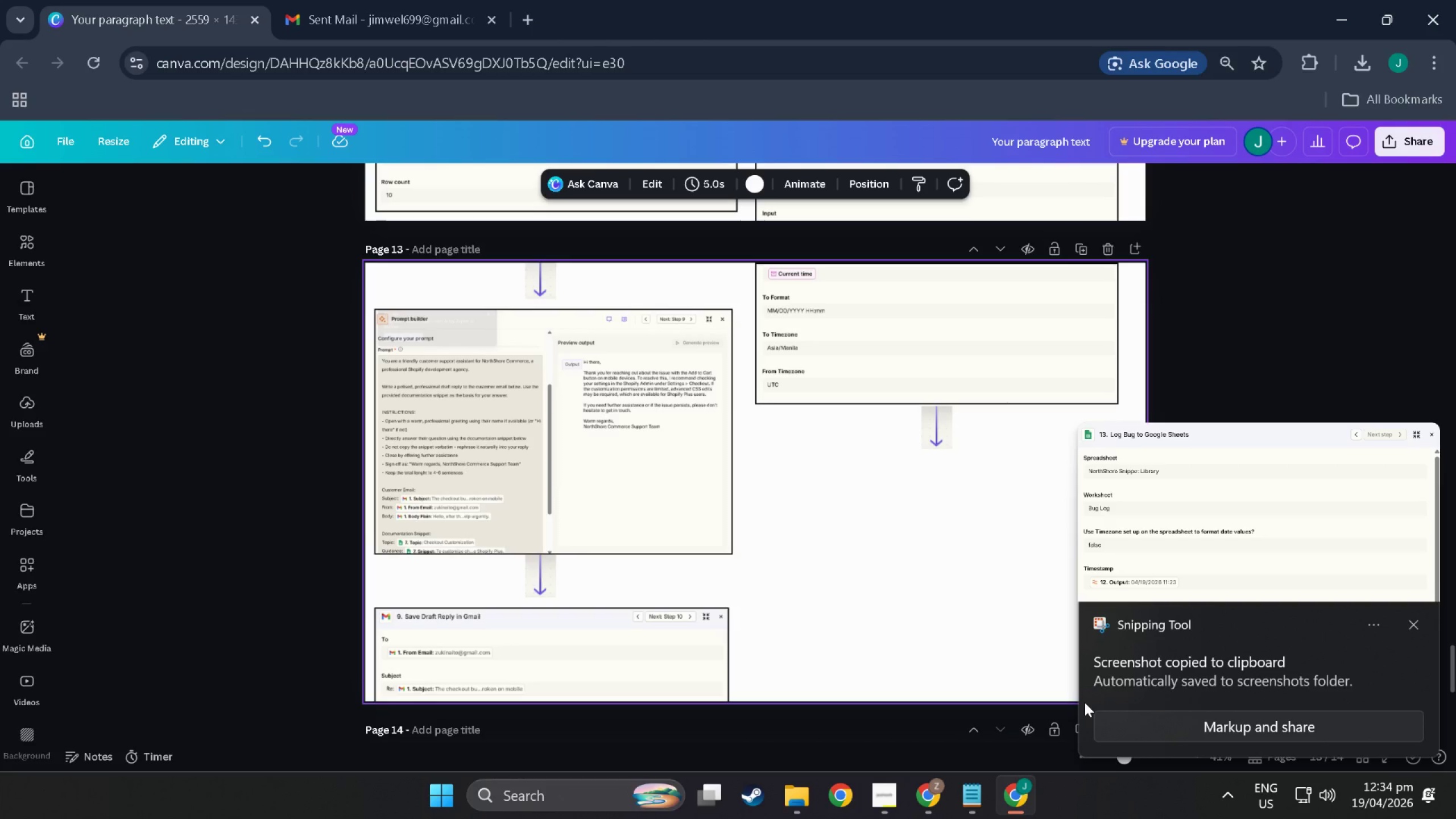 
left_click([952, 580])
 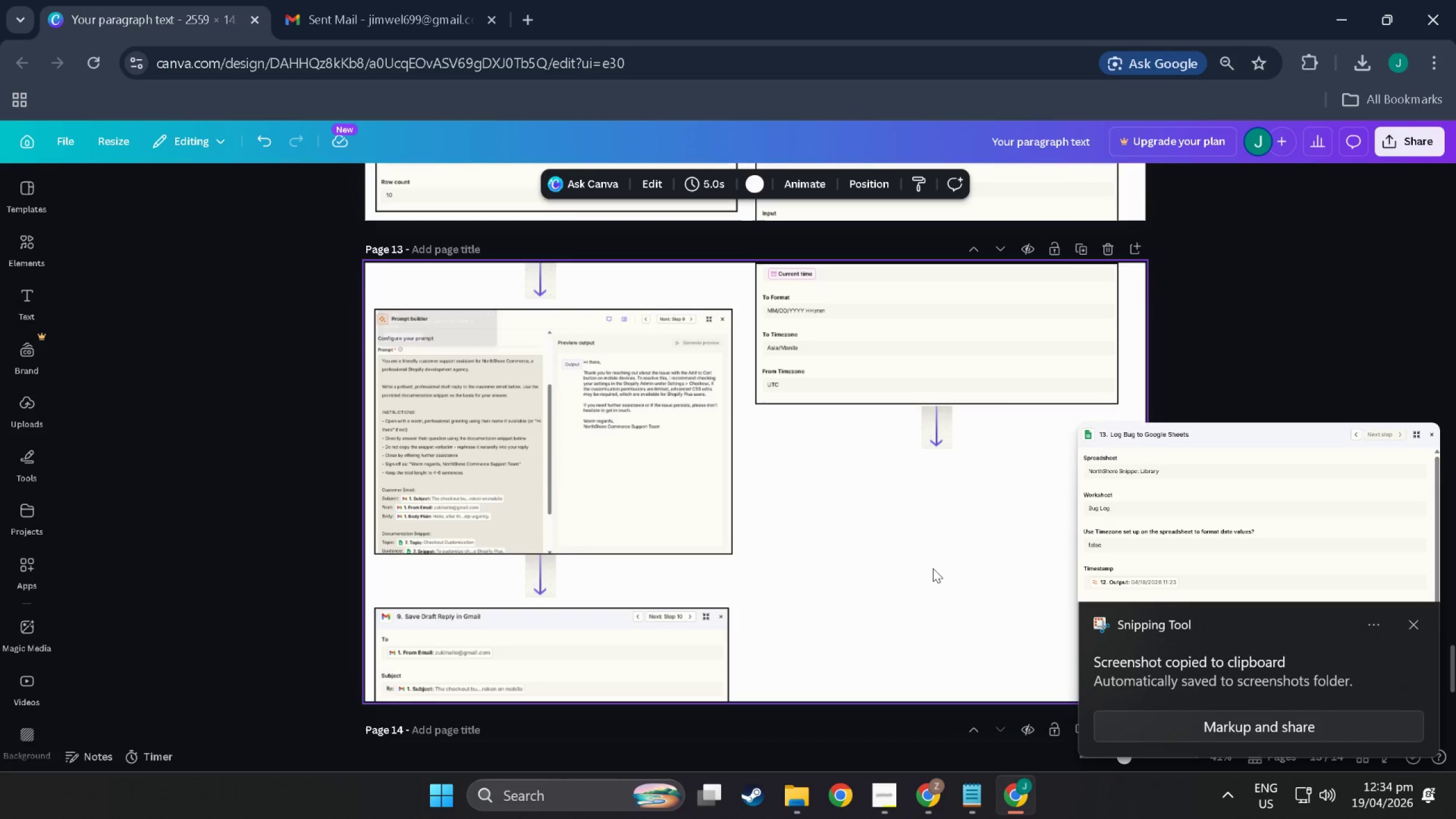 
key(Control+V)
 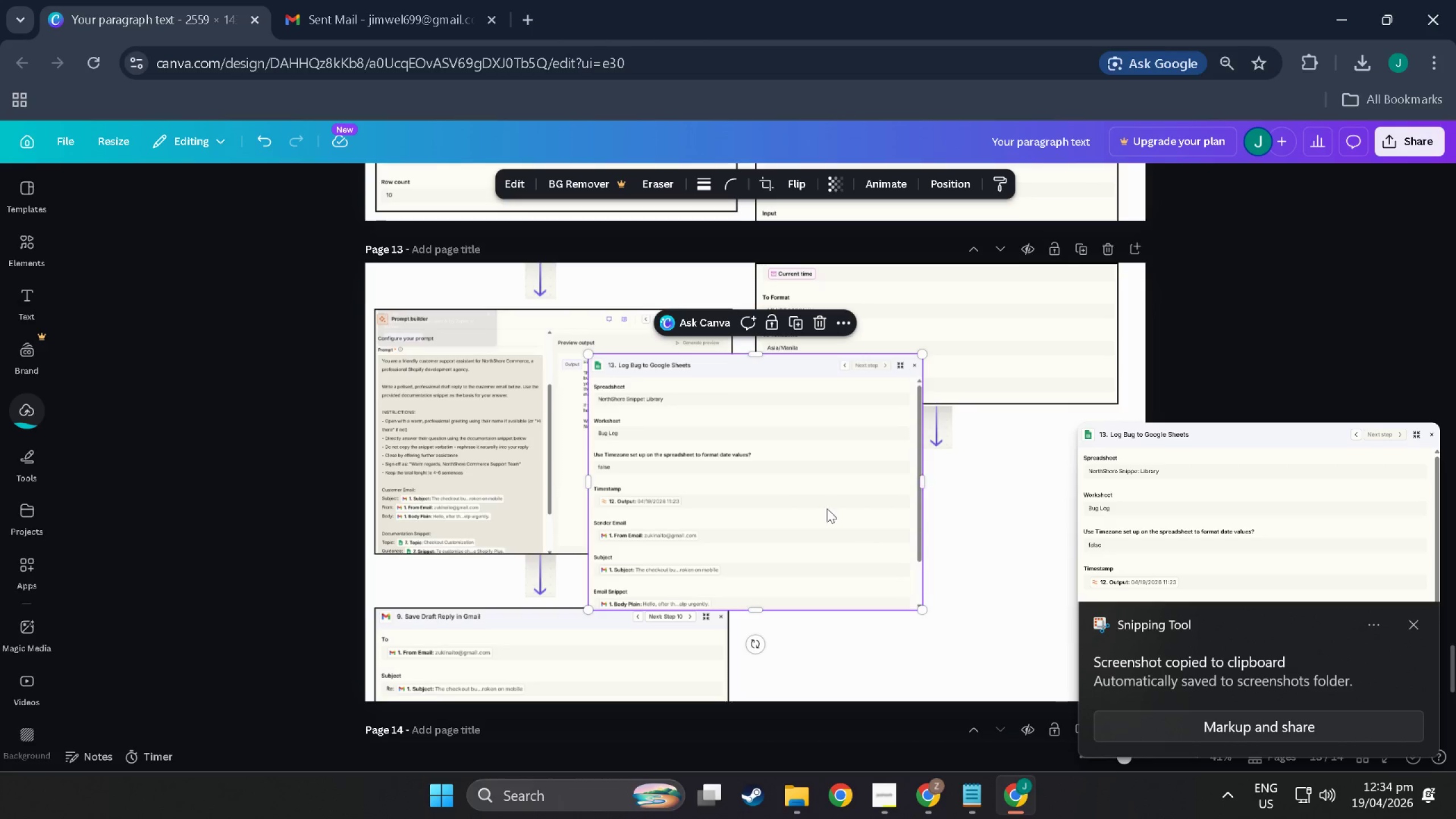 
left_click_drag(start_coordinate=[781, 480], to_coordinate=[952, 553])
 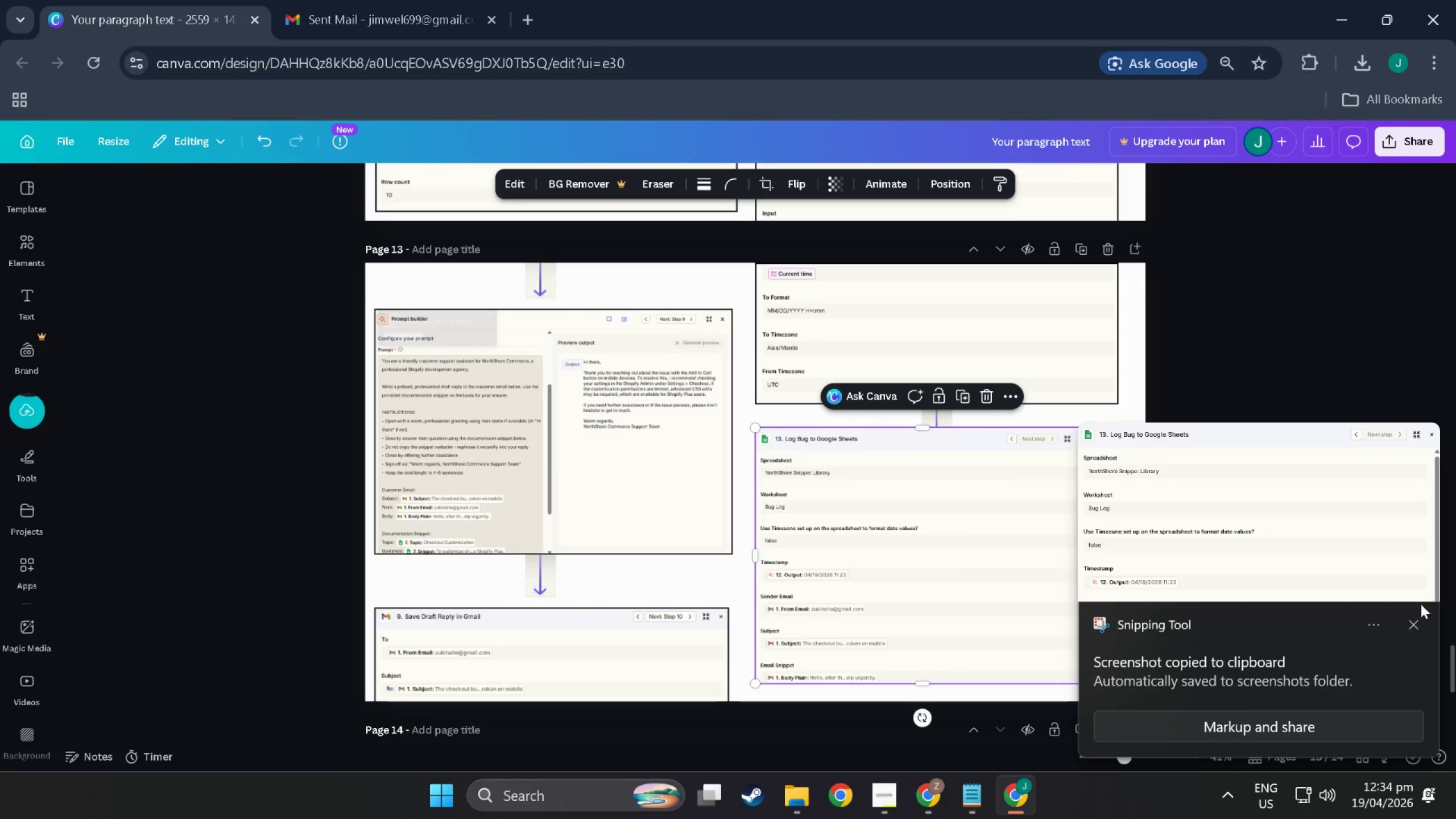 
left_click([1414, 619])
 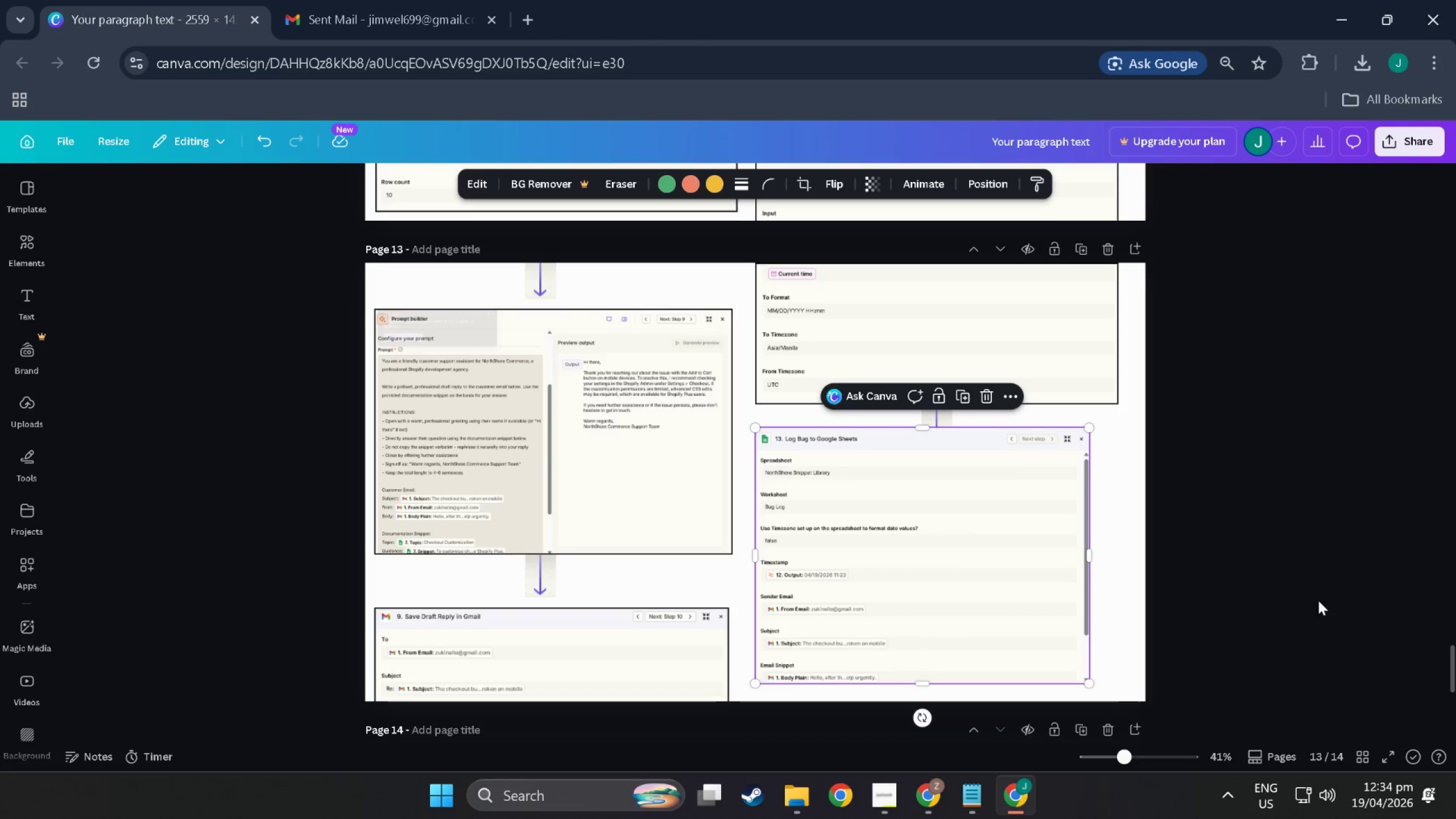 
wait(5.52)
 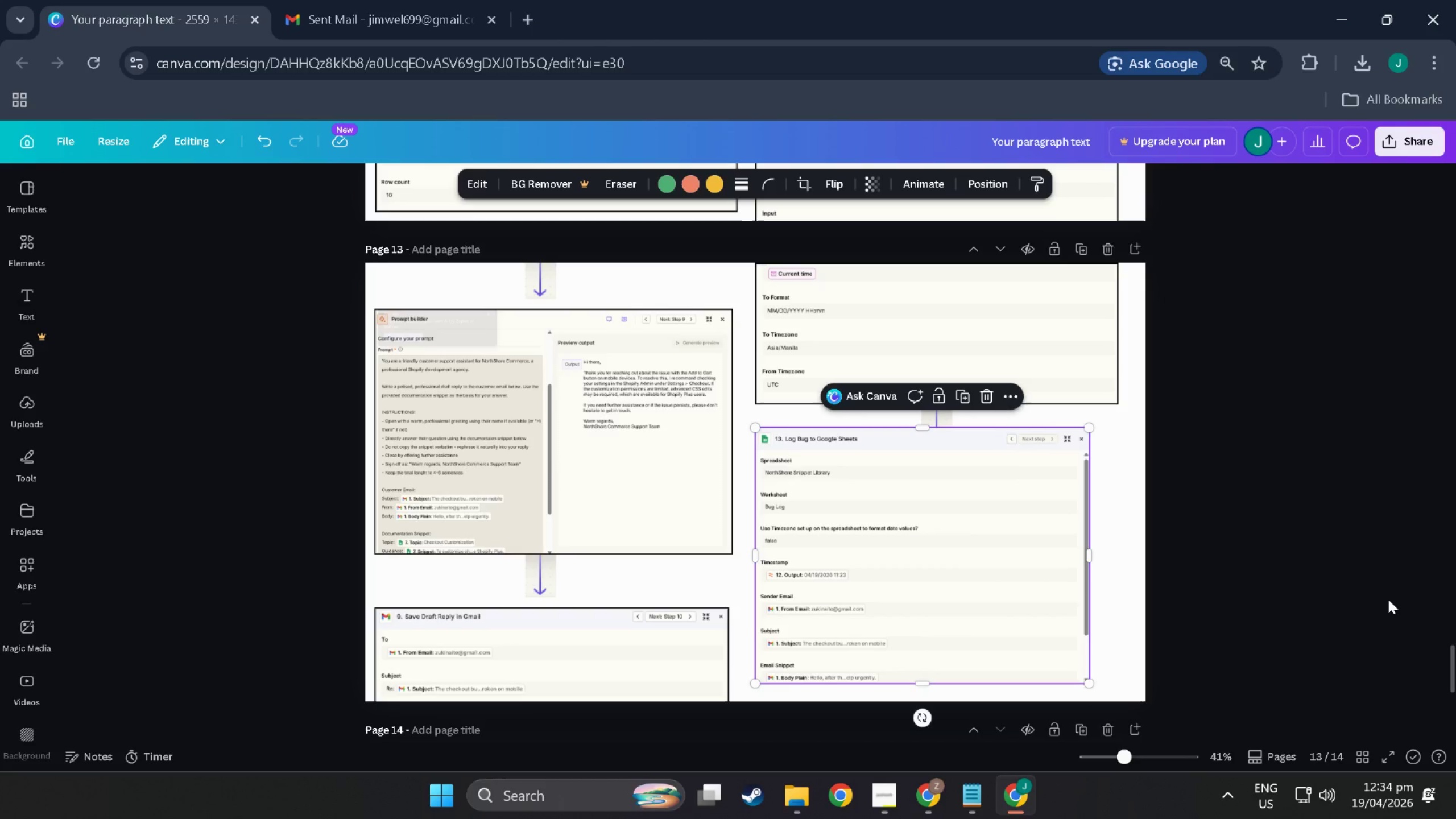 
left_click_drag(start_coordinate=[1088, 432], to_coordinate=[1124, 419])
 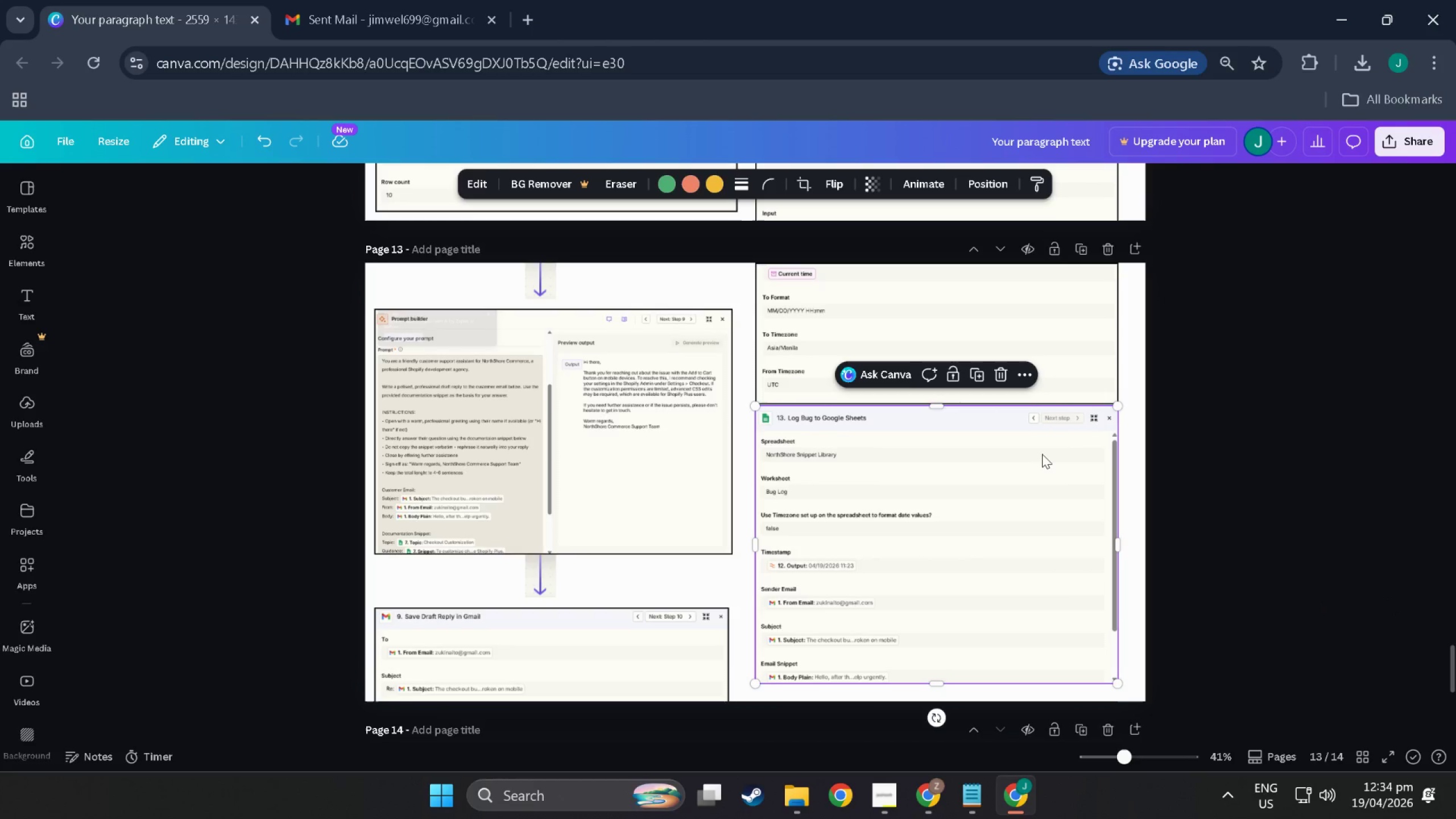 
left_click_drag(start_coordinate=[1042, 454], to_coordinate=[1039, 506])
 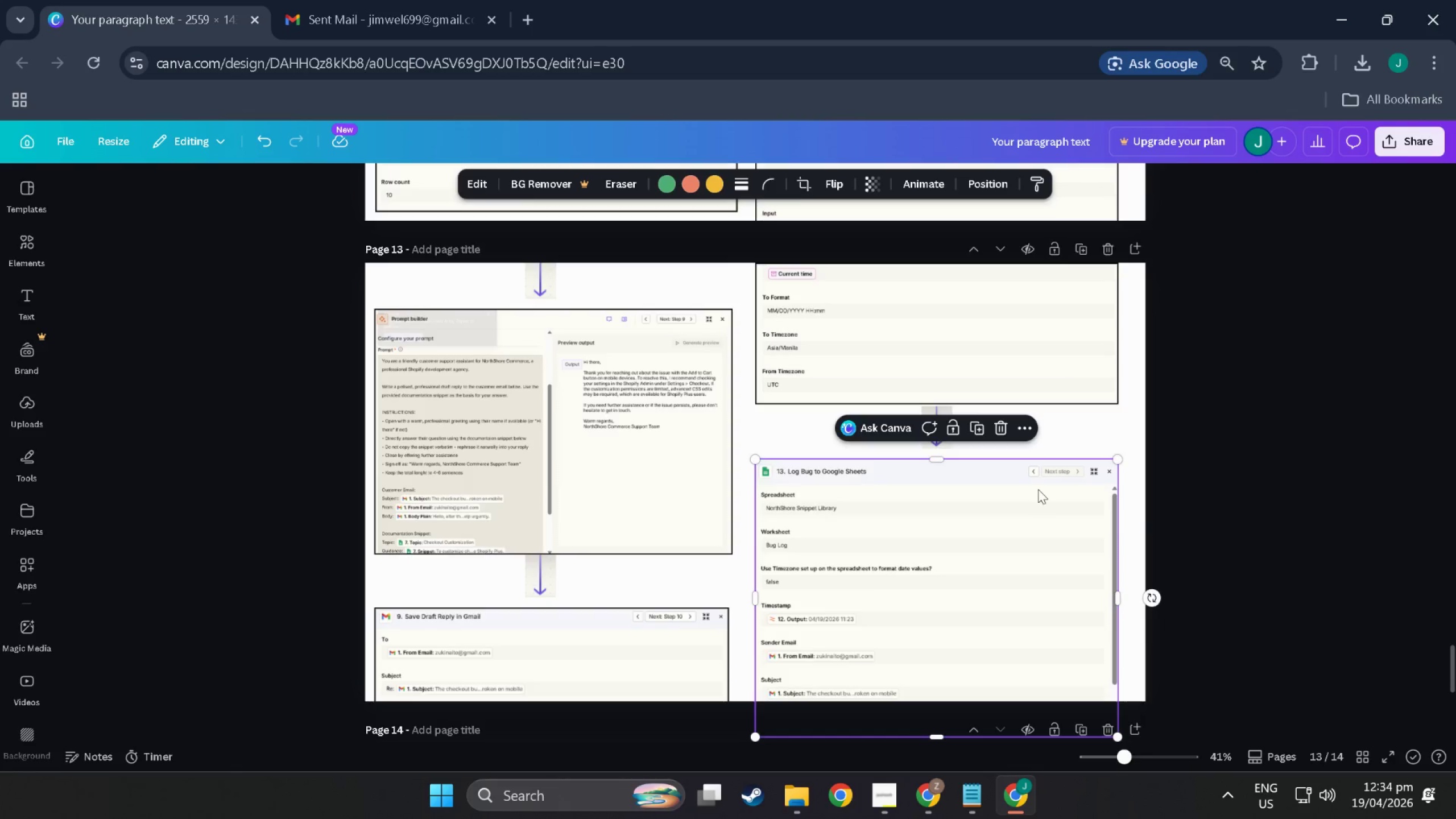 
scroll: coordinate [1038, 489], scroll_direction: down, amount: 5.0
 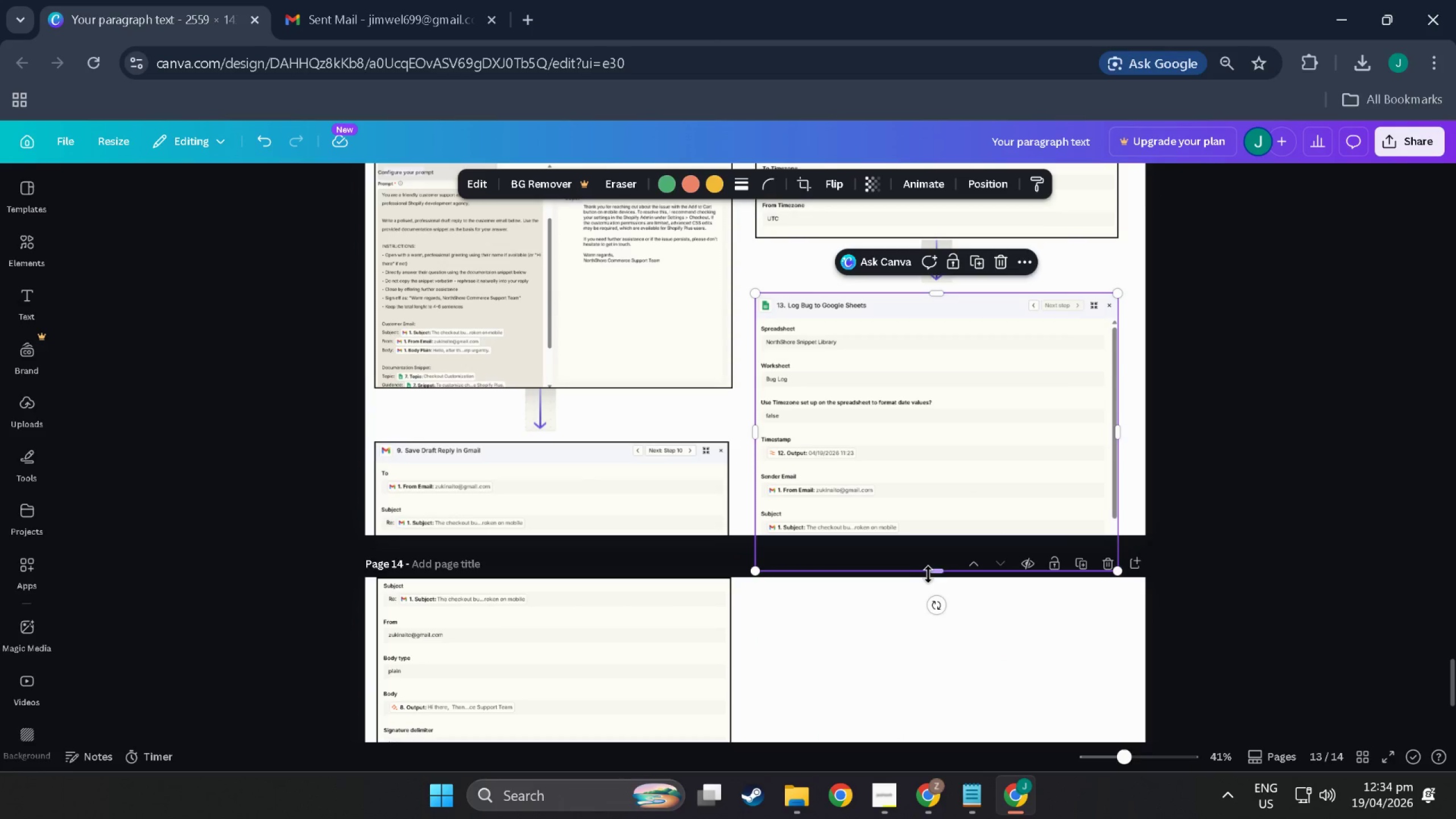 
left_click_drag(start_coordinate=[933, 572], to_coordinate=[933, 537])
 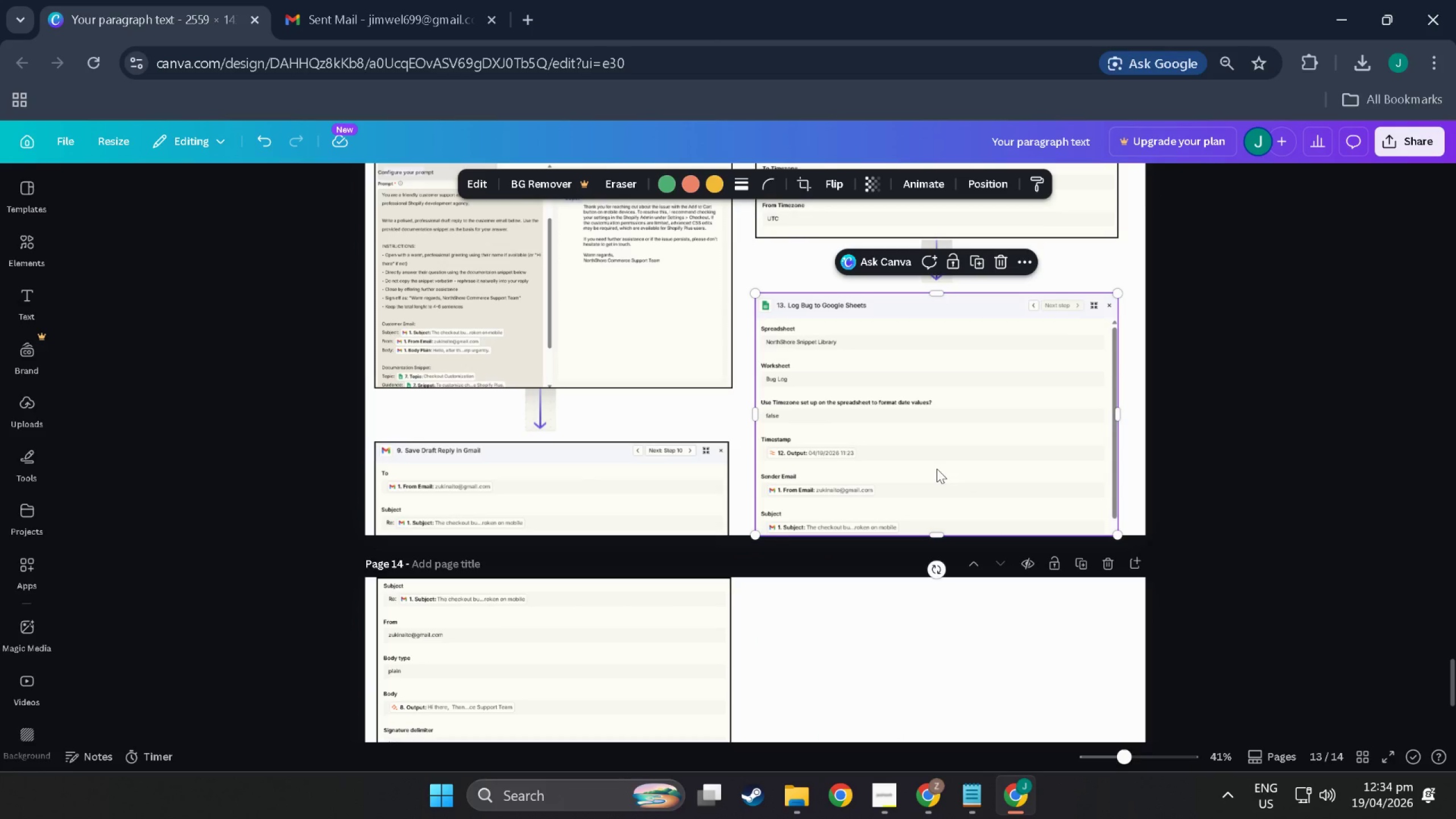 
left_click([937, 469])
 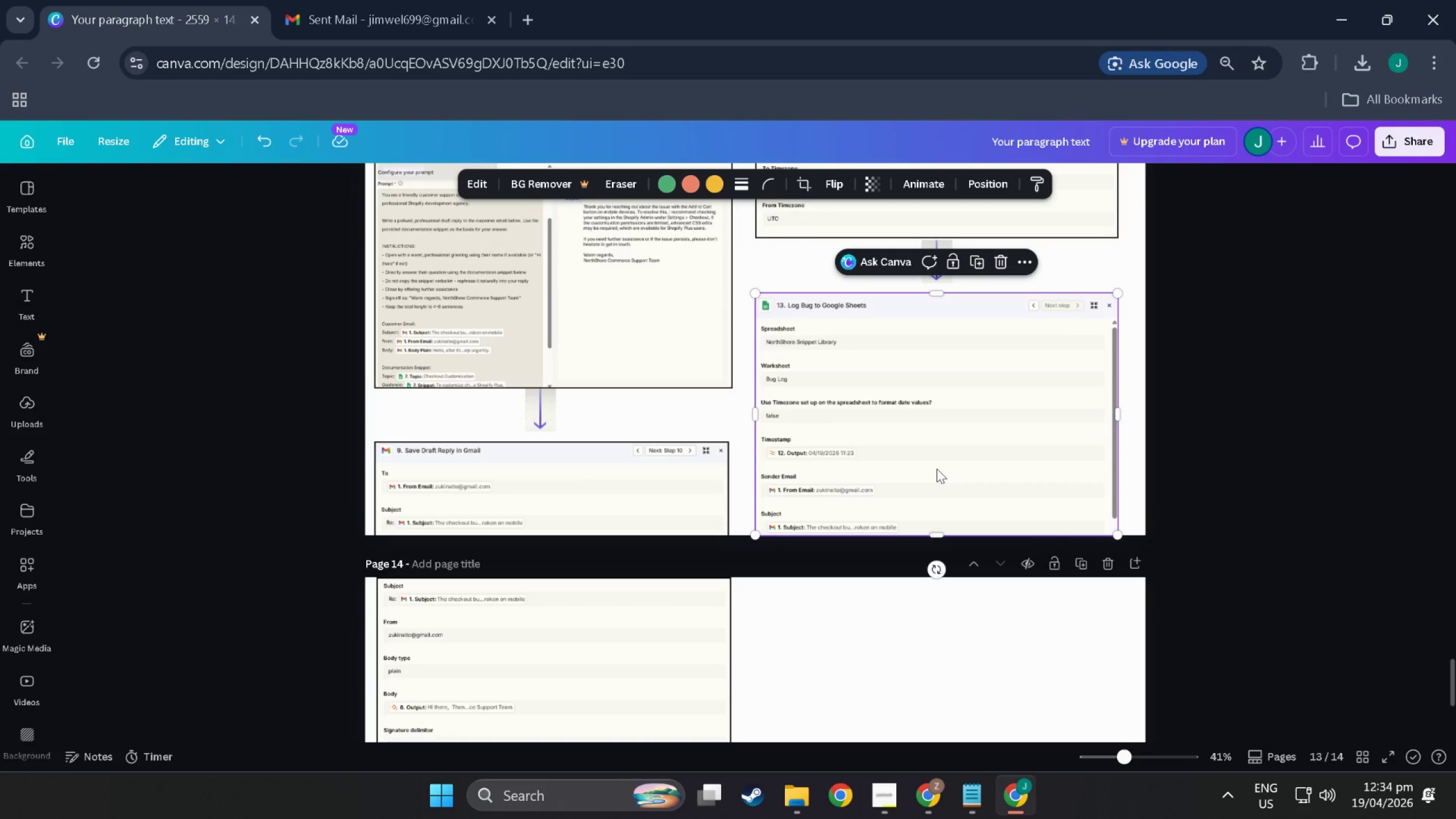 
key(Control+C)
 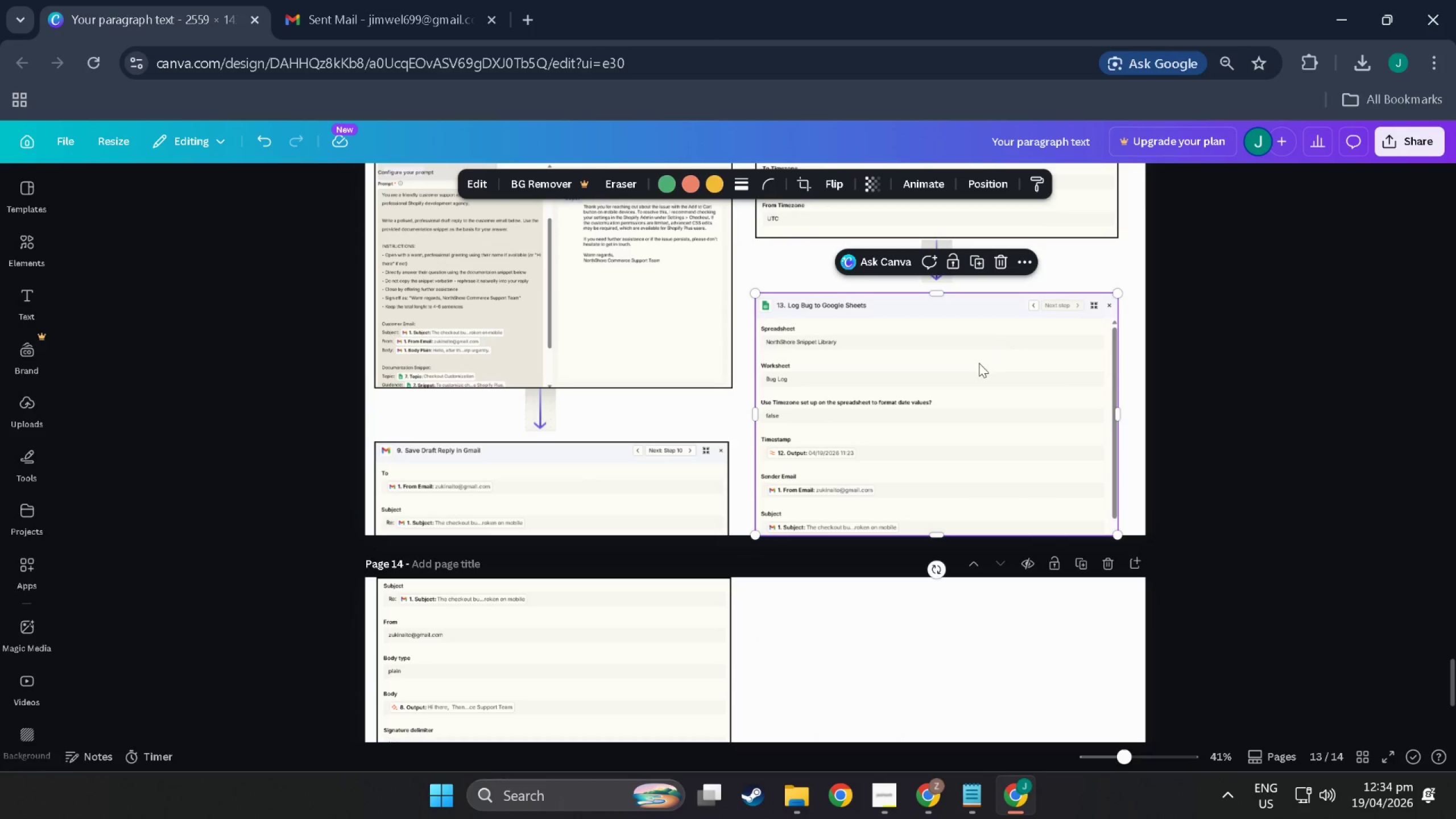 
key(Alt+Tab)
 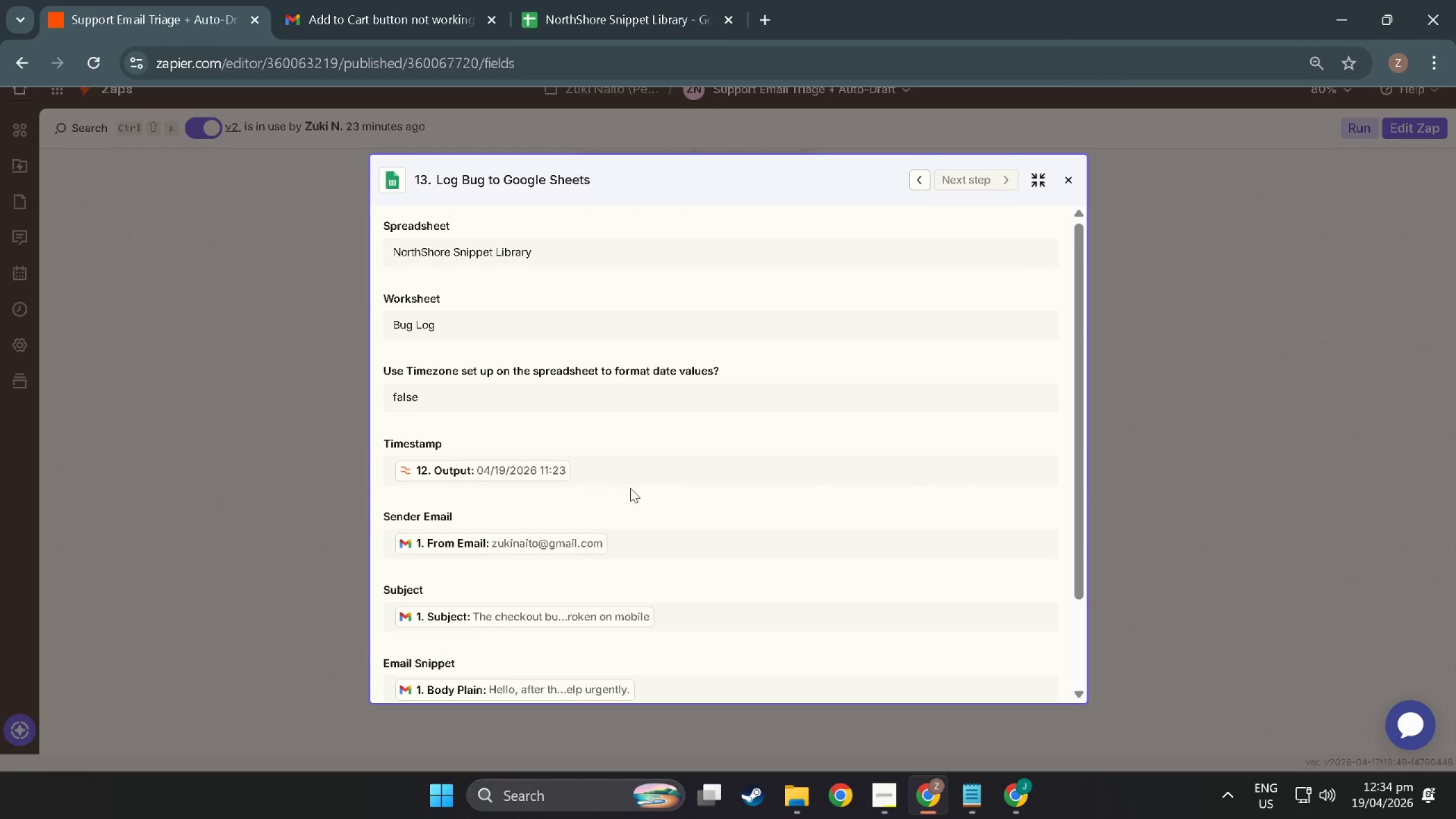 
scroll: coordinate [641, 504], scroll_direction: down, amount: 9.0
 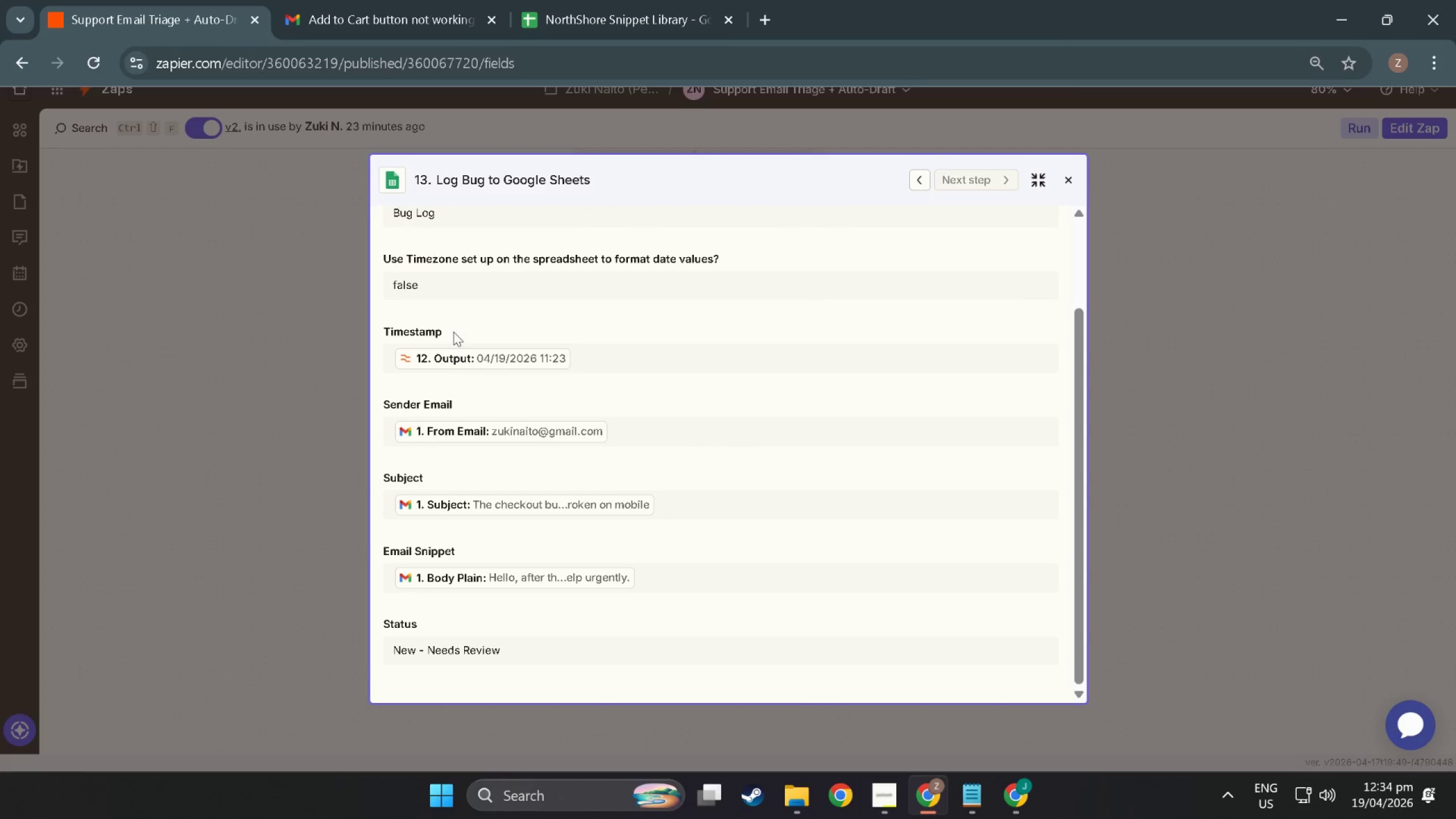 
key(Meta+Shift+S)
 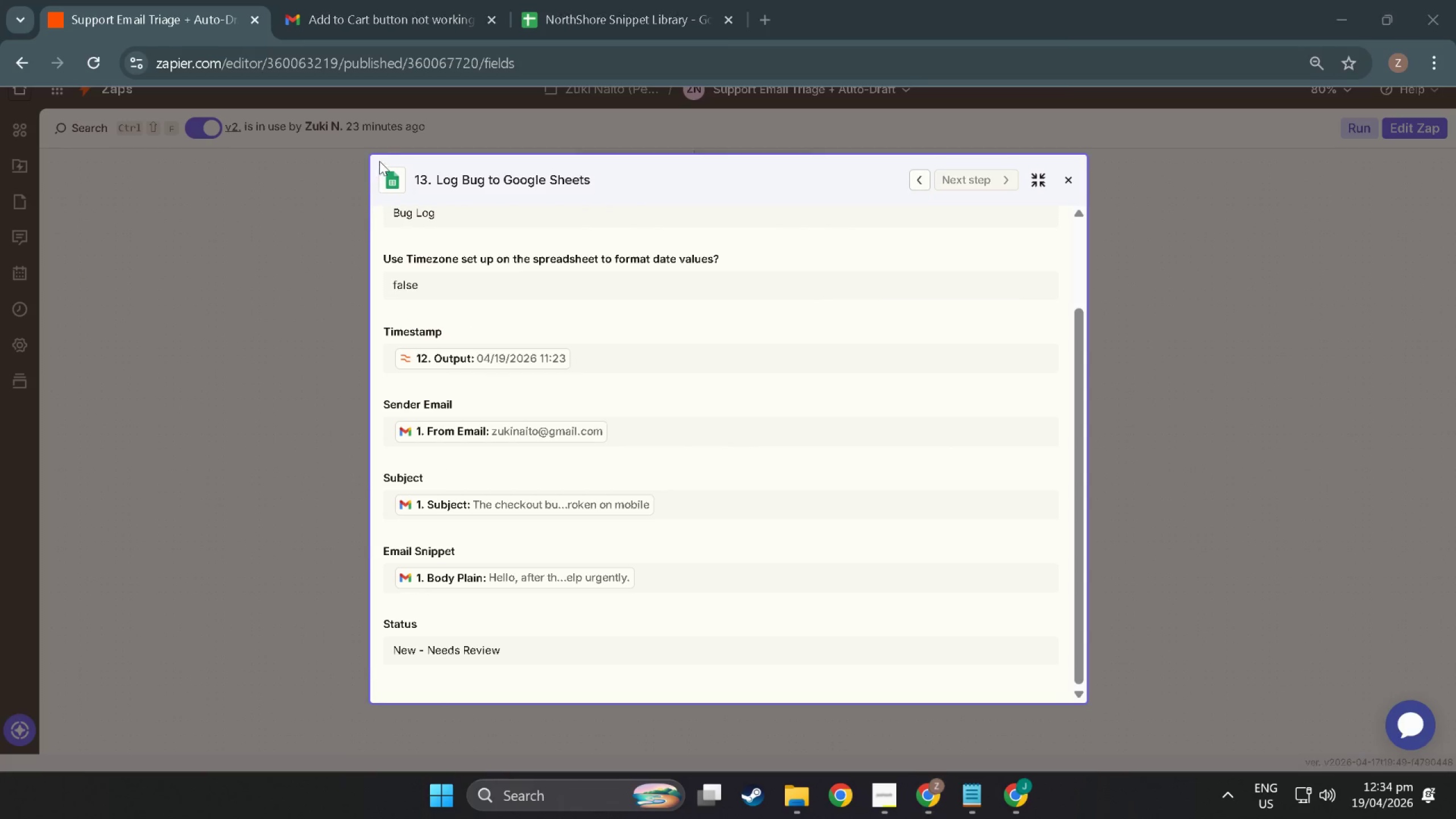 
key(Meta+Shift+MetaLeft)
 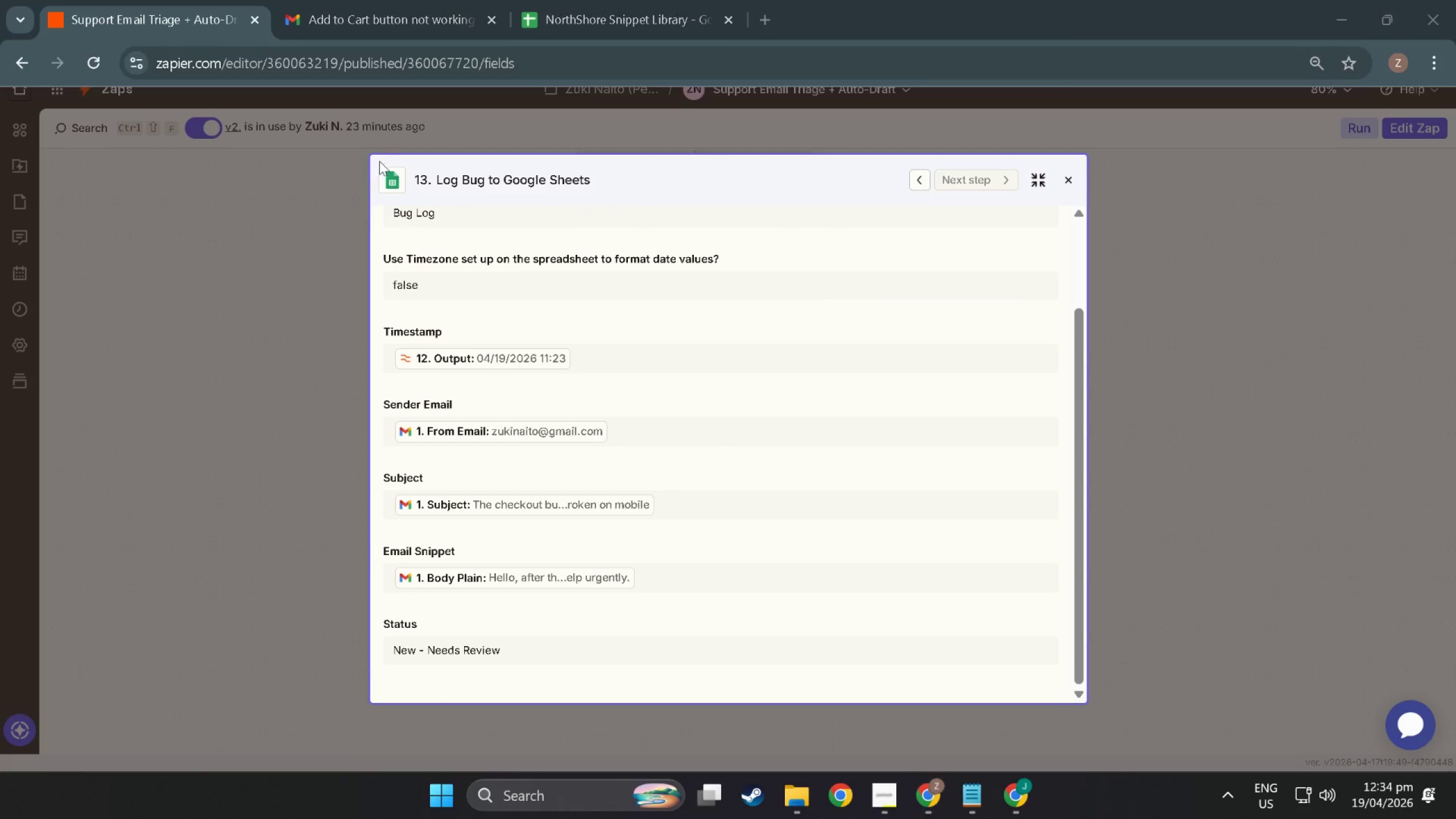 
key(Shift+ShiftLeft)
 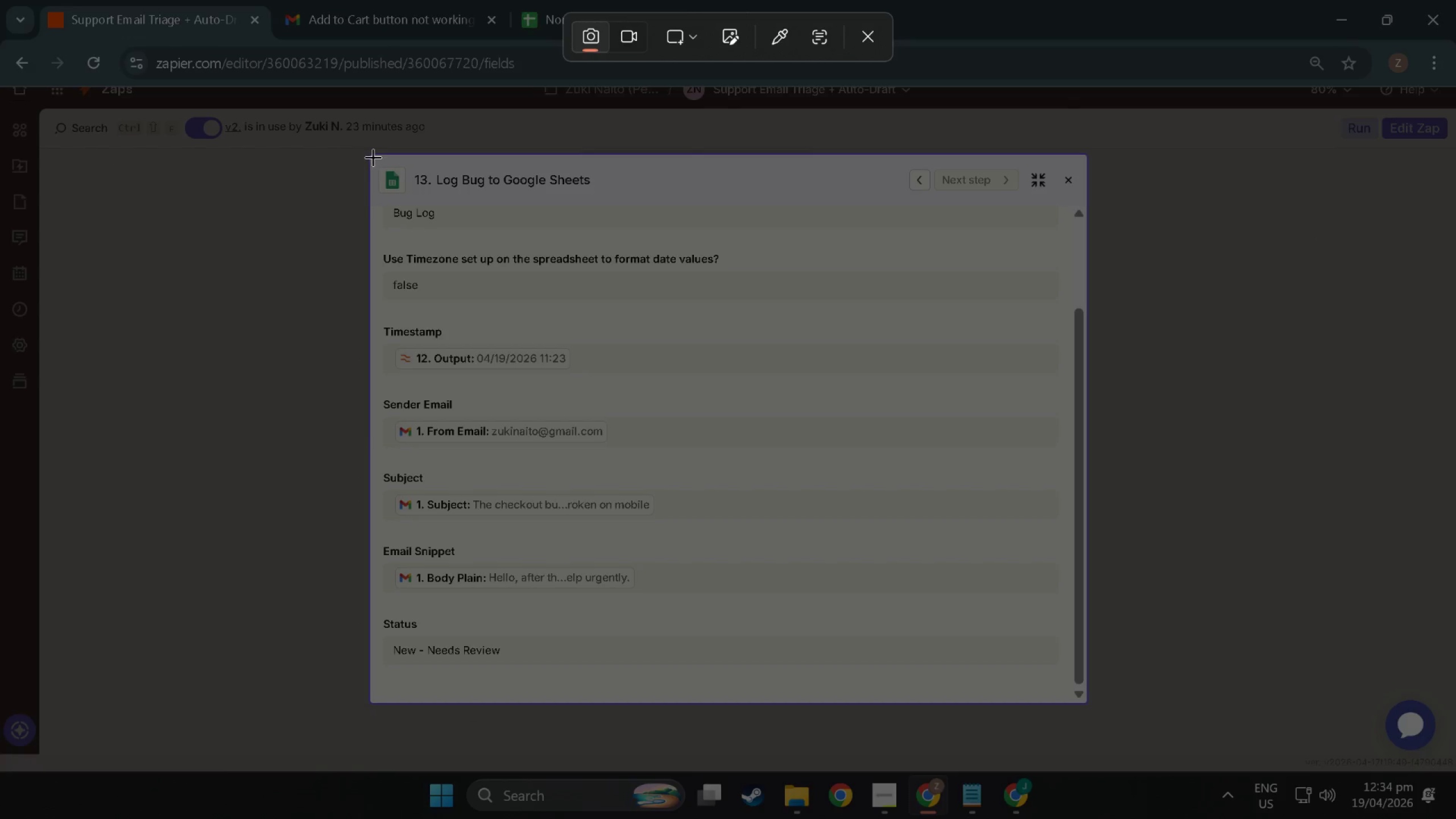 
left_click_drag(start_coordinate=[373, 155], to_coordinate=[1081, 694])
 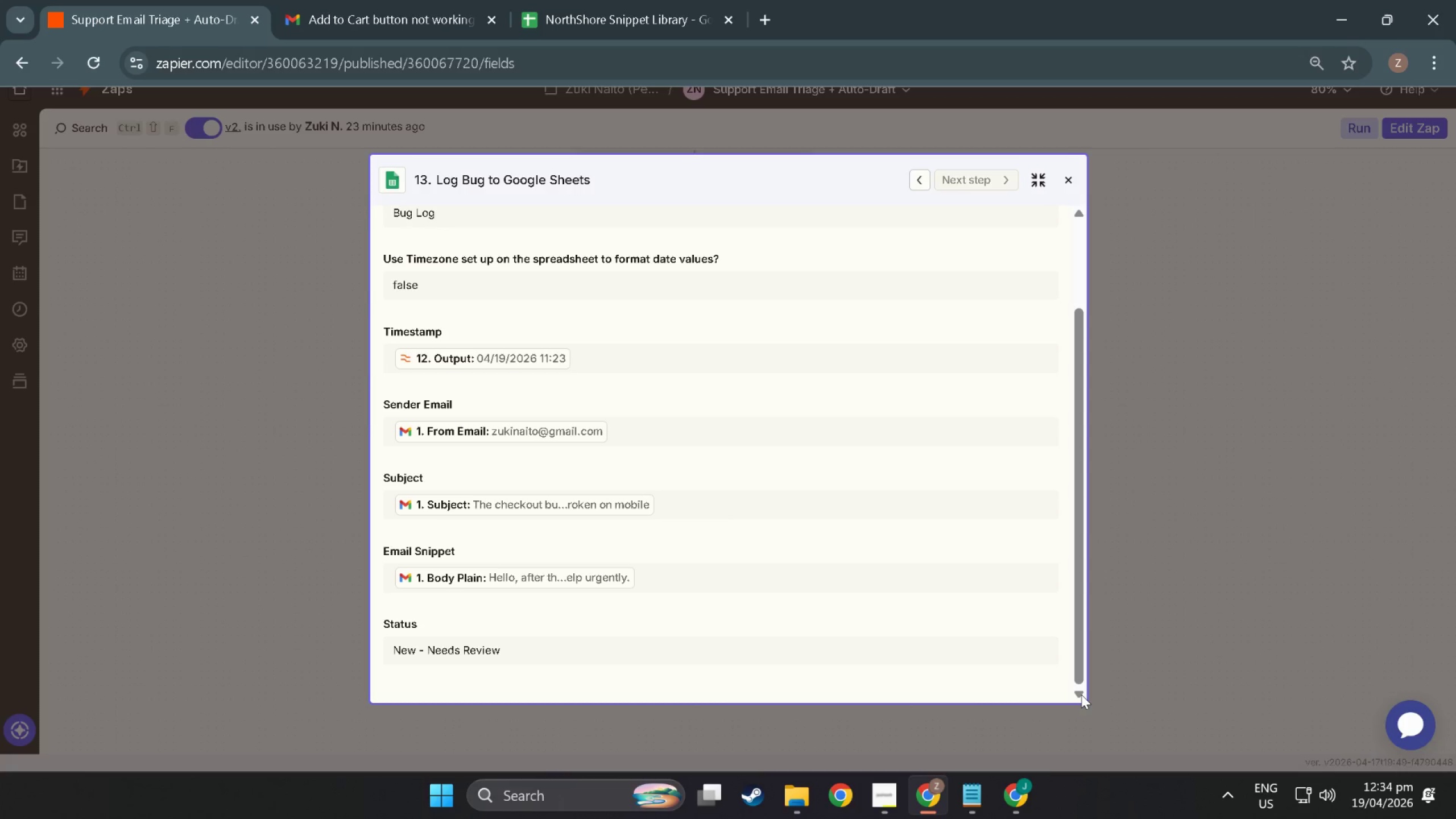 
key(Alt+Tab)
 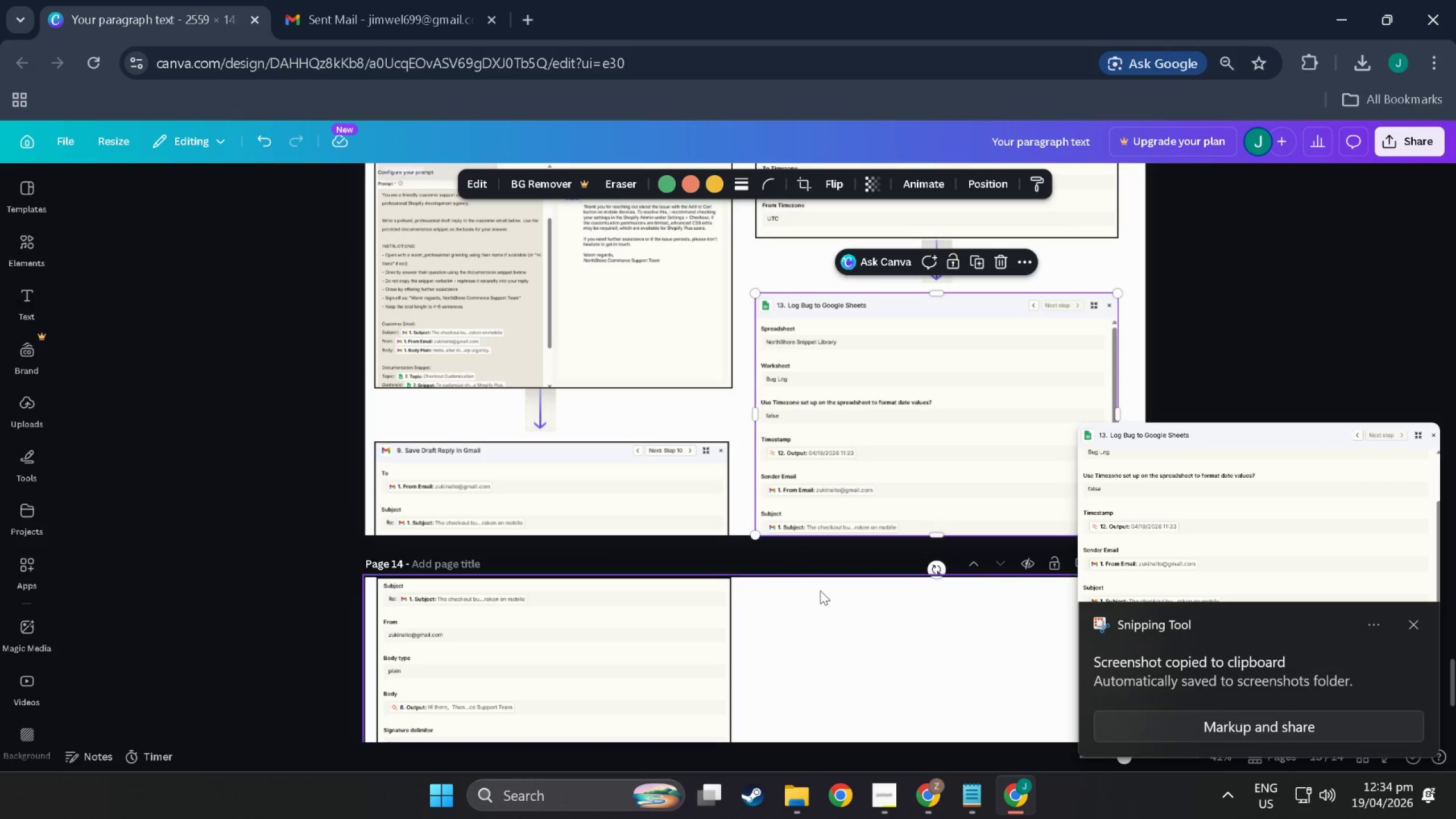 
left_click([886, 631])
 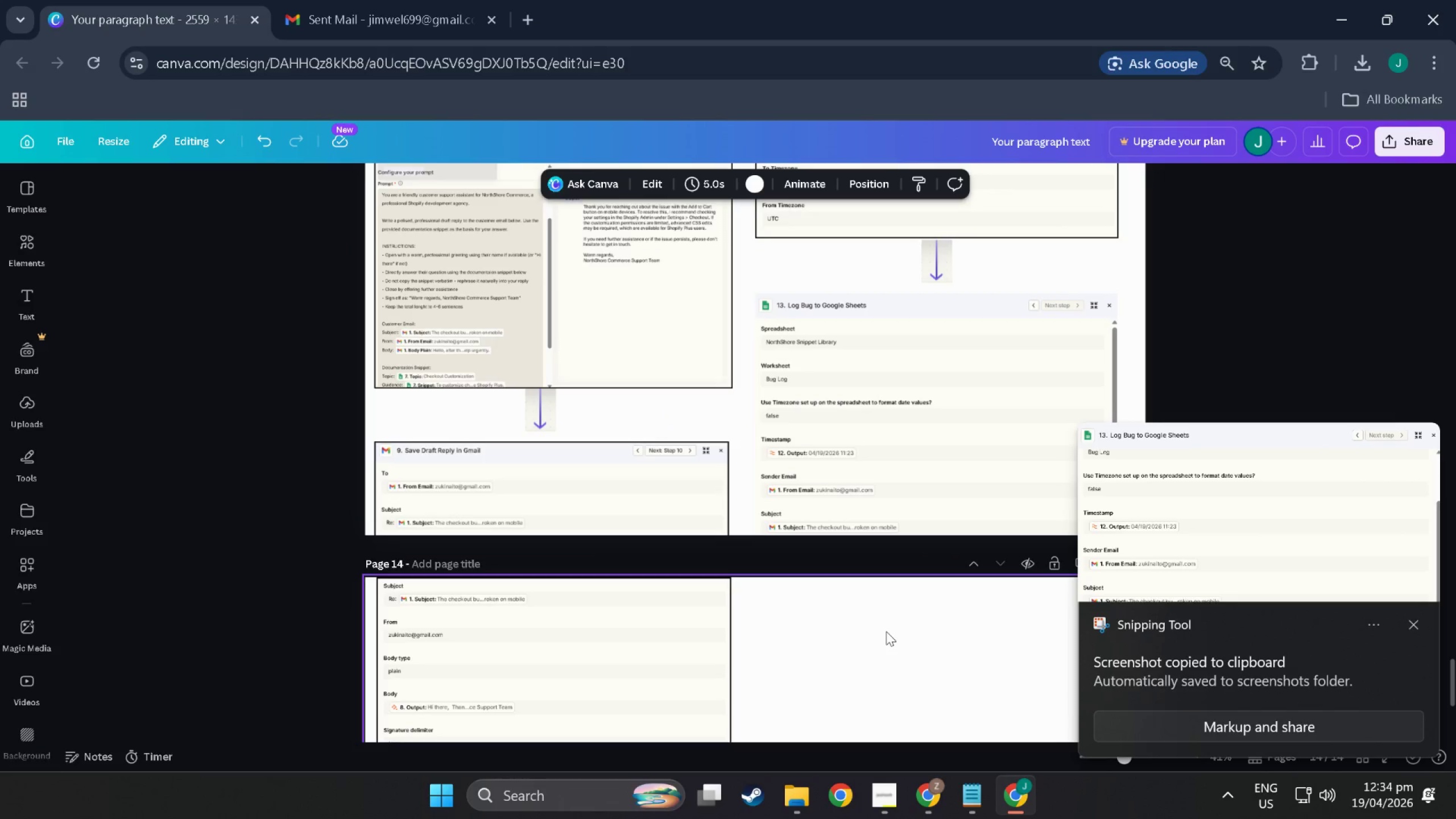 
key(Control+V)
 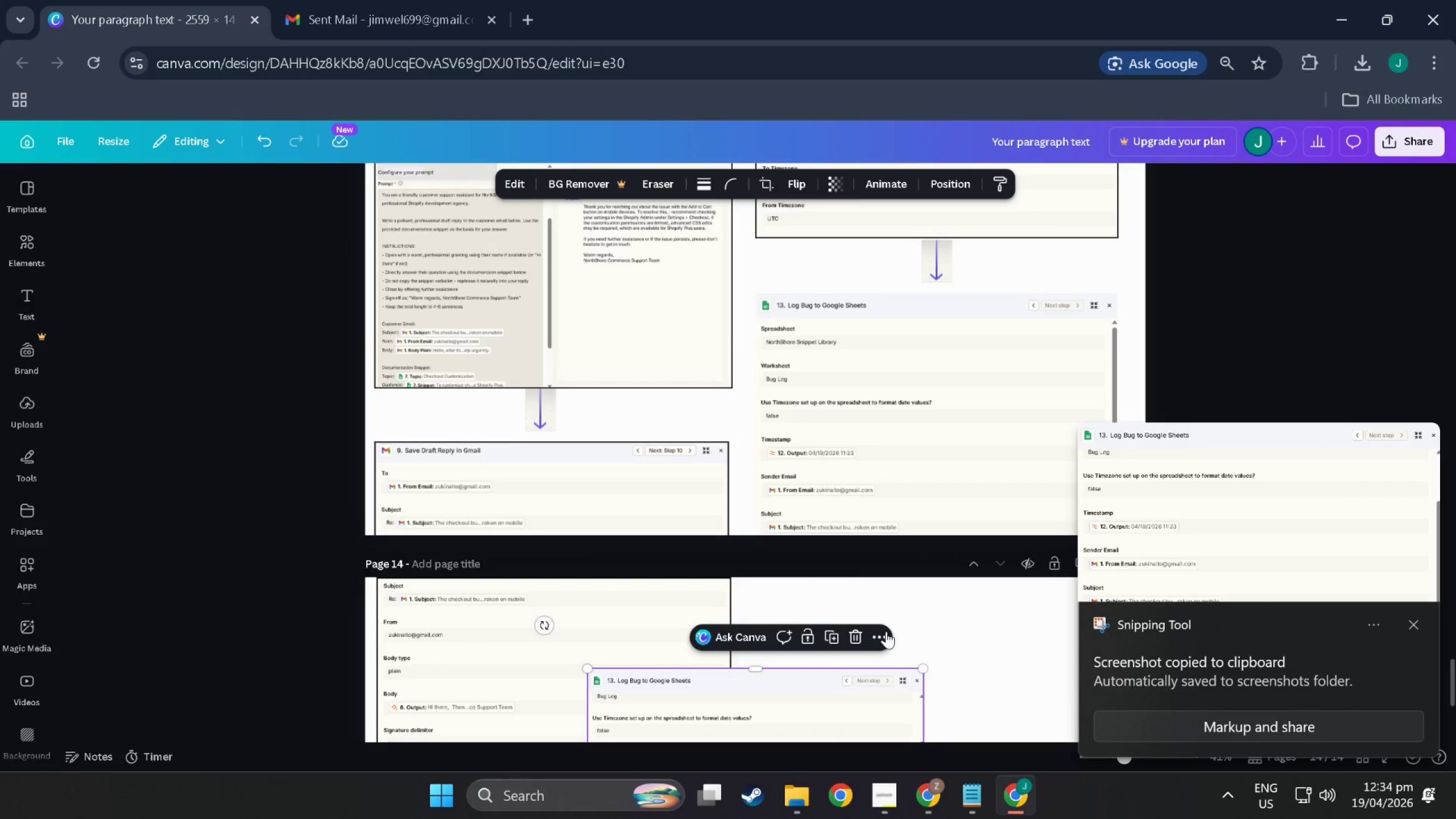 
left_click([933, 283])
 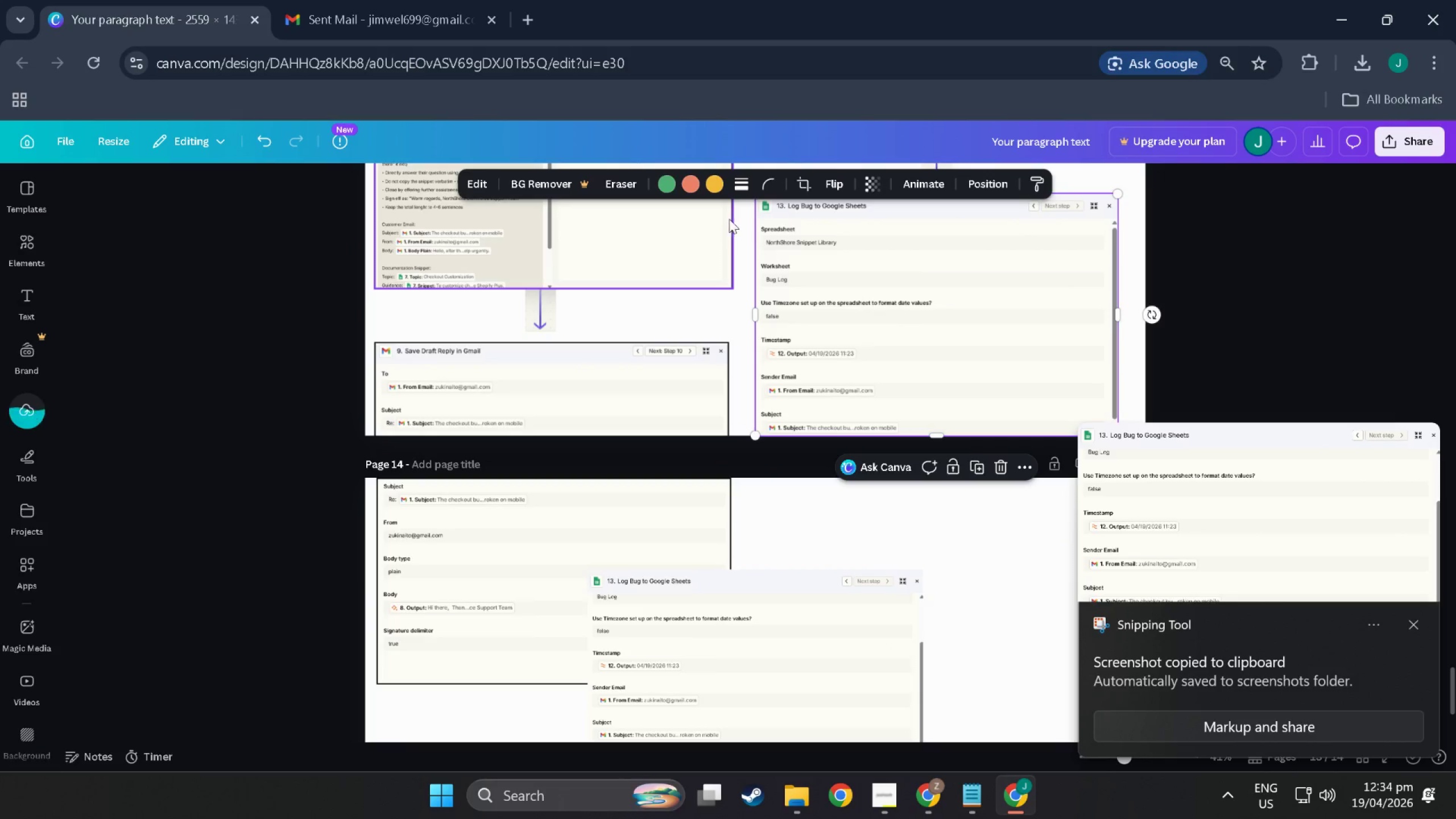 
scroll: coordinate [886, 631], scroll_direction: down, amount: 3.0
 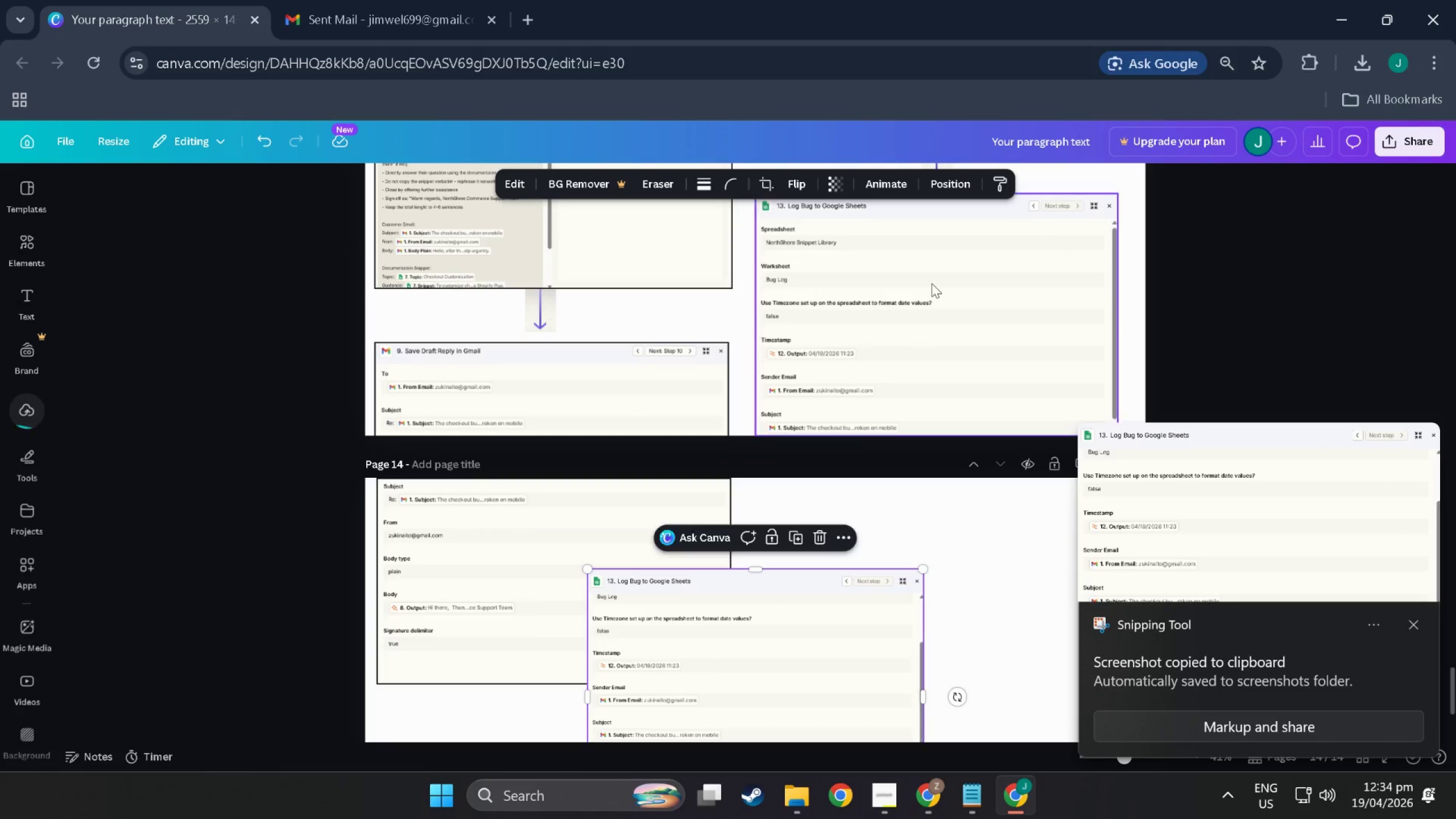 
left_click([739, 184])
 